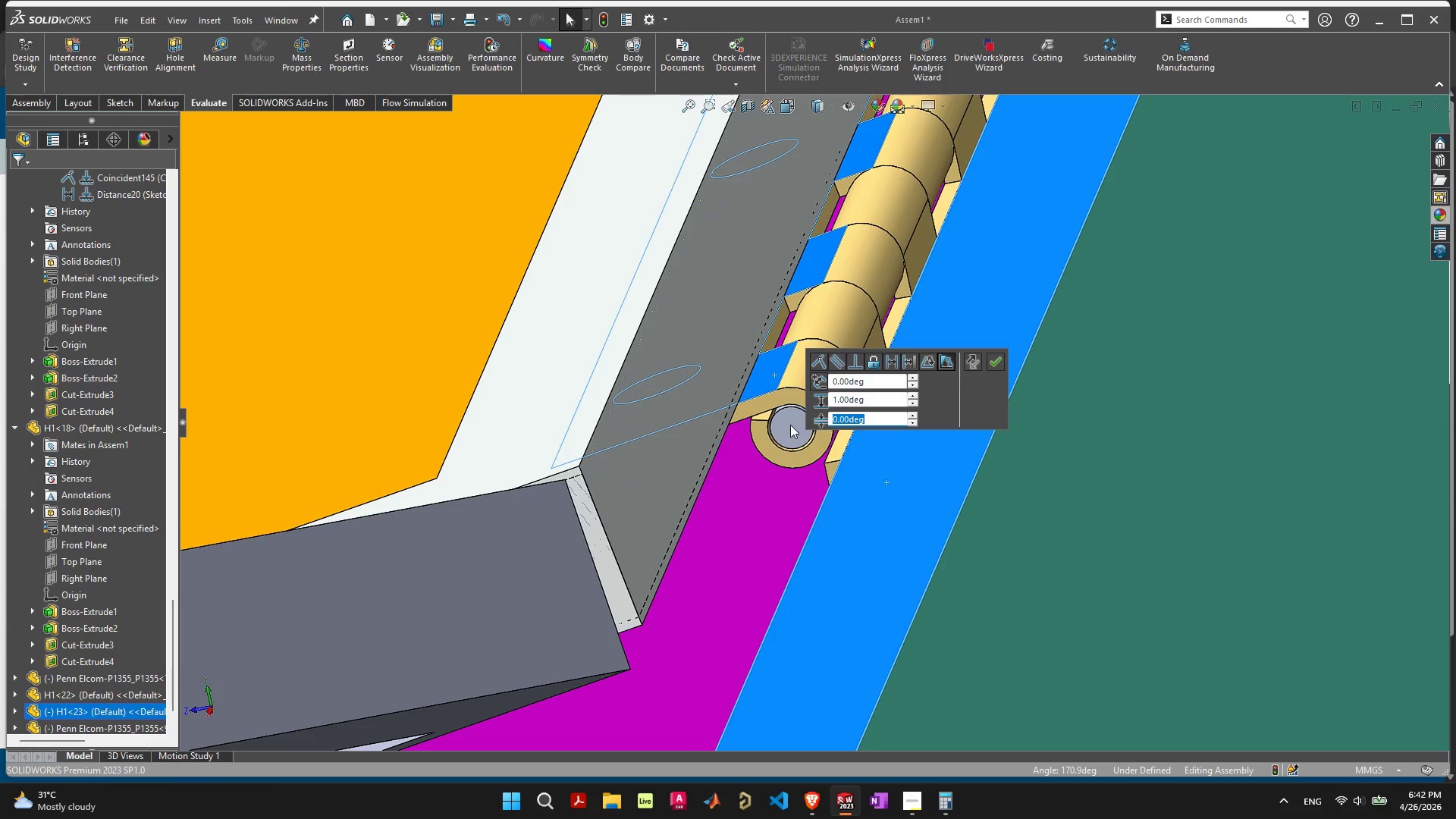 
key(Period)
 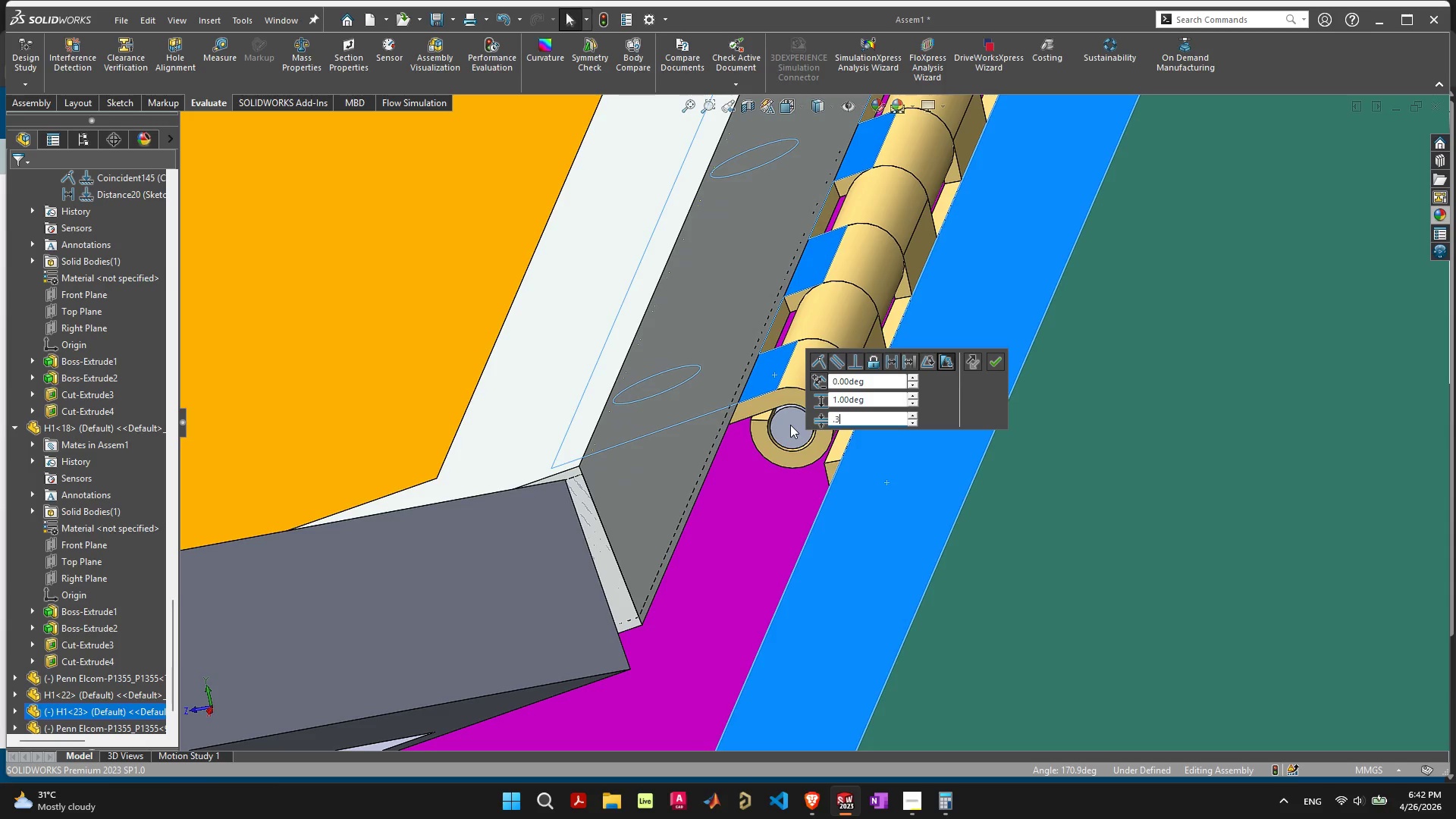 
key(3)
 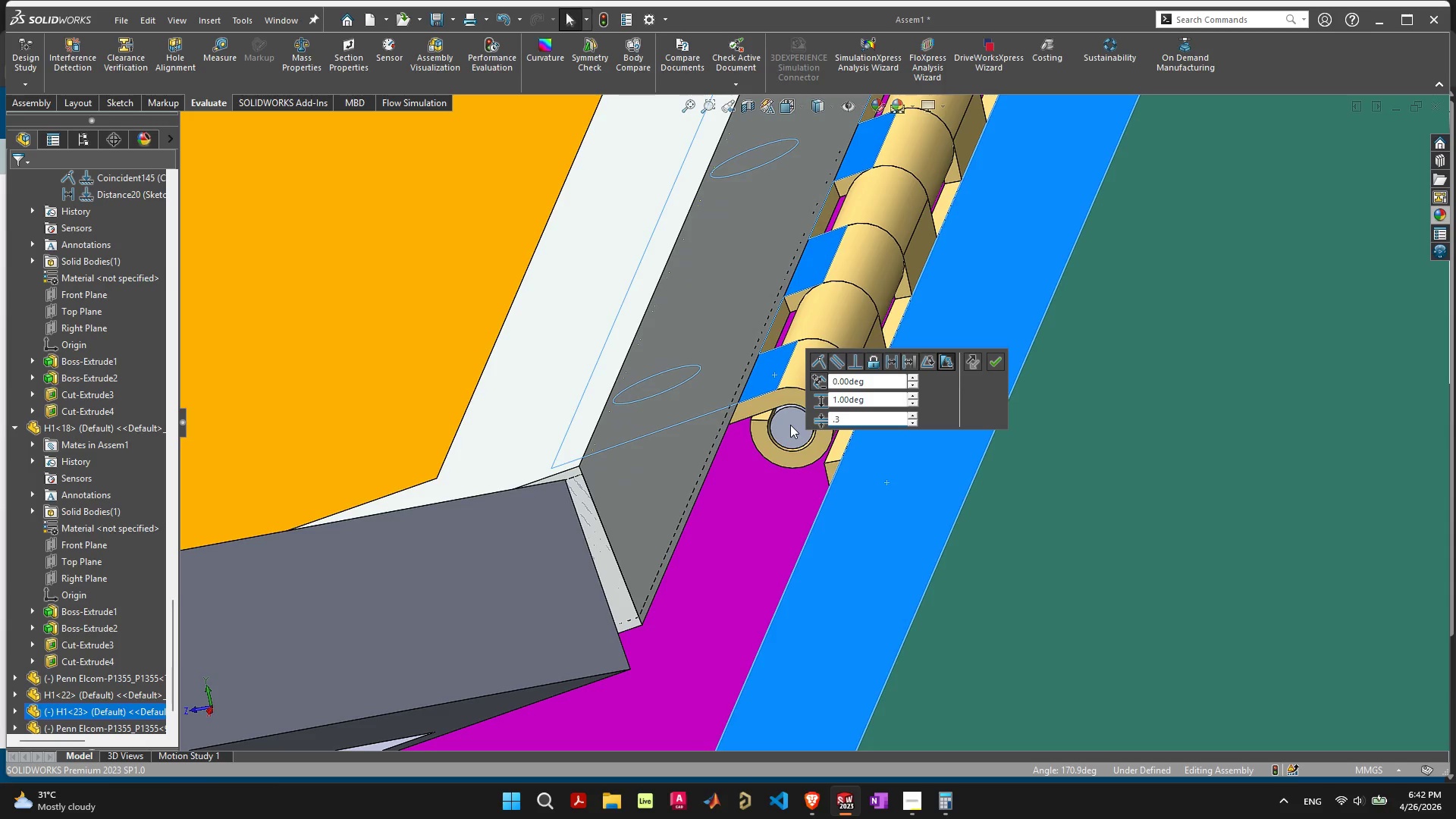 
key(Enter)
 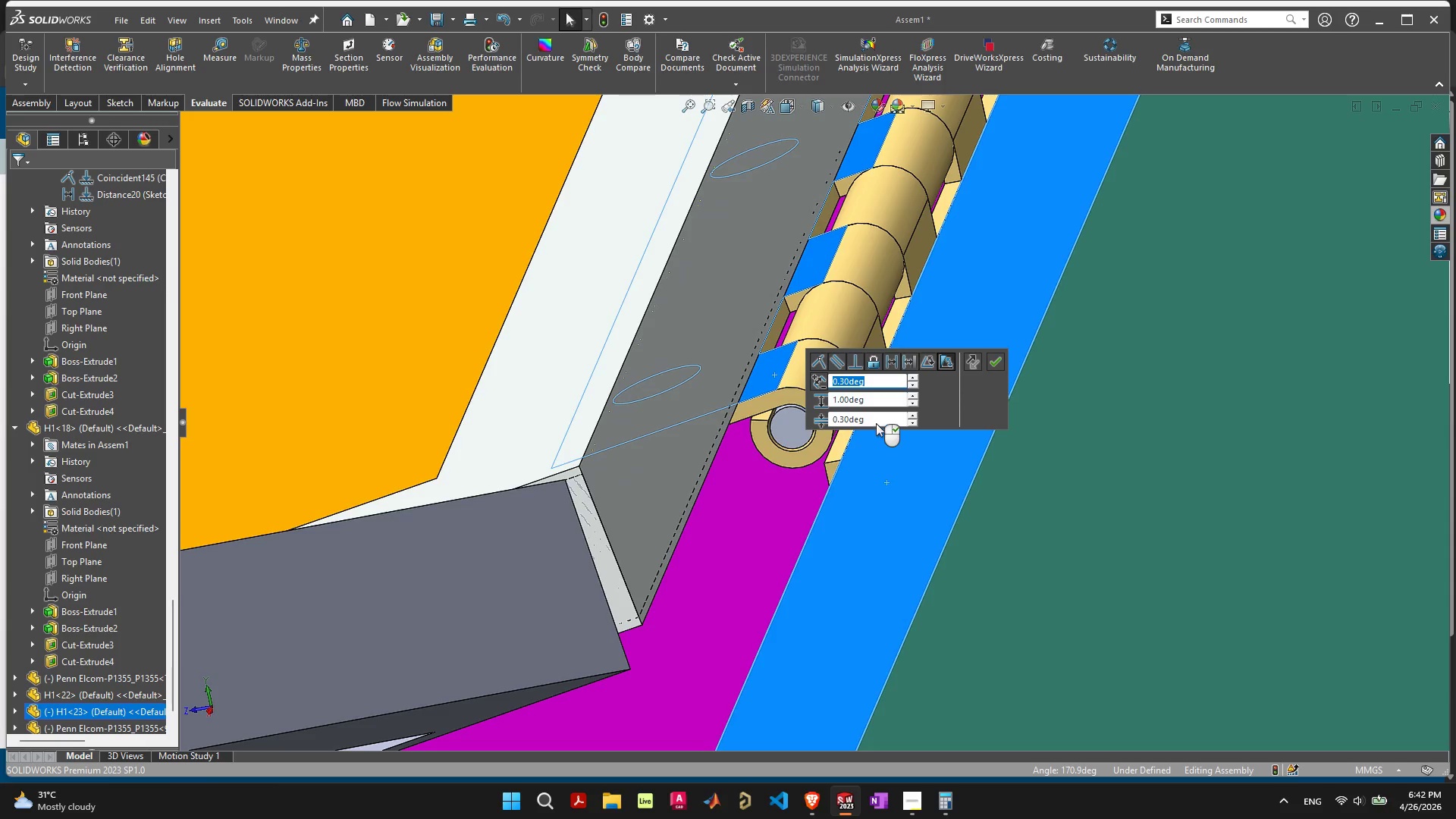 
left_click_drag(start_coordinate=[878, 397], to_coordinate=[806, 393])
 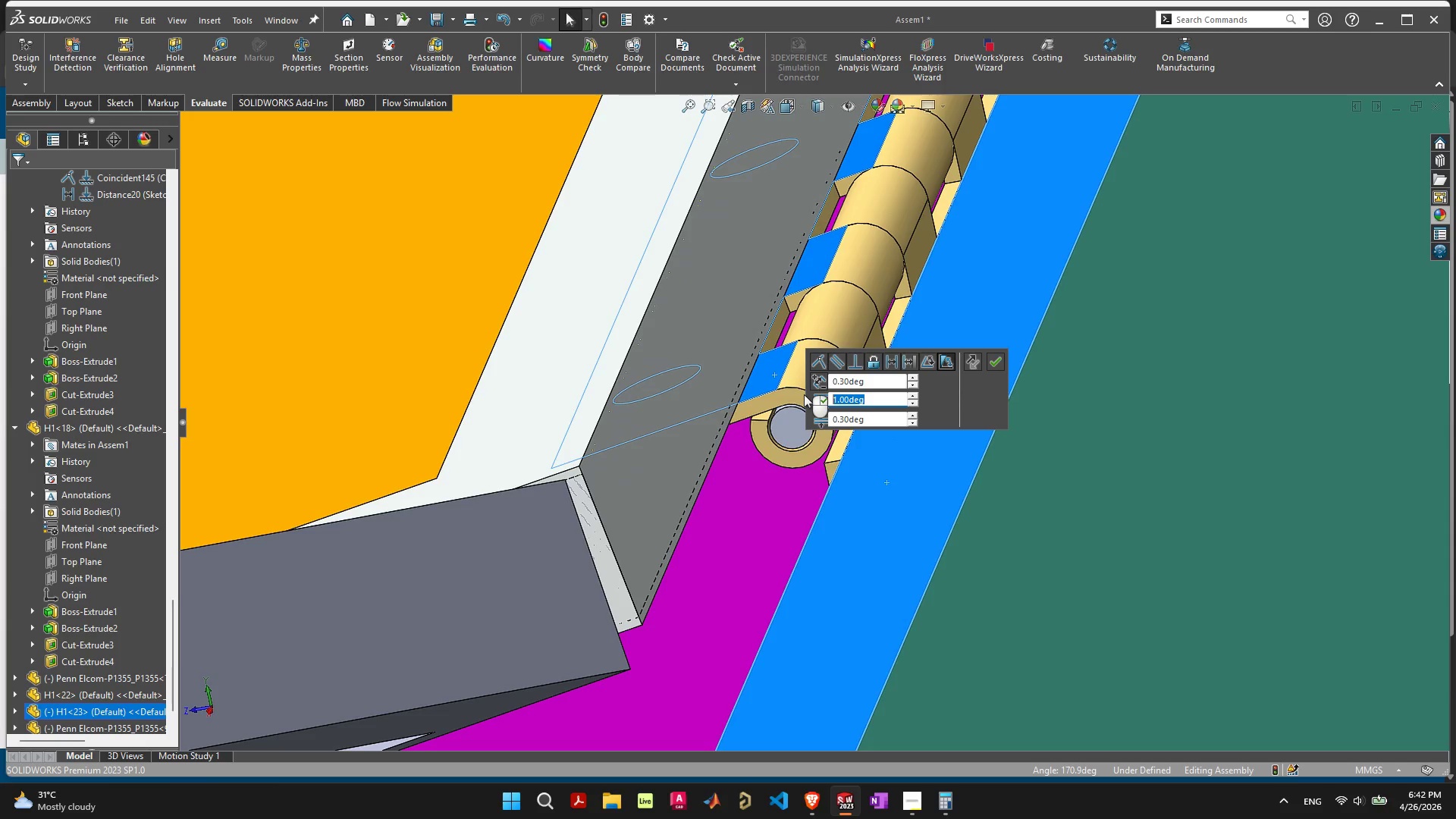 
wait(12.31)
 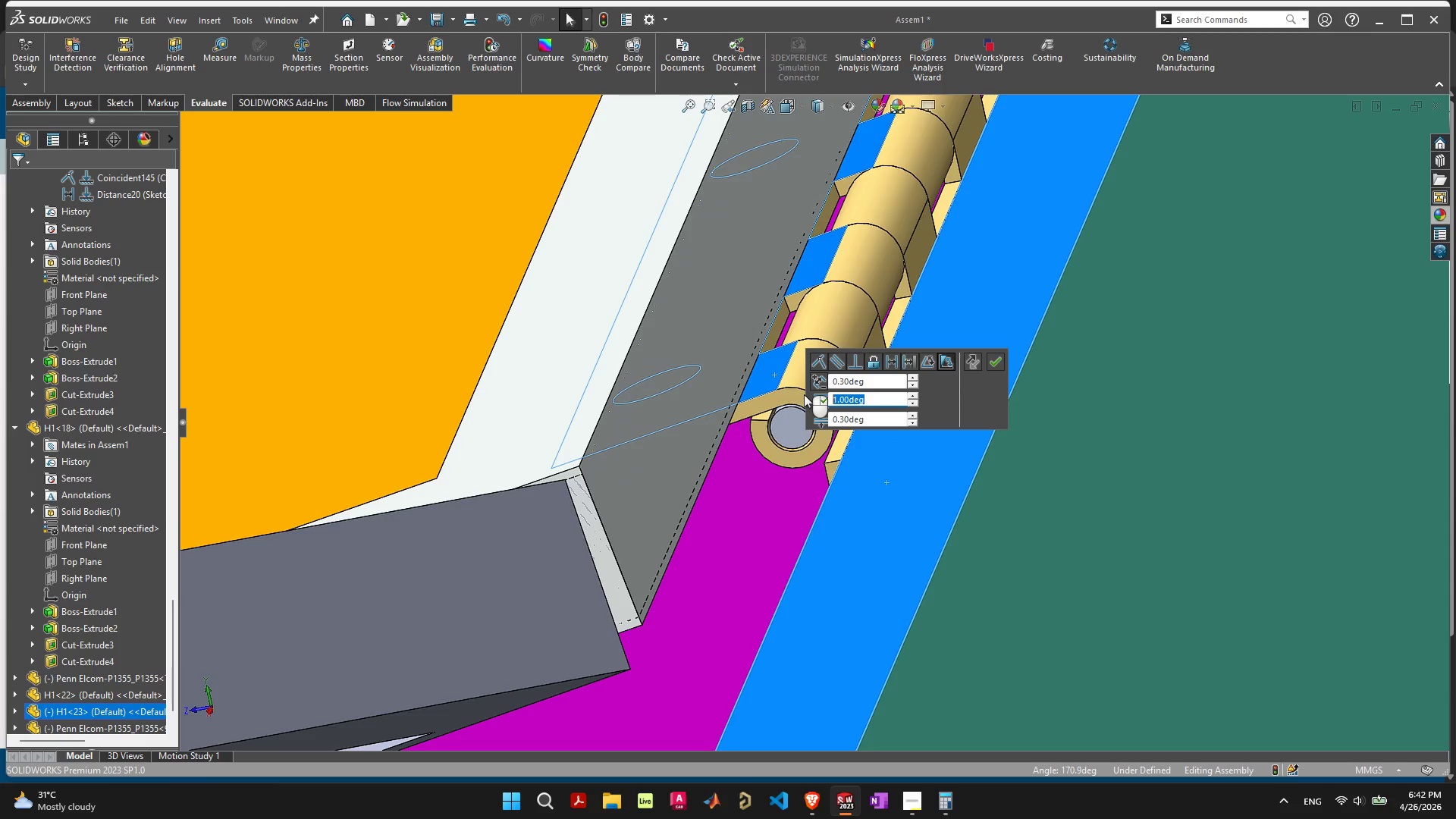 
type(720)
 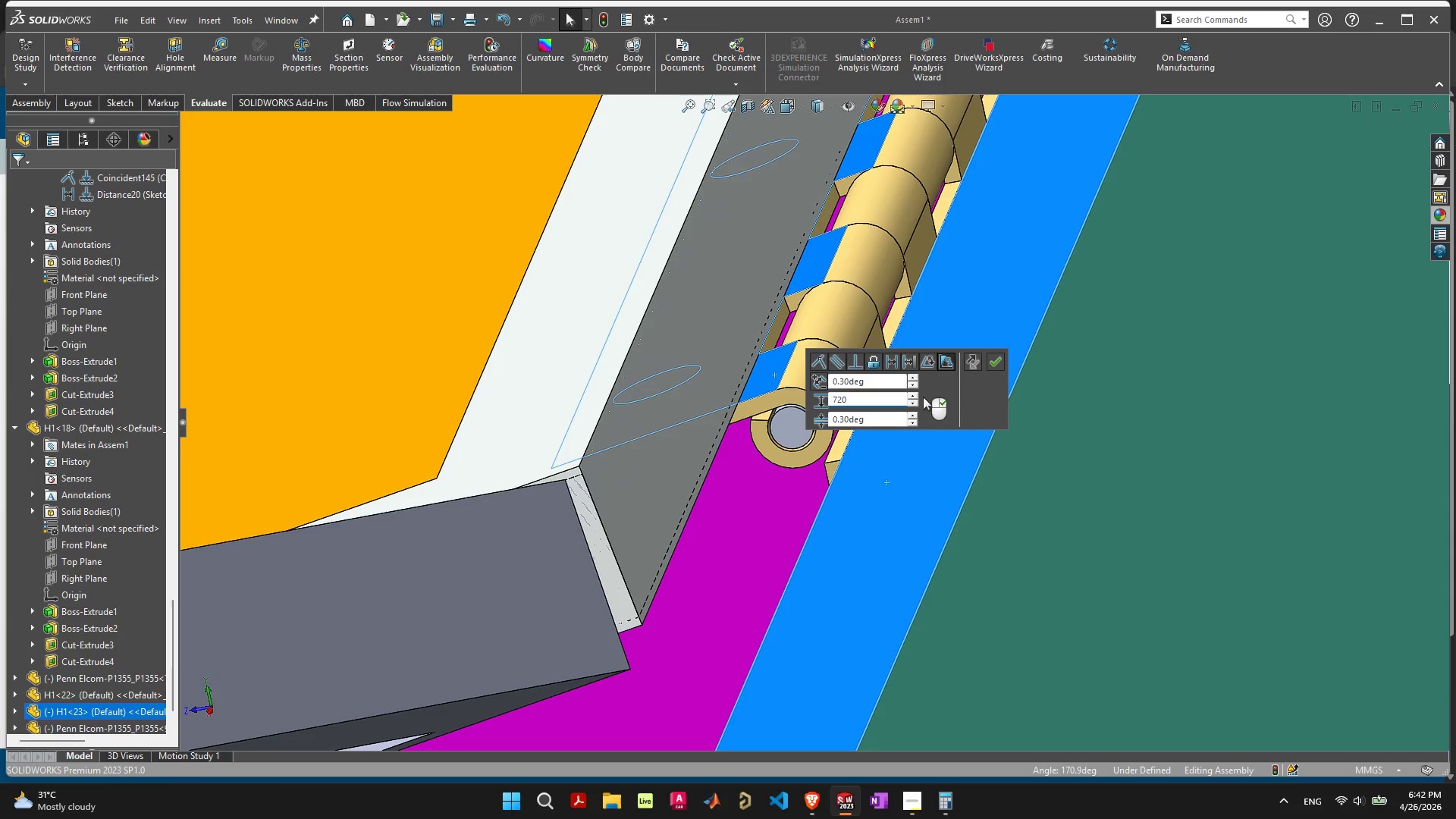 
left_click([946, 395])
 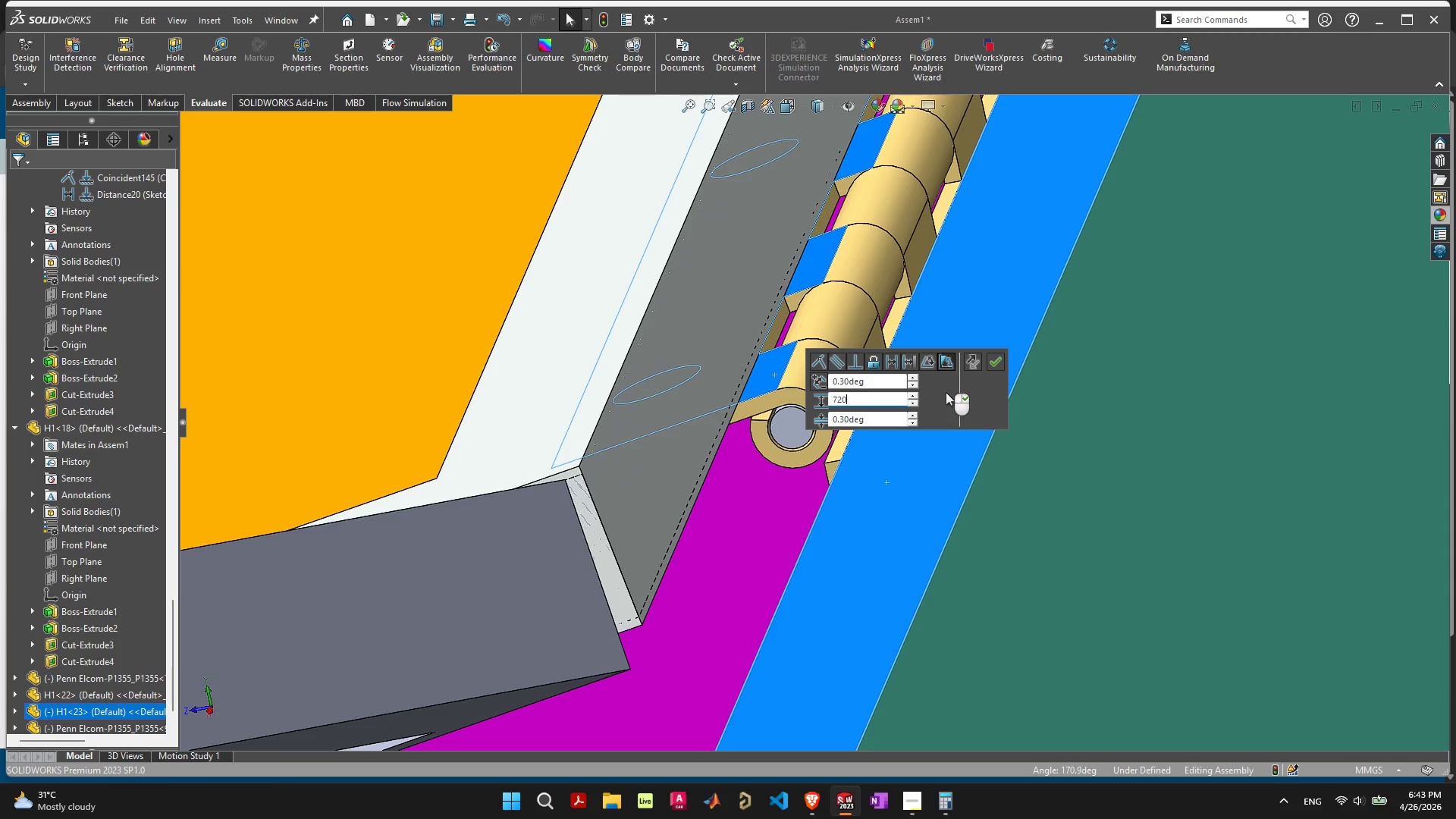 
key(Tab)
 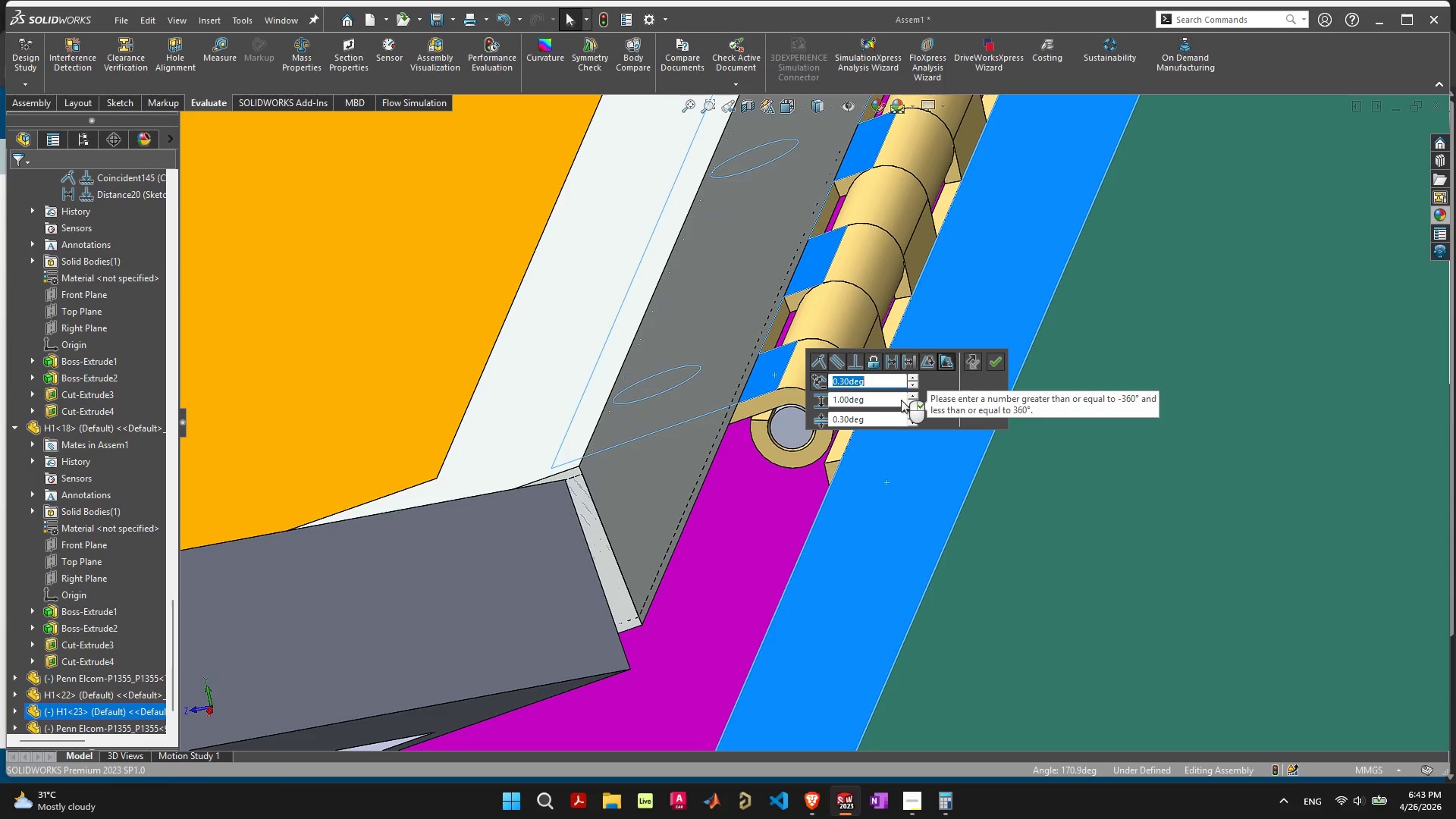 
left_click_drag(start_coordinate=[901, 400], to_coordinate=[825, 400])
 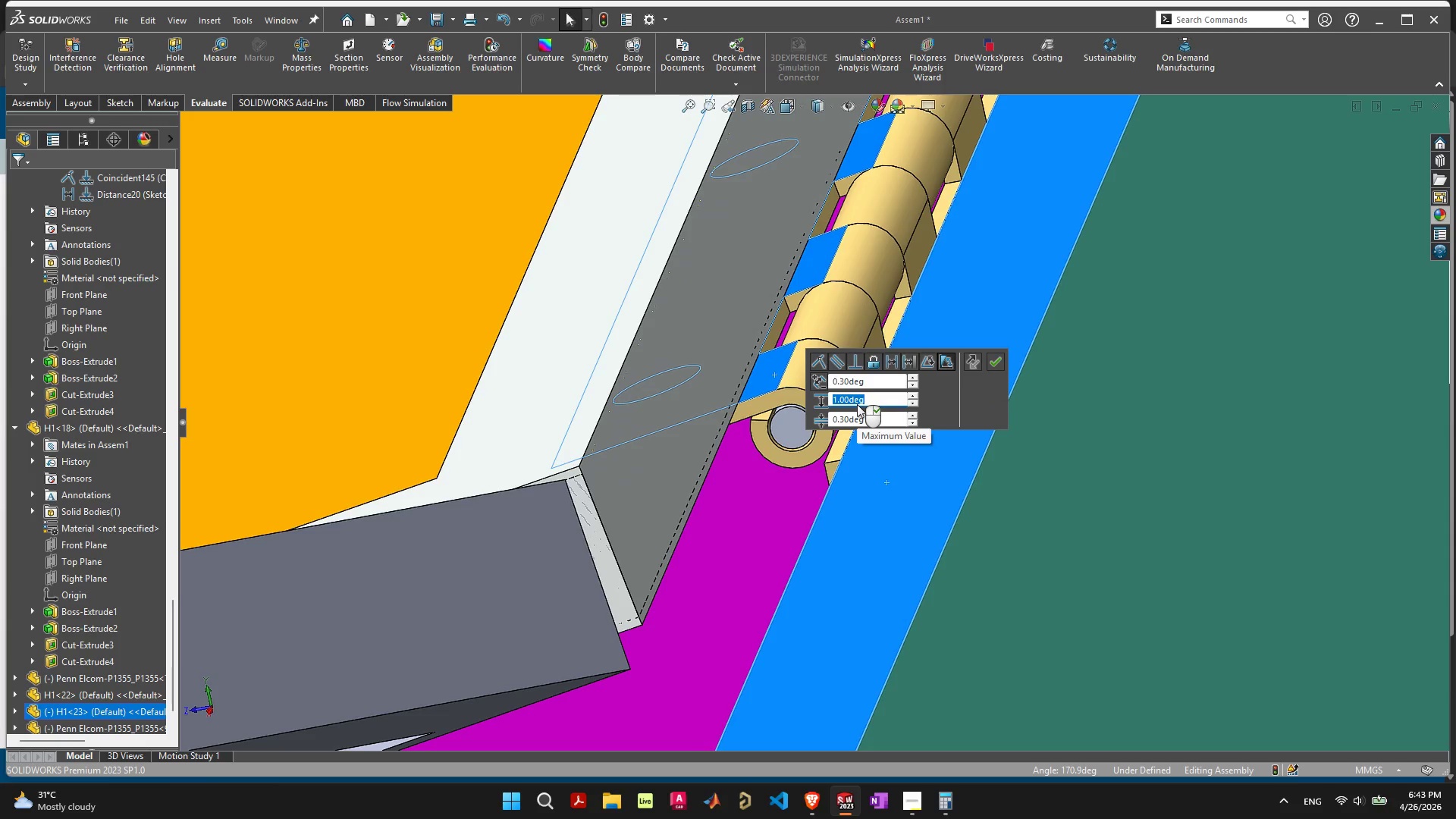 
type(180)
key(Tab)
 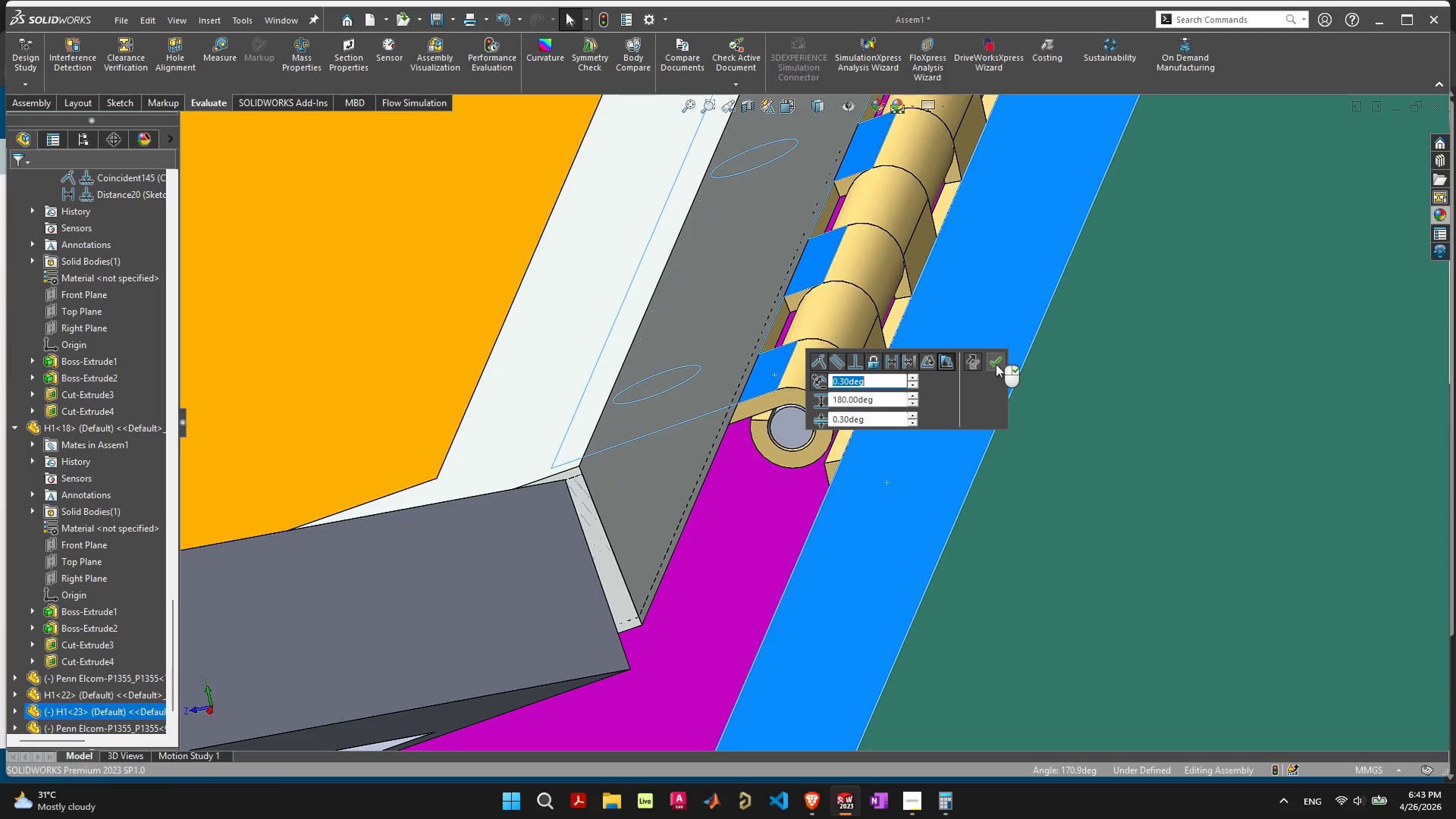 
left_click([997, 362])
 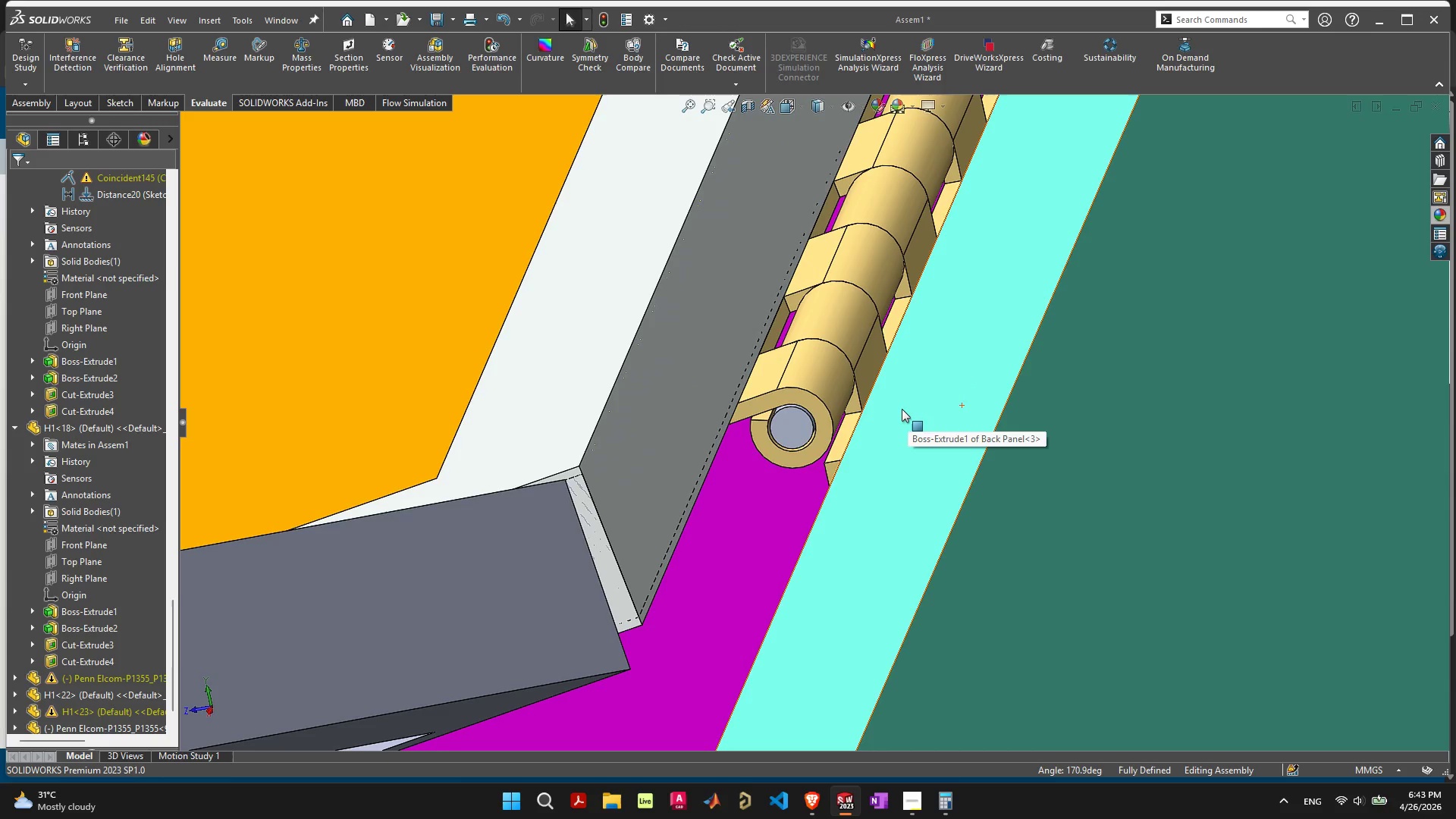 
scroll: coordinate [899, 412], scroll_direction: down, amount: 5.0
 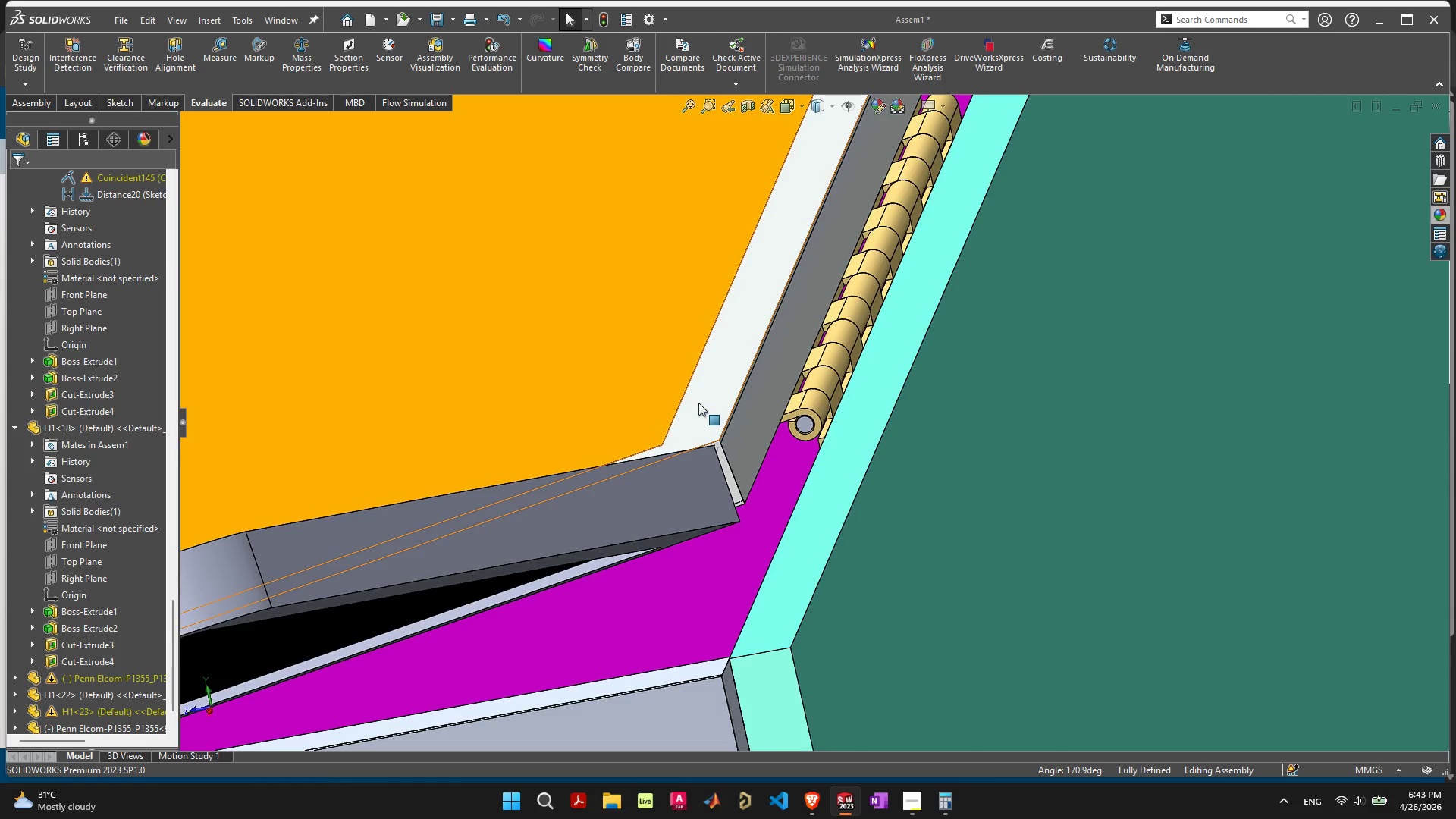 
left_click_drag(start_coordinate=[698, 403], to_coordinate=[570, 39])
 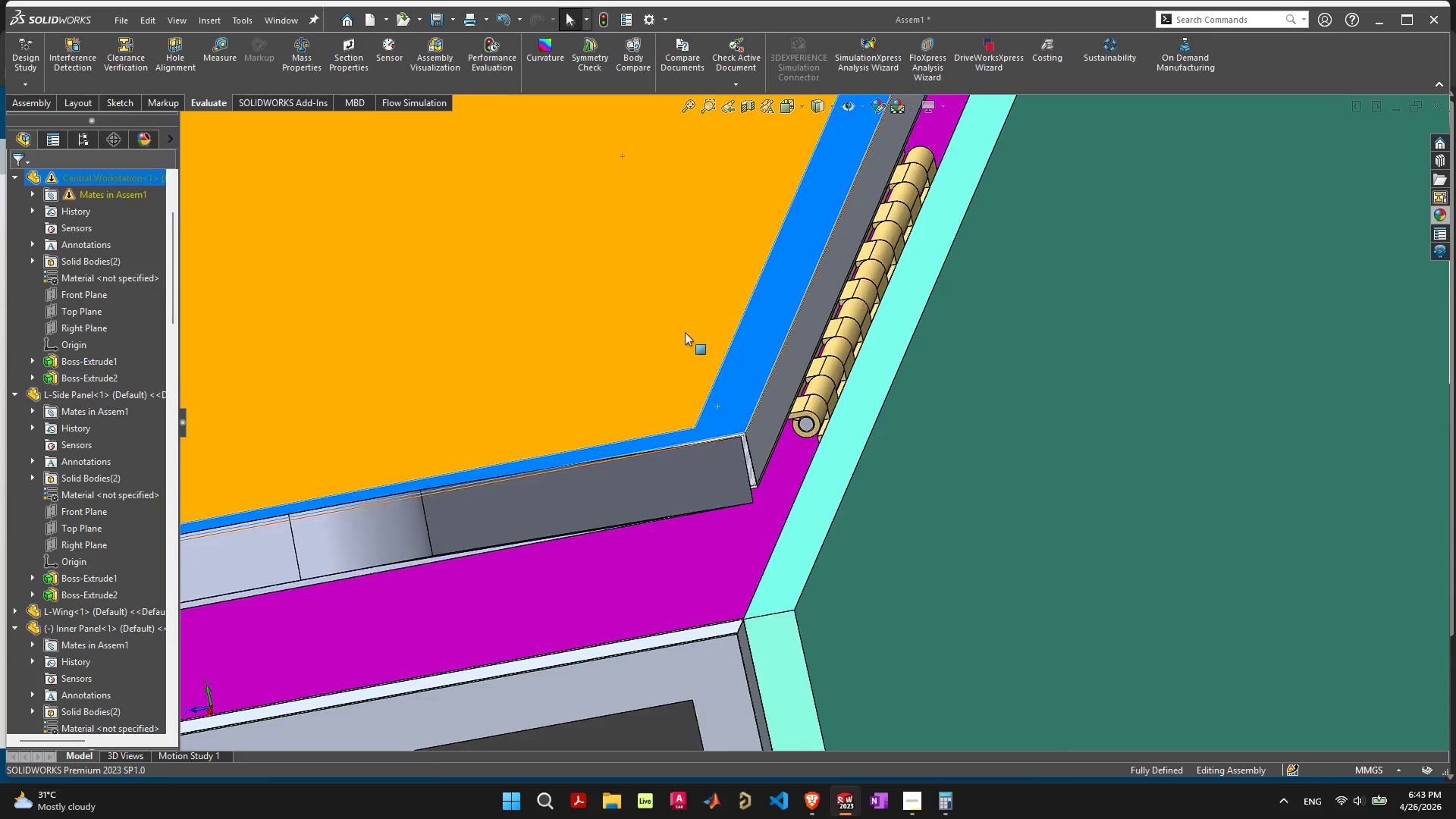 
scroll: coordinate [710, 357], scroll_direction: down, amount: 7.0
 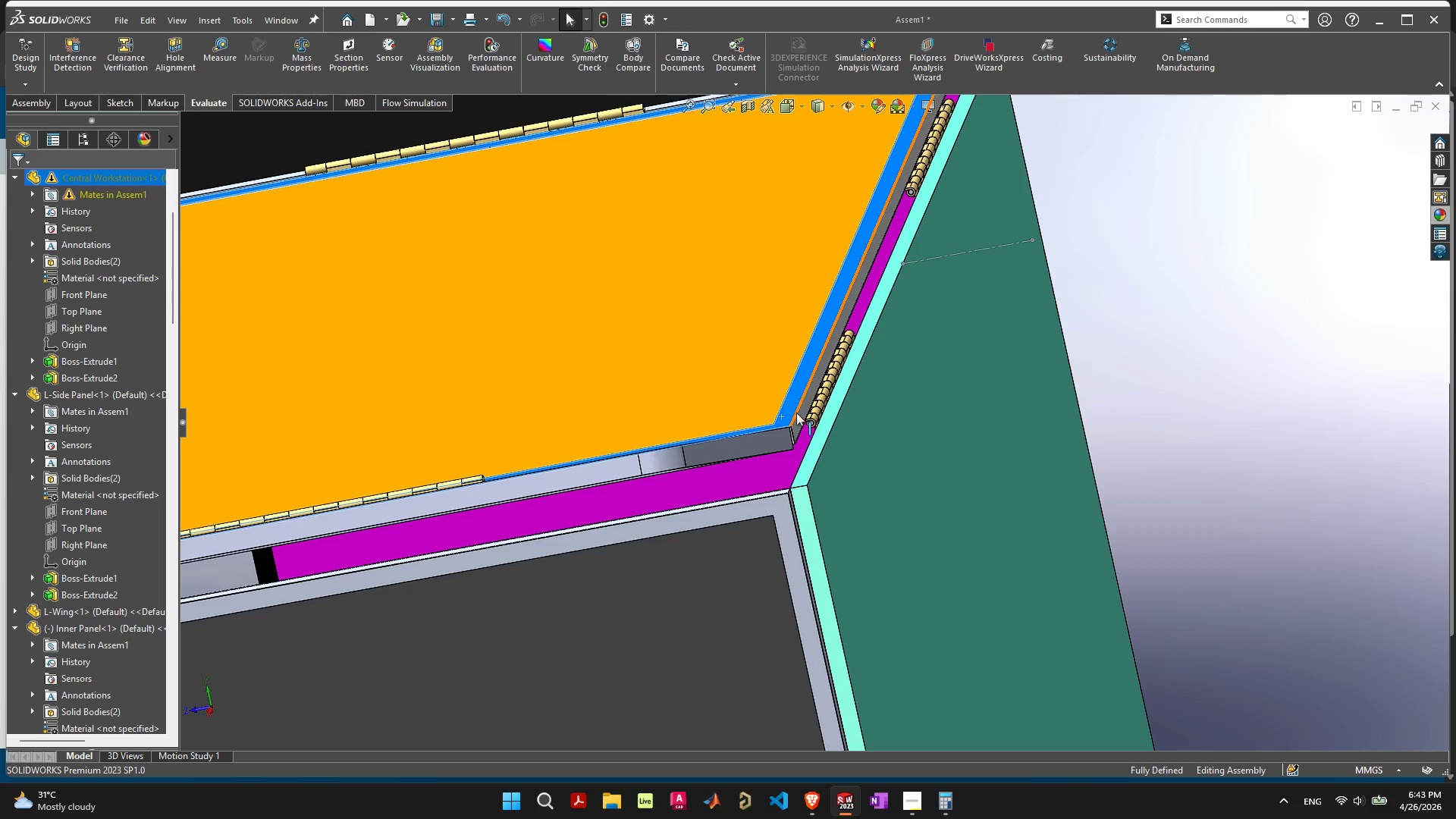 
key(Control+ControlLeft)
 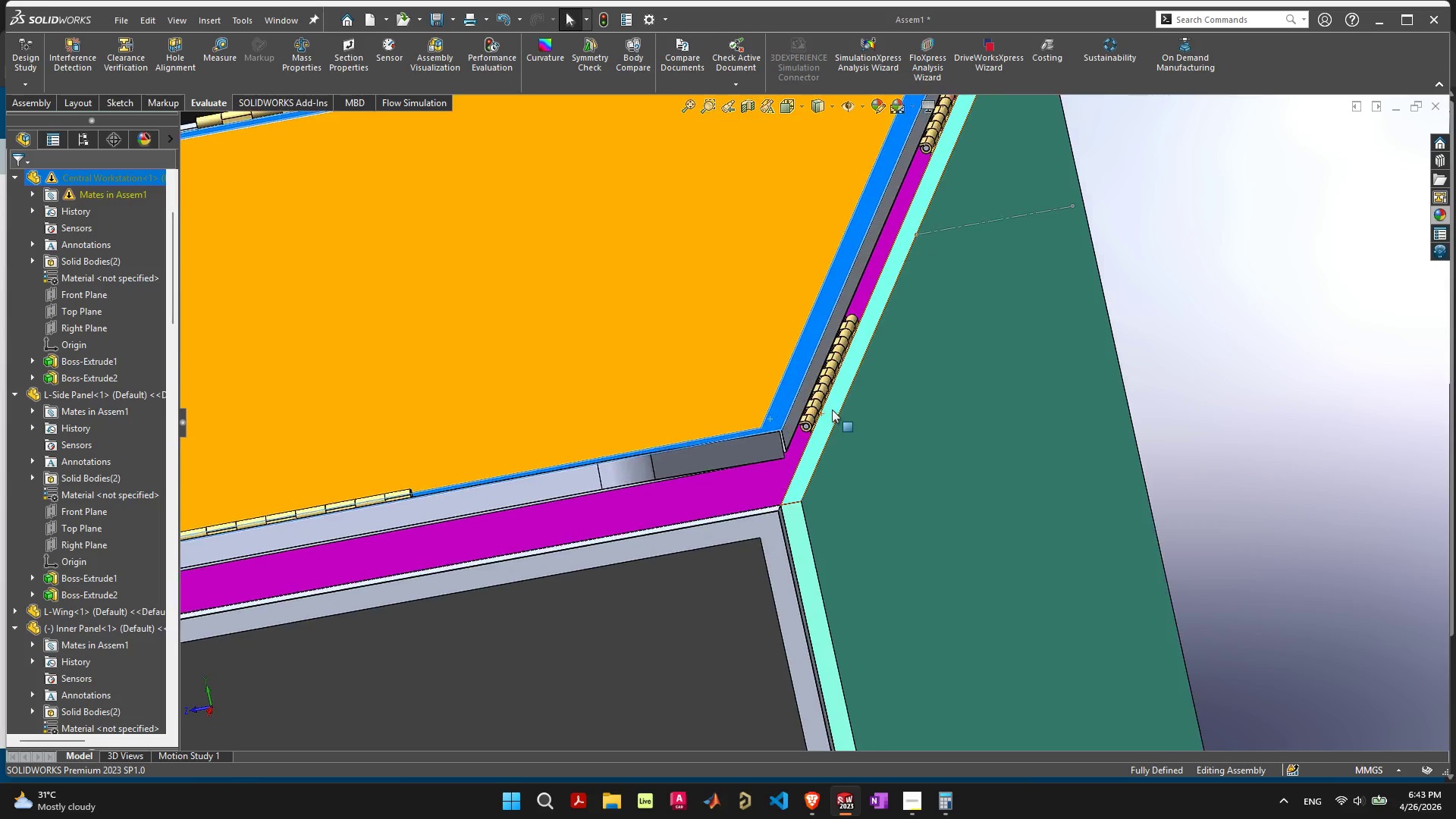 
left_click([823, 424])
 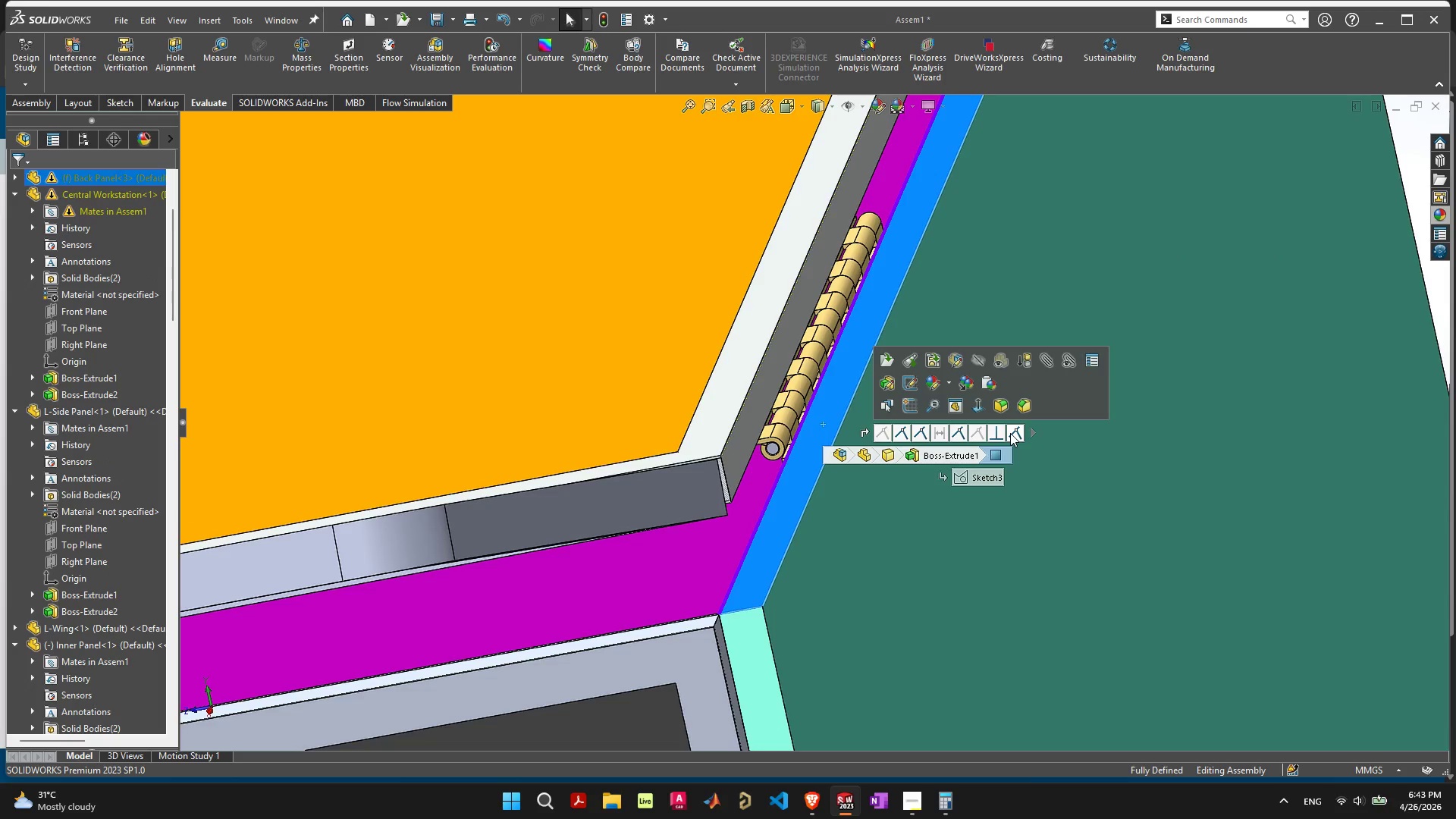 
scroll: coordinate [832, 410], scroll_direction: up, amount: 5.0
 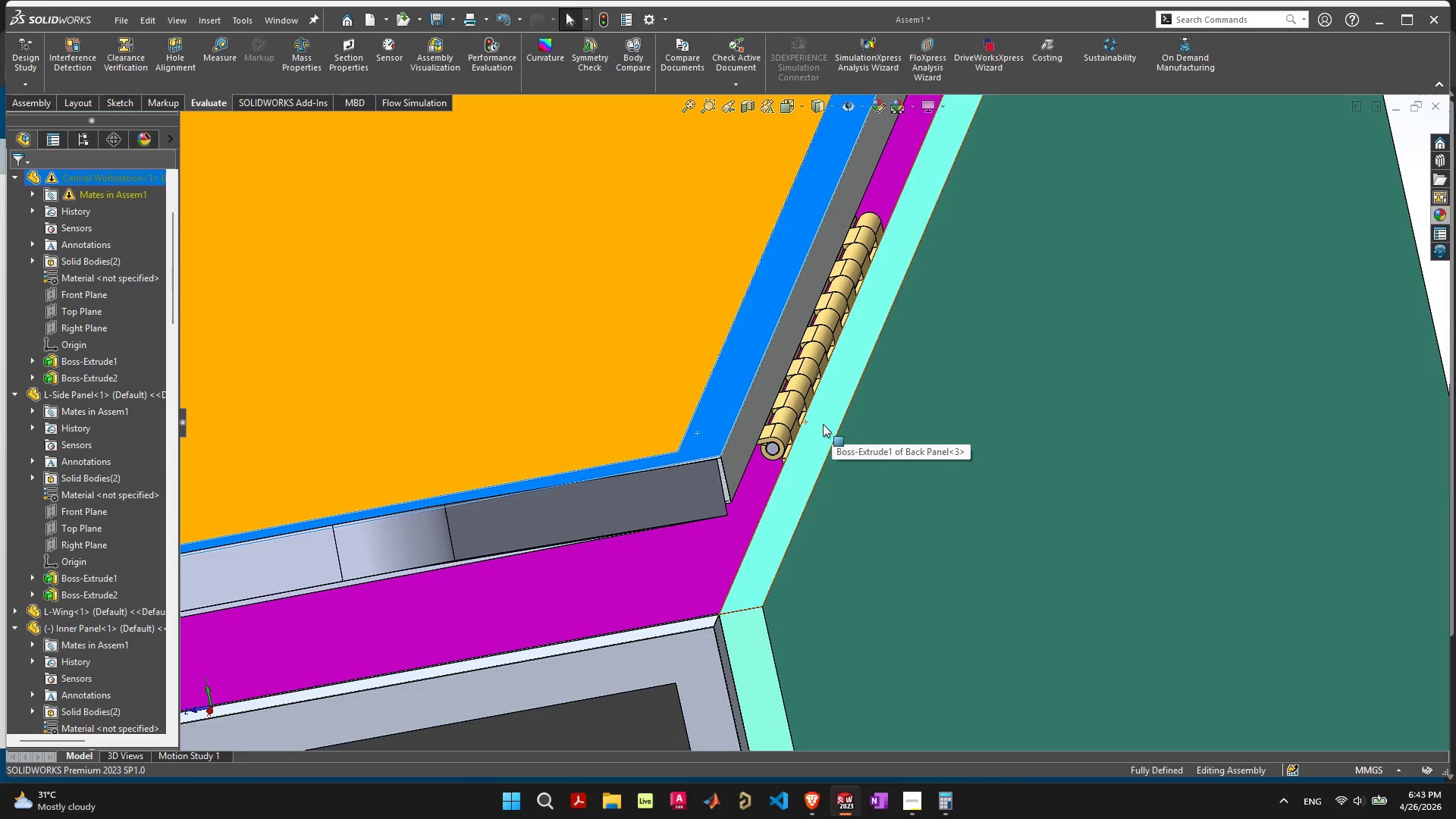 
left_click([1031, 433])
 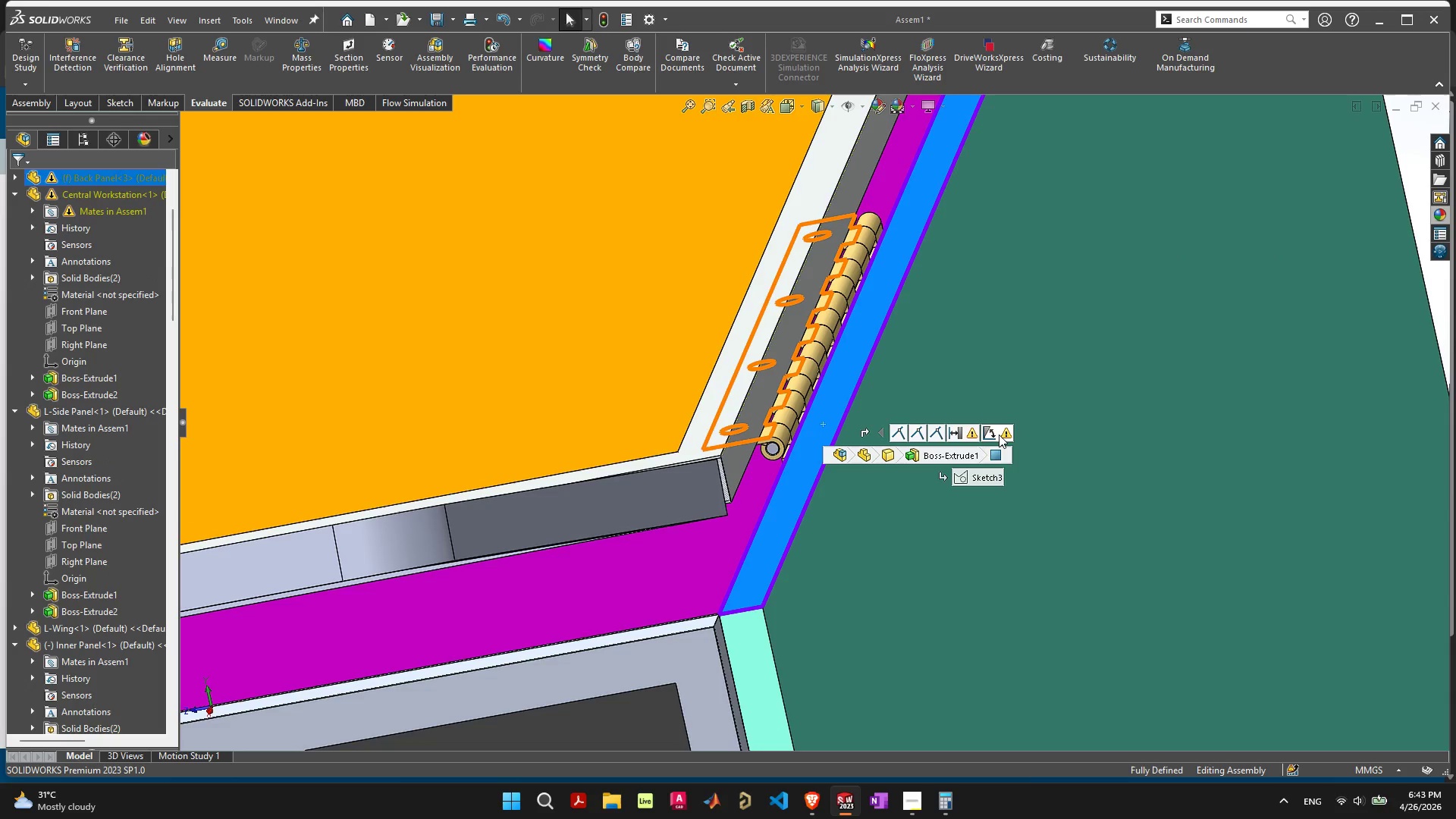 
left_click([999, 435])
 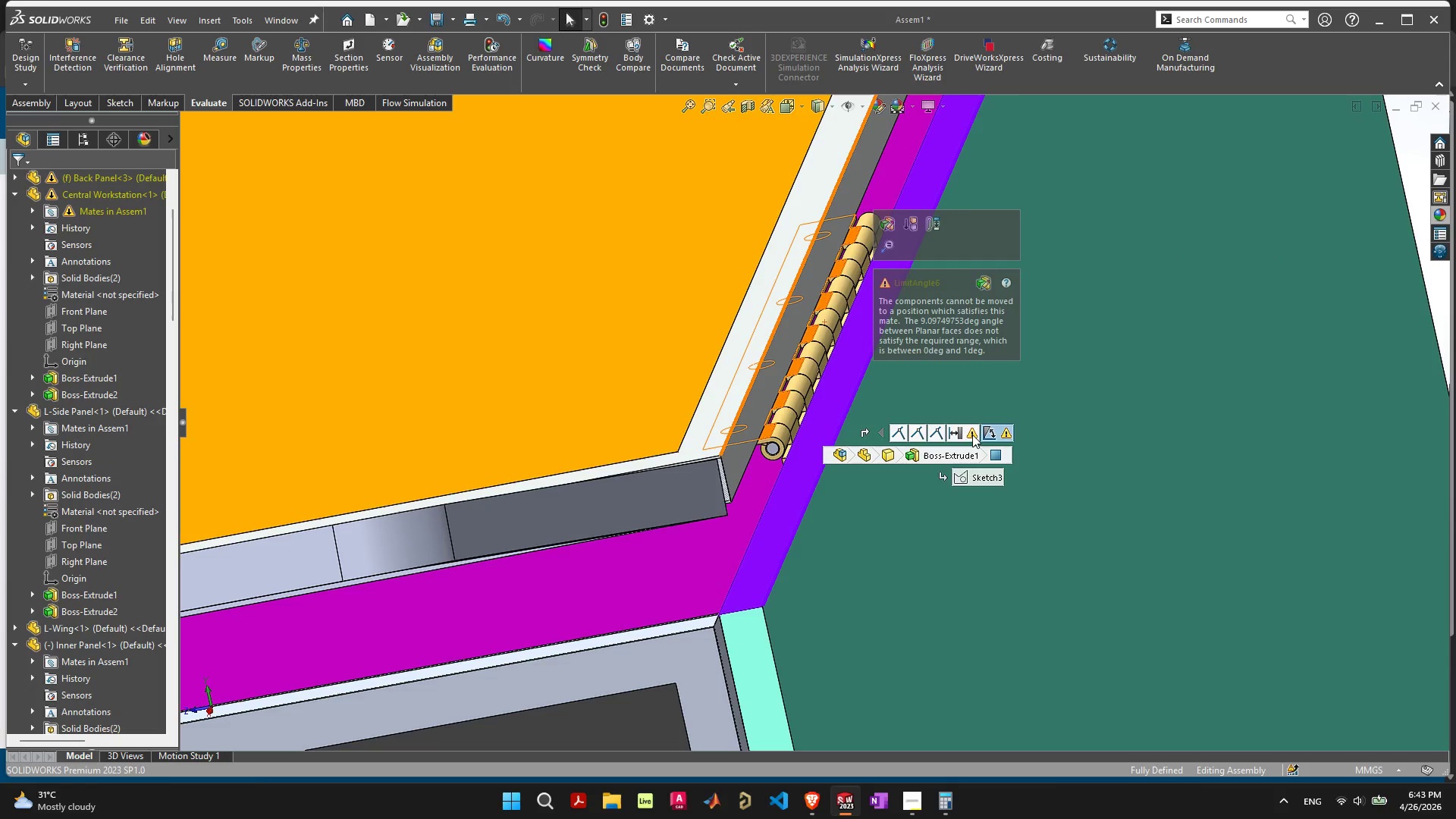 
left_click([959, 435])
 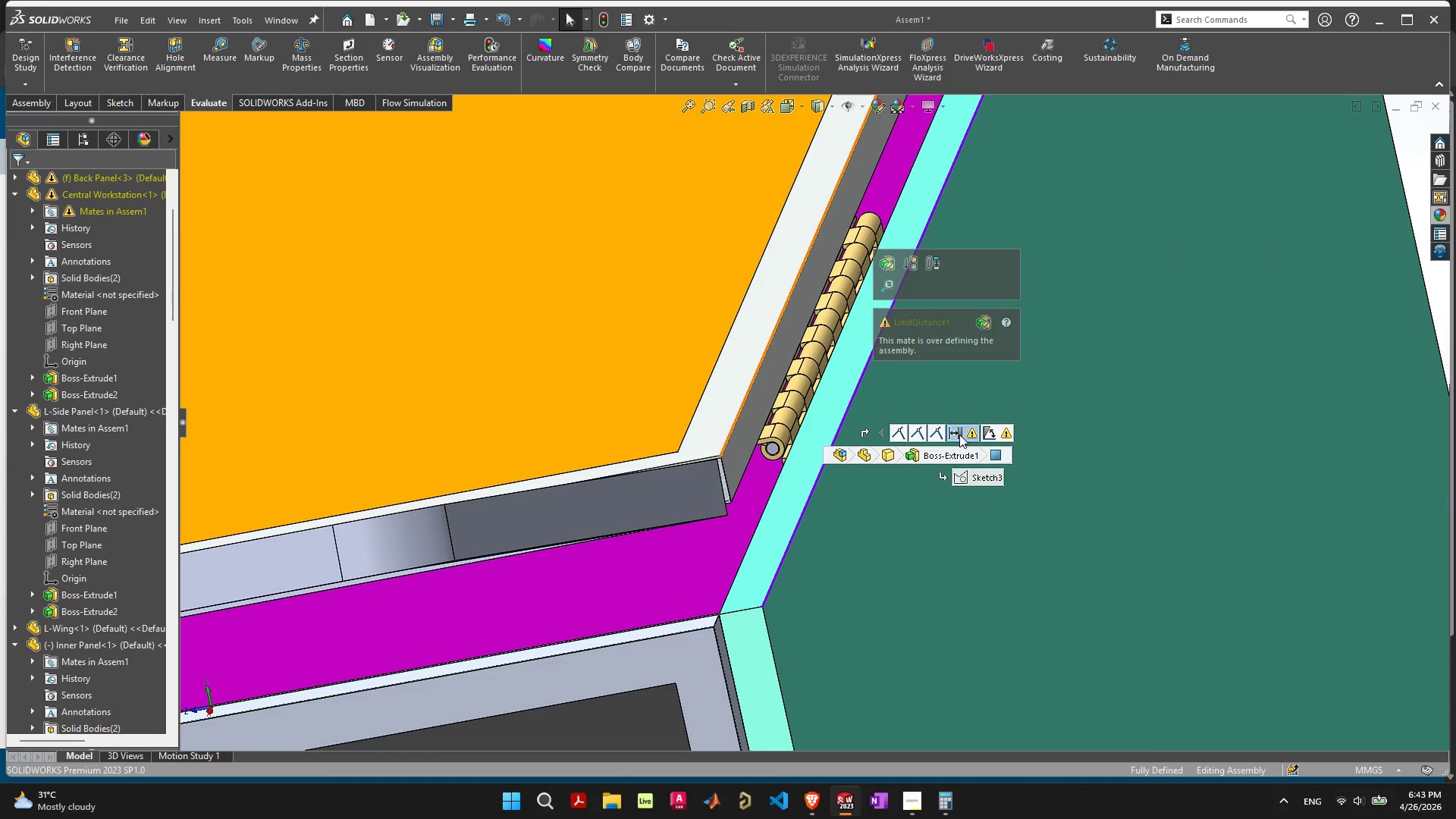 
right_click([959, 435])
 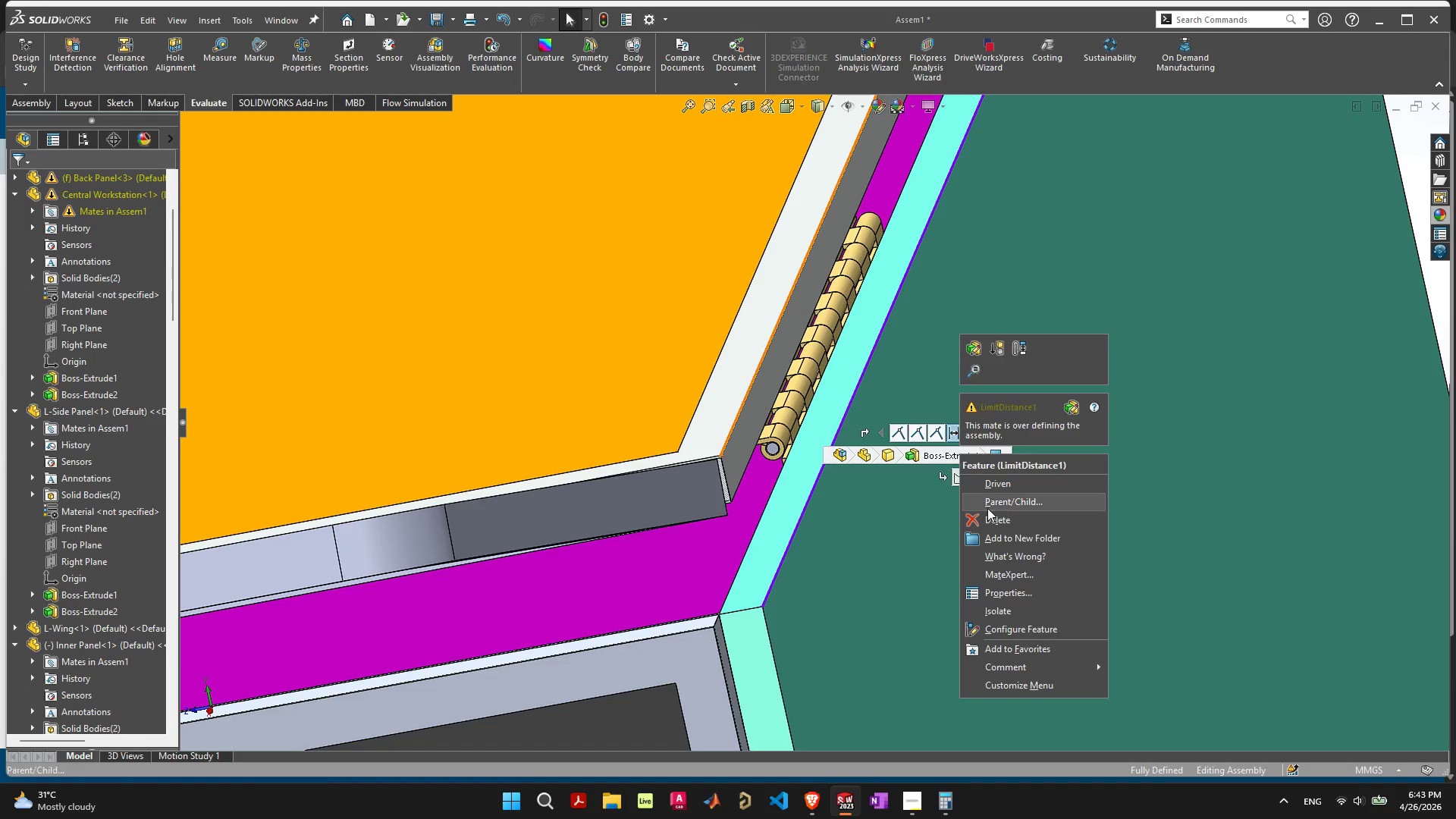 
left_click([988, 514])
 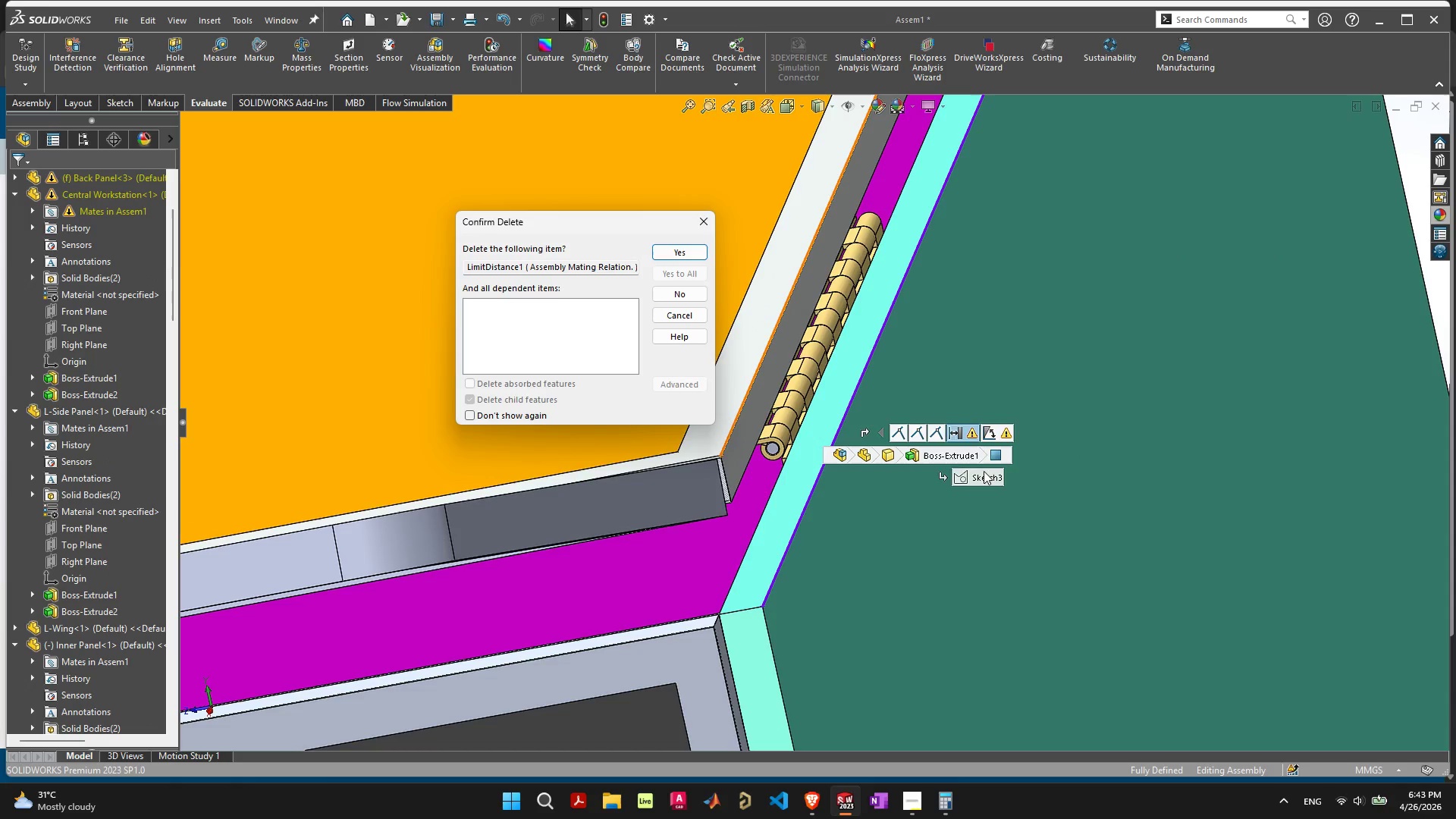 
key(Space)
 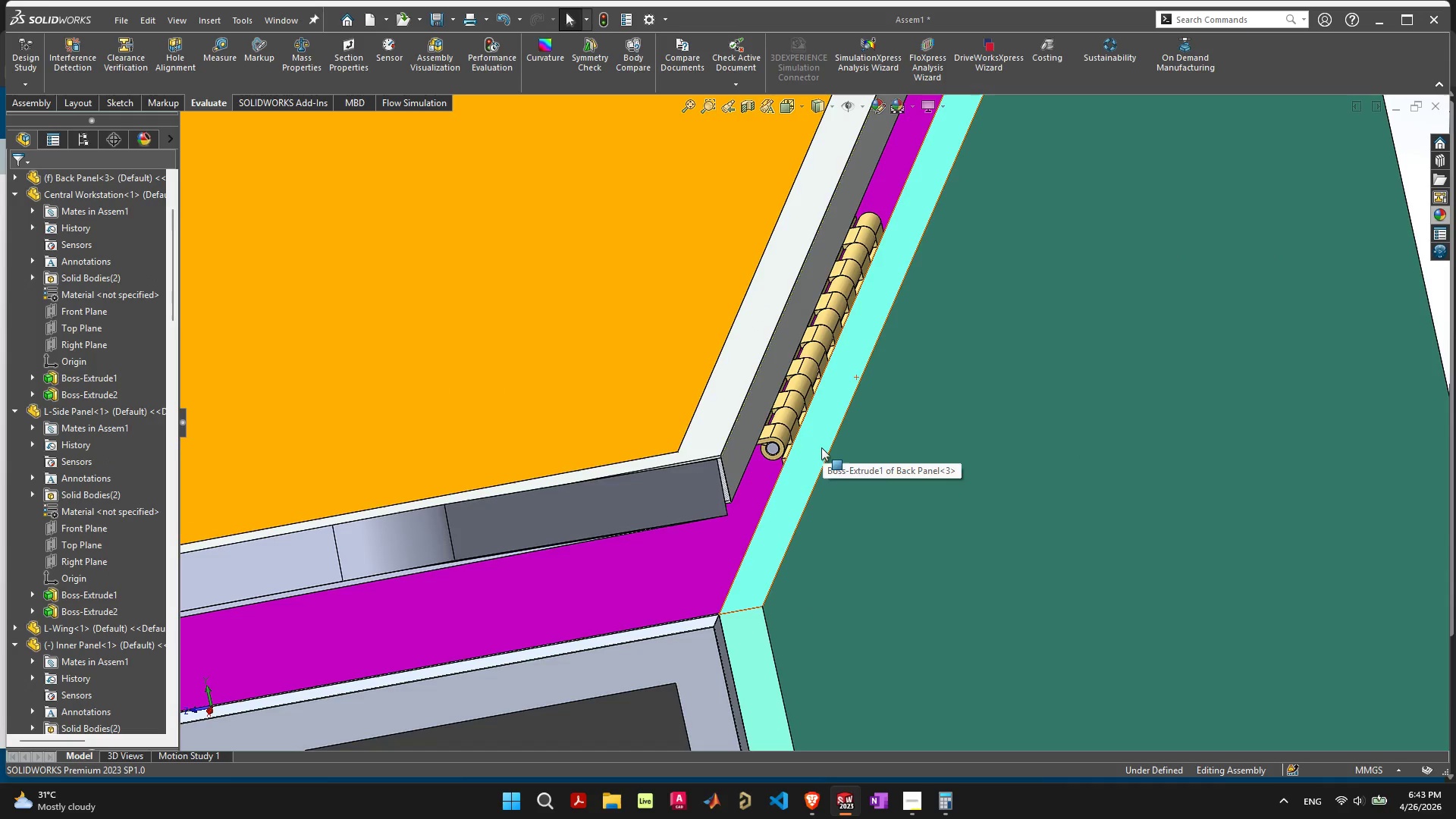 
left_click_drag(start_coordinate=[717, 388], to_coordinate=[687, 257])
 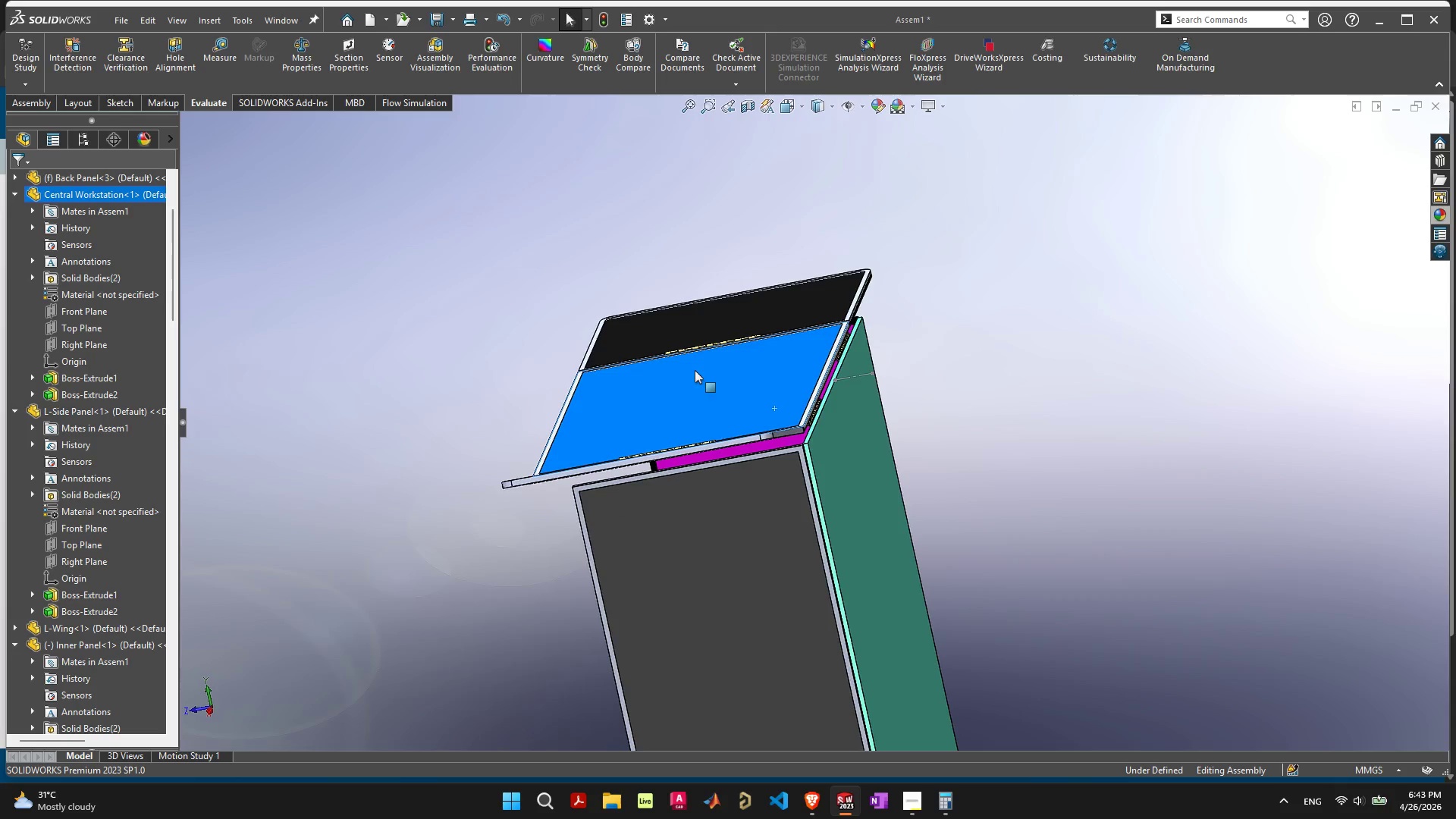 
scroll: coordinate [695, 370], scroll_direction: down, amount: 12.0
 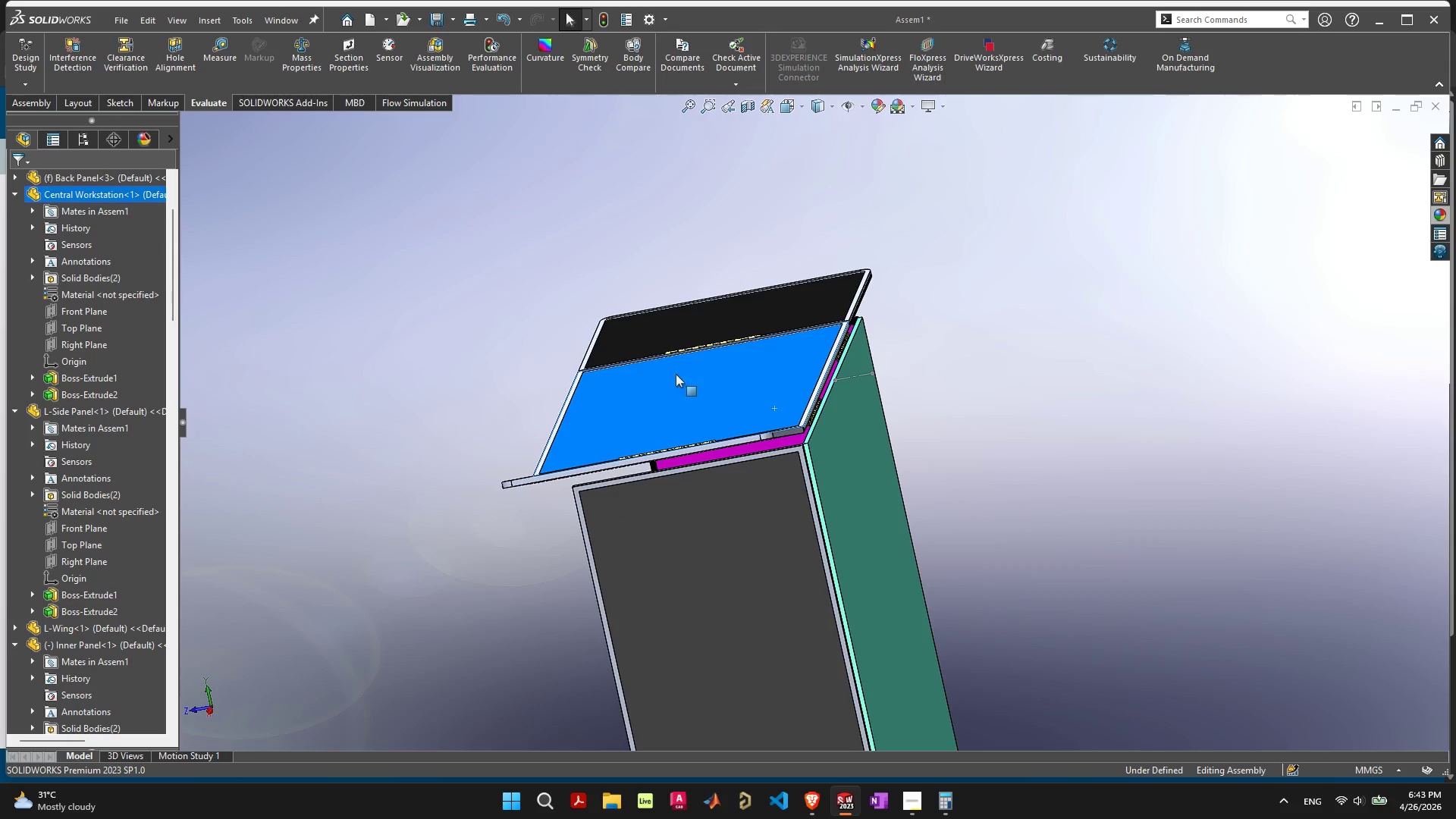 
left_click_drag(start_coordinate=[667, 416], to_coordinate=[655, 369])
 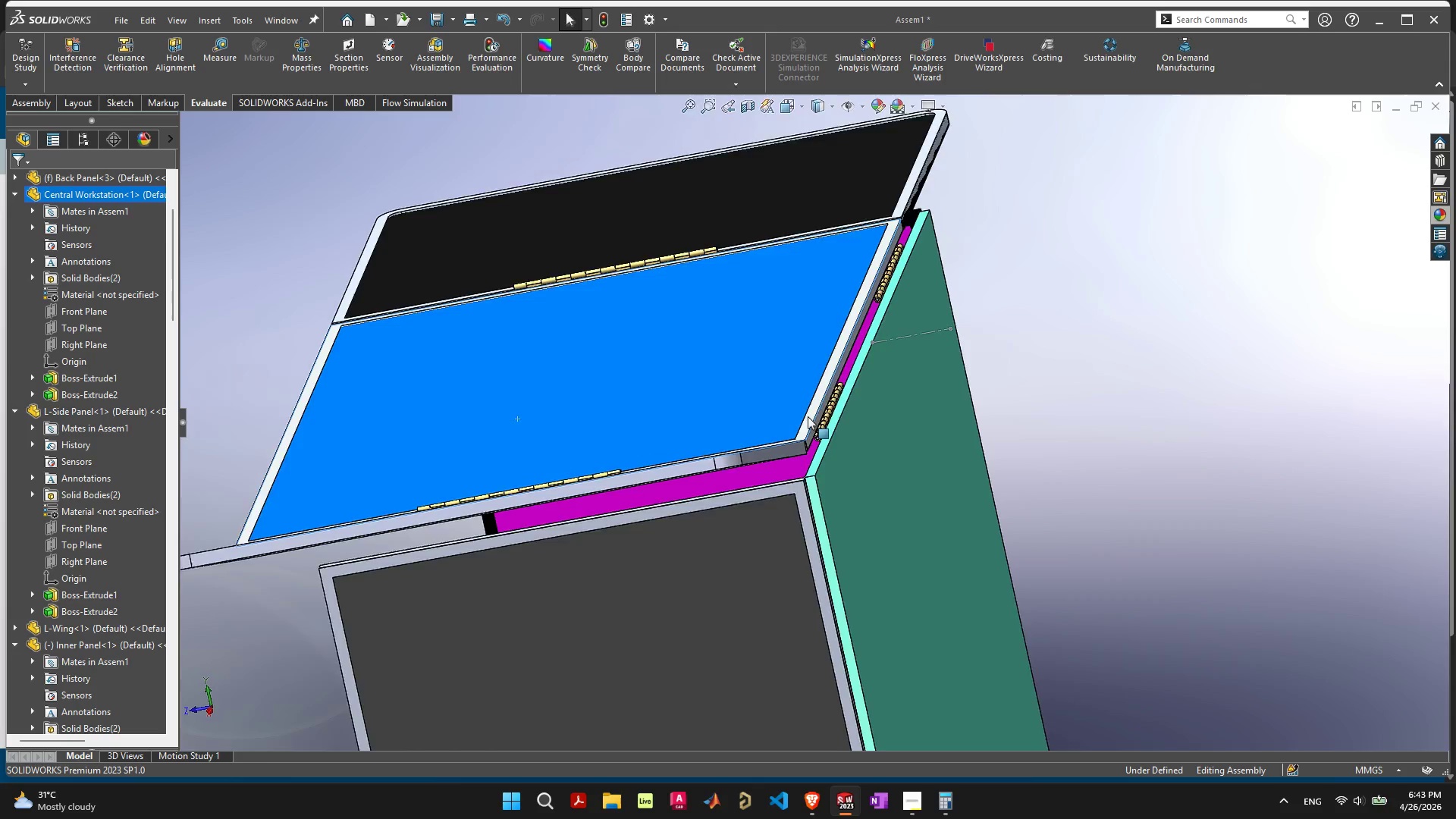 
left_click([846, 429])
 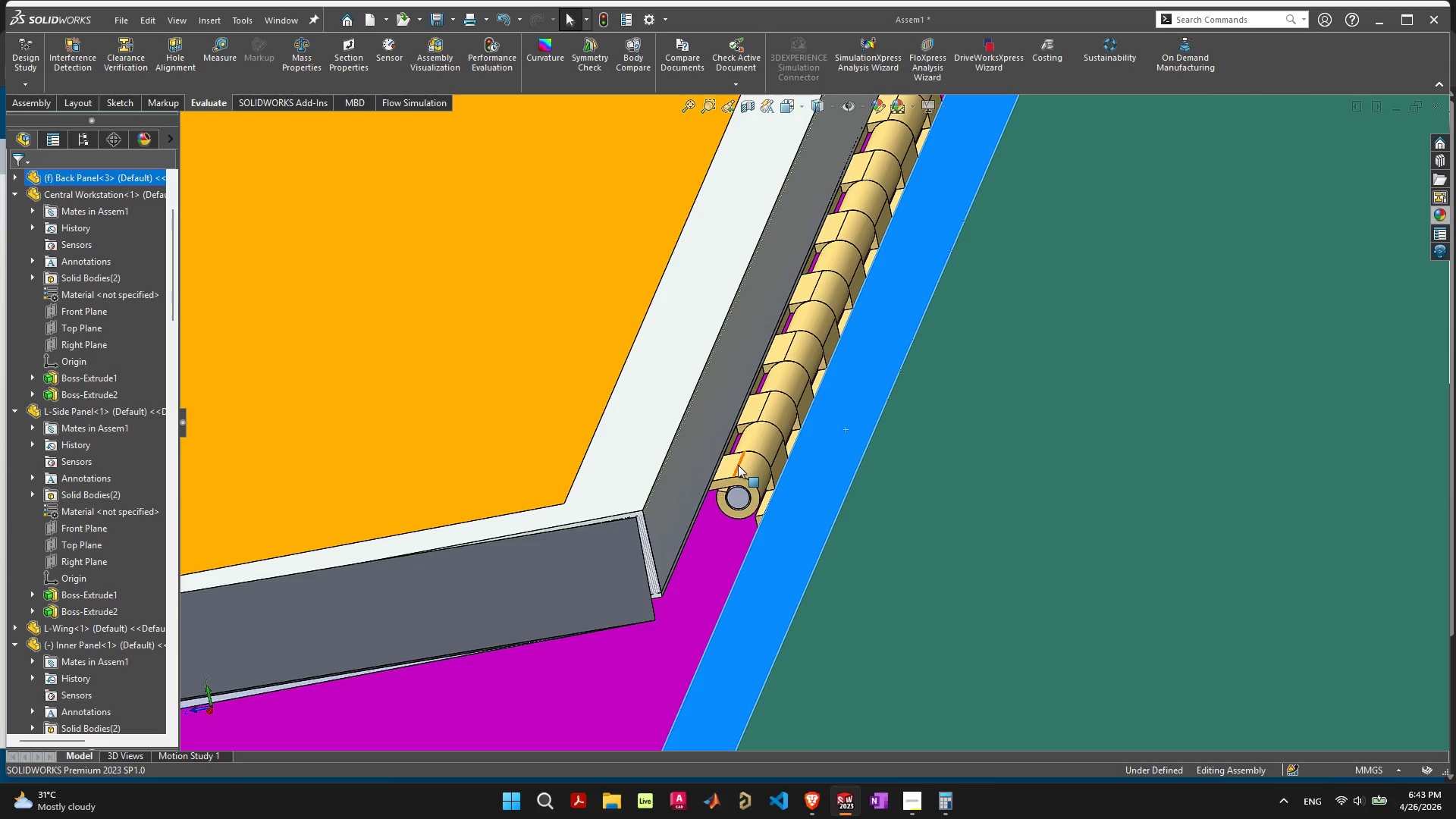 
scroll: coordinate [832, 431], scroll_direction: up, amount: 15.0
 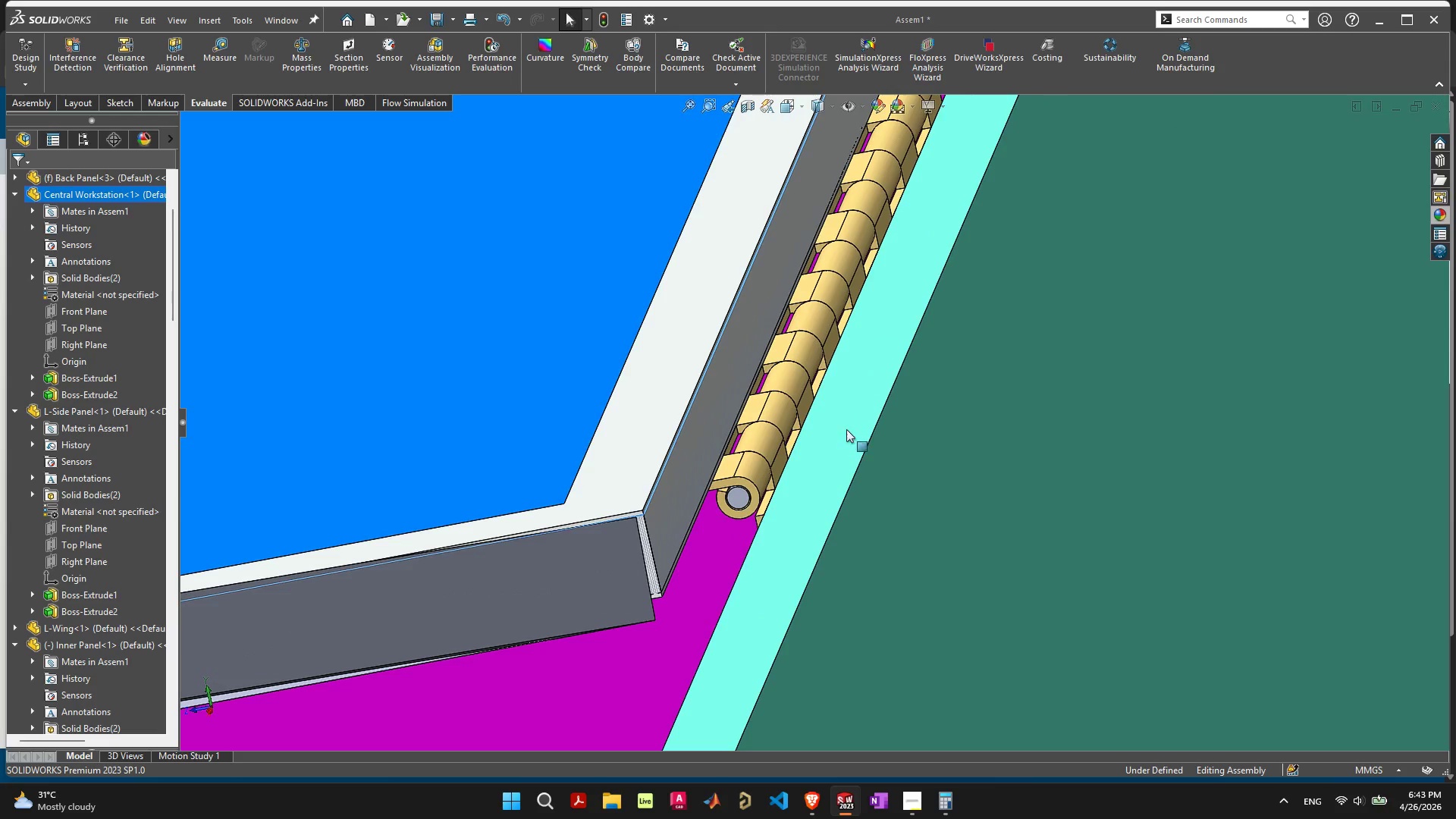 
left_click([810, 478])
 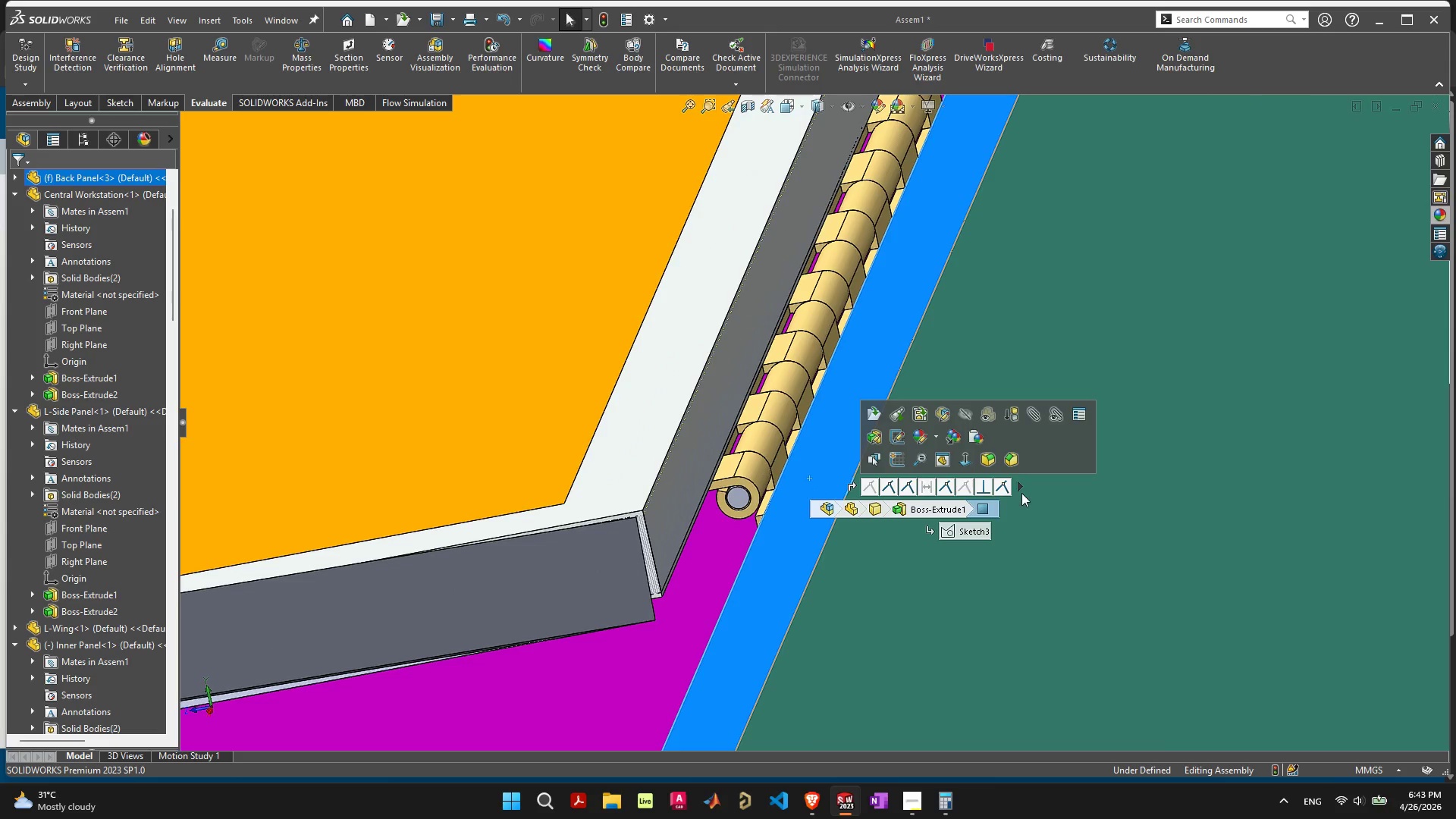 
left_click([1017, 486])
 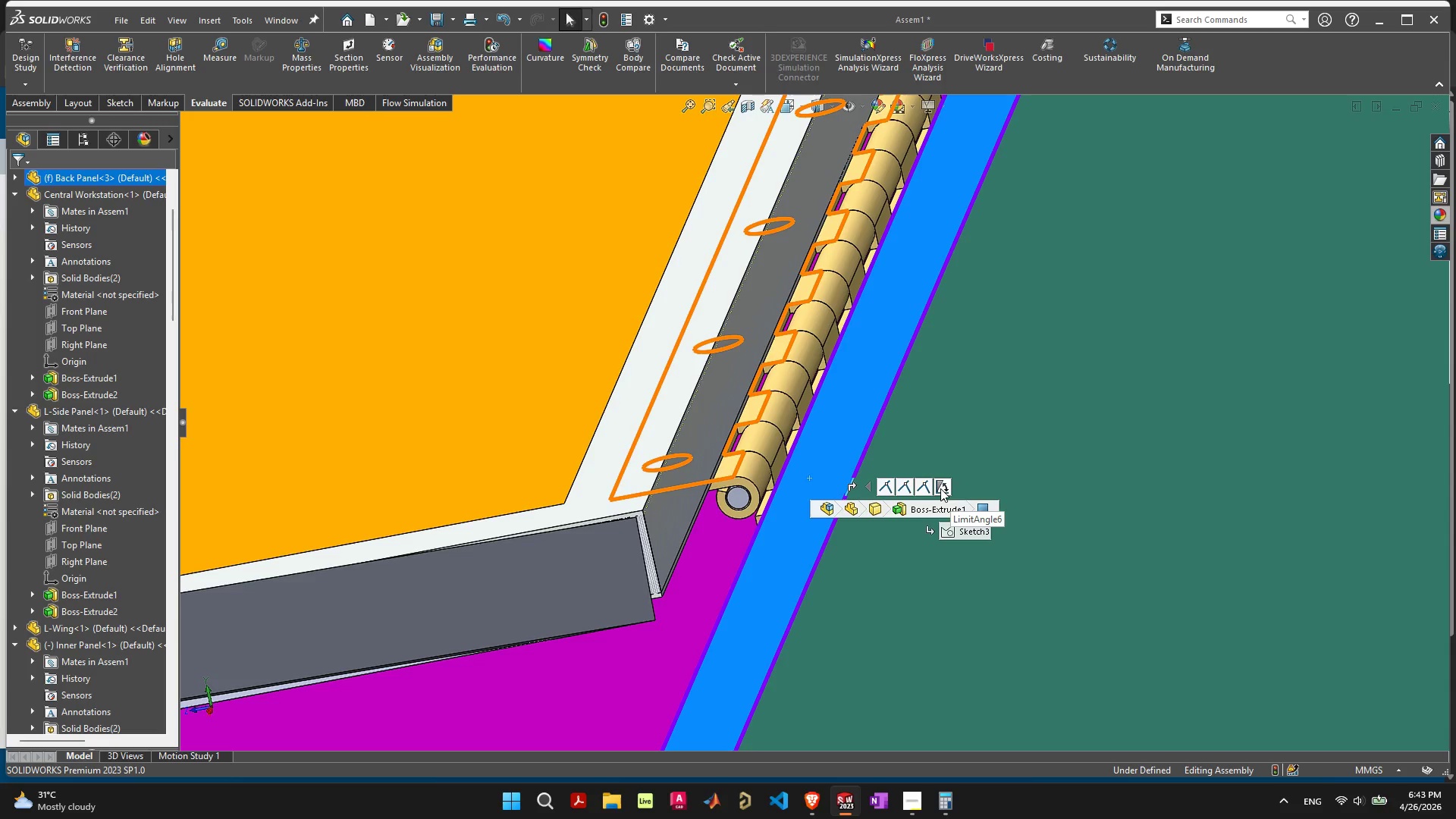 
wait(9.25)
 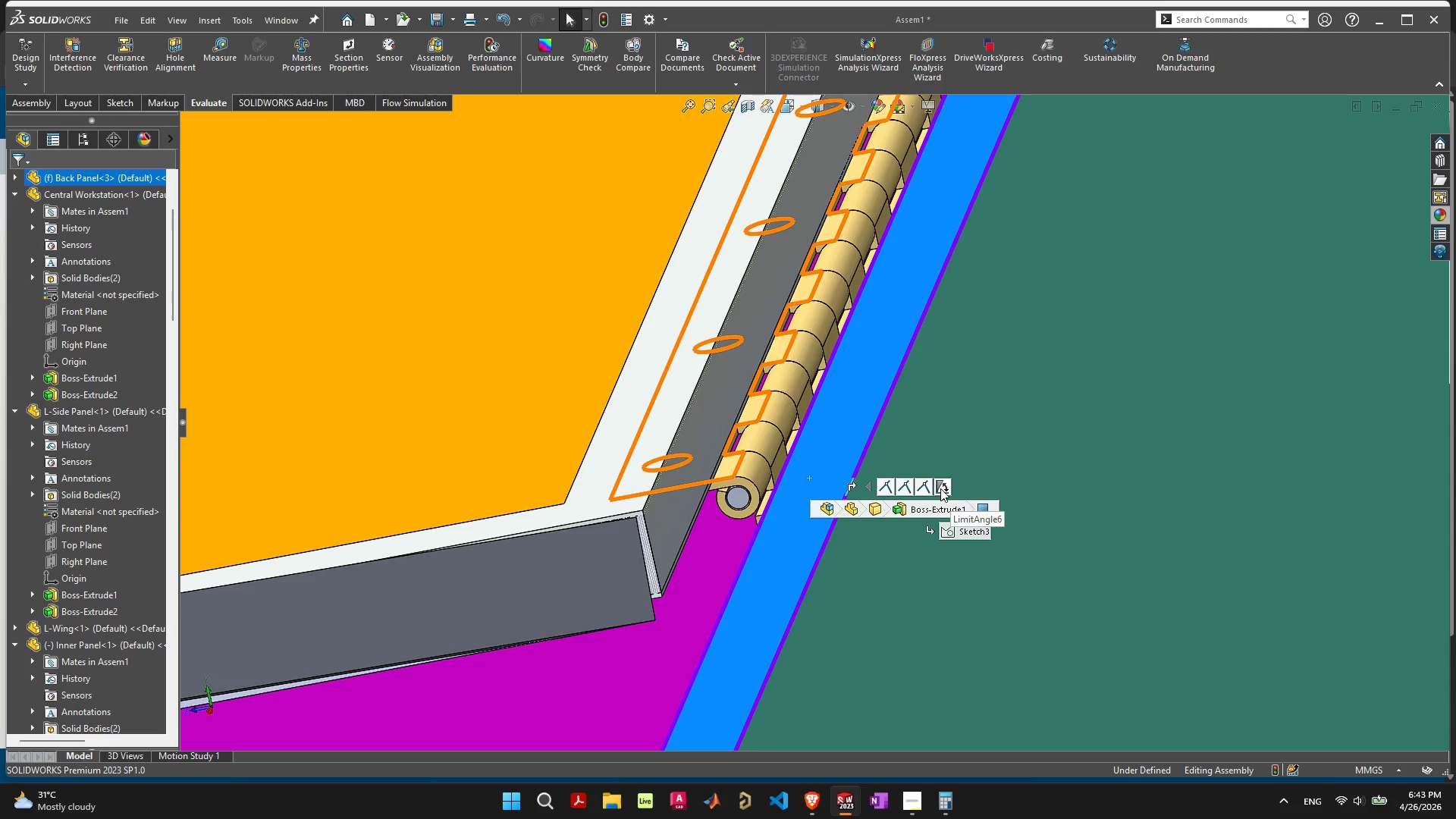 
key(Delete)
 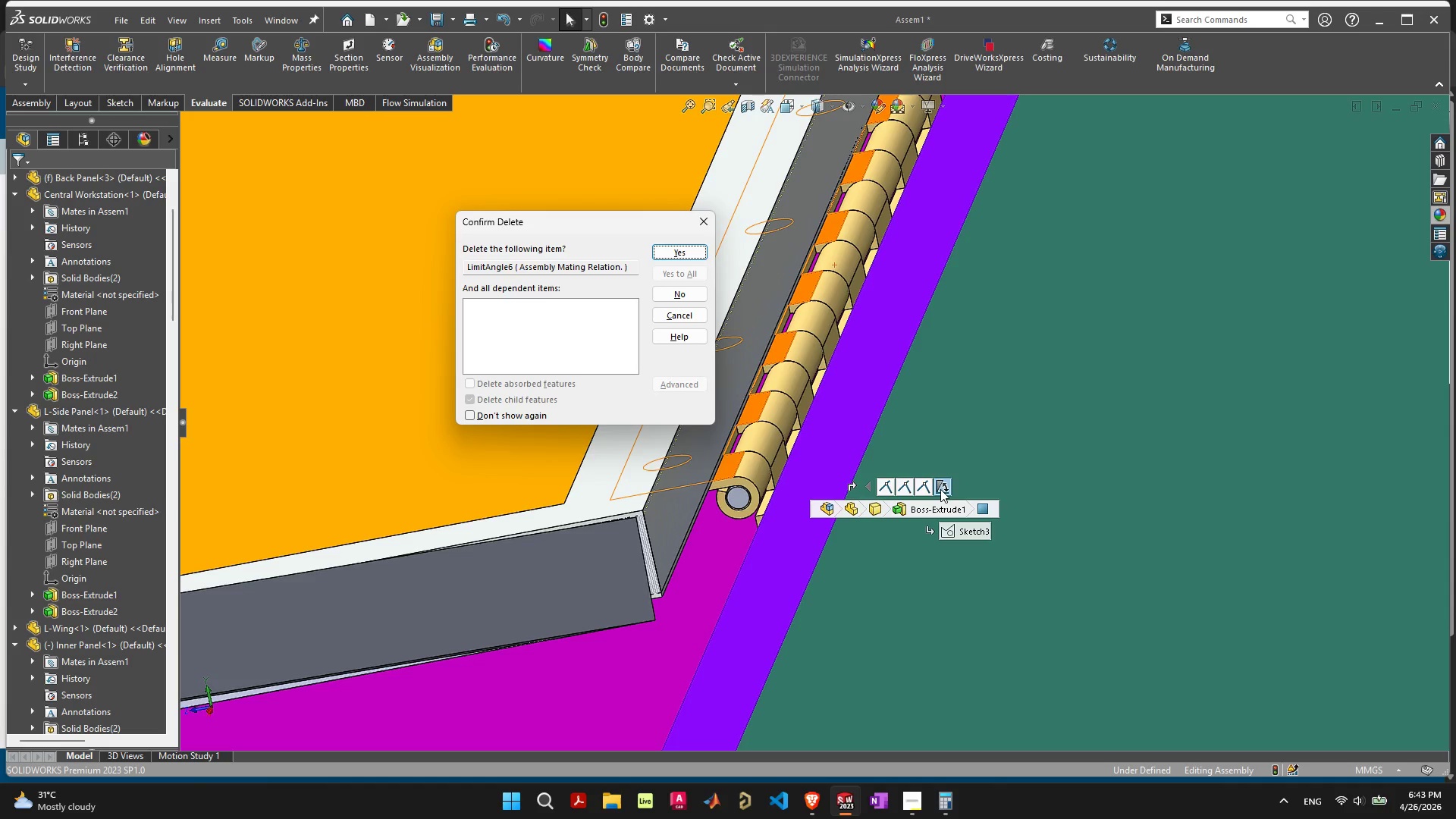 
key(Space)
 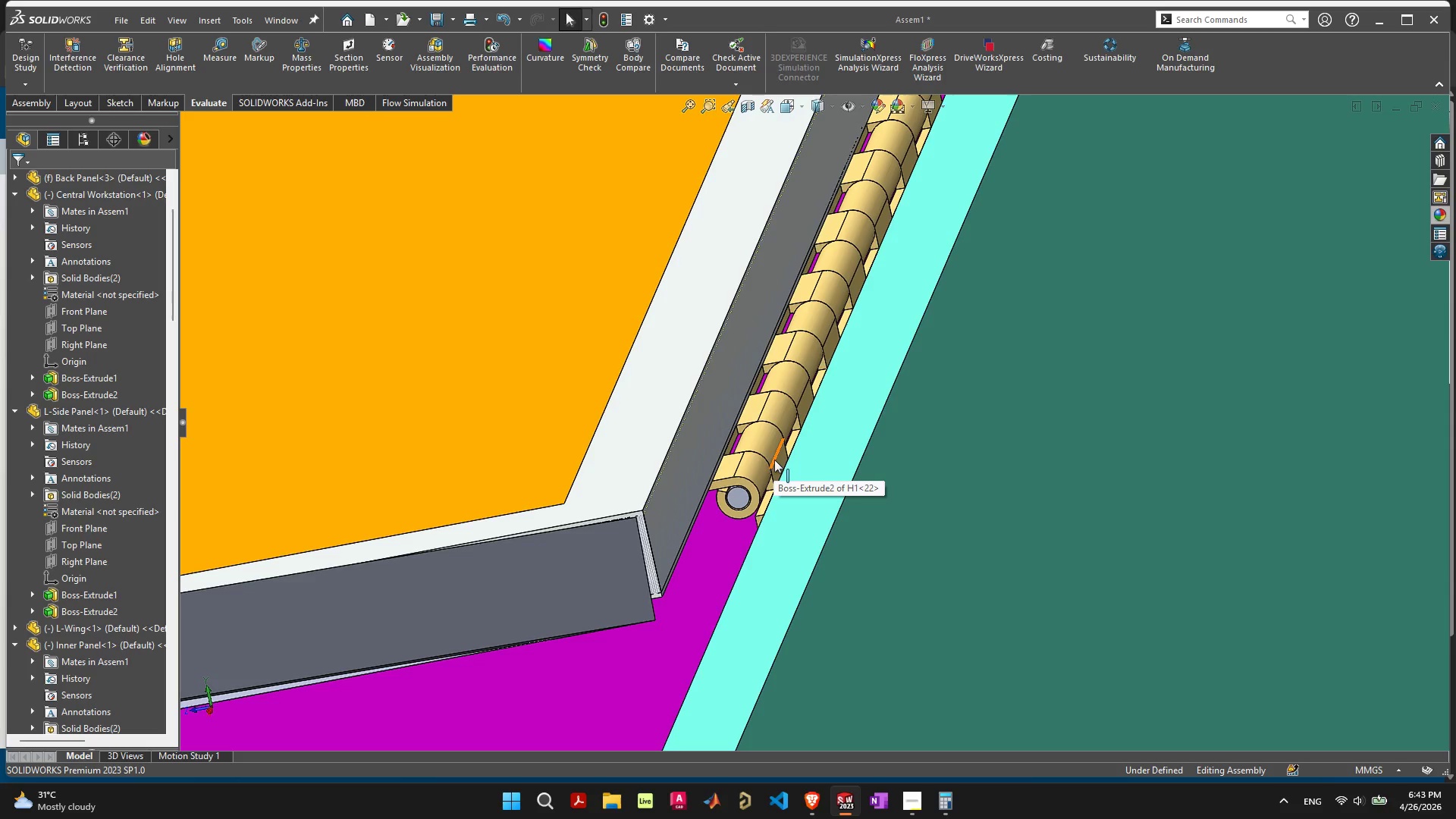 
scroll: coordinate [751, 457], scroll_direction: up, amount: 3.0
 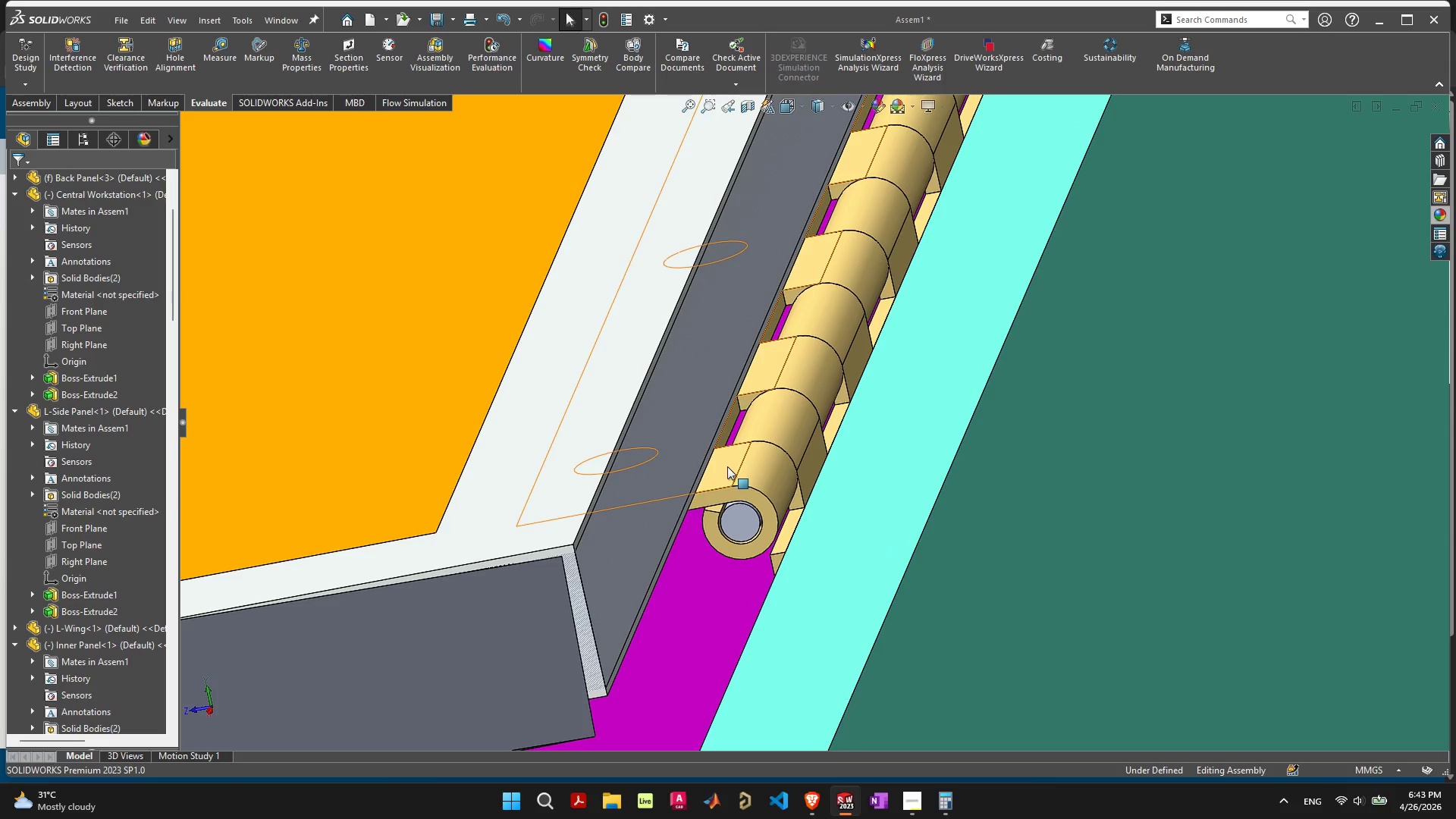 
scroll: coordinate [809, 515], scroll_direction: down, amount: 7.0
 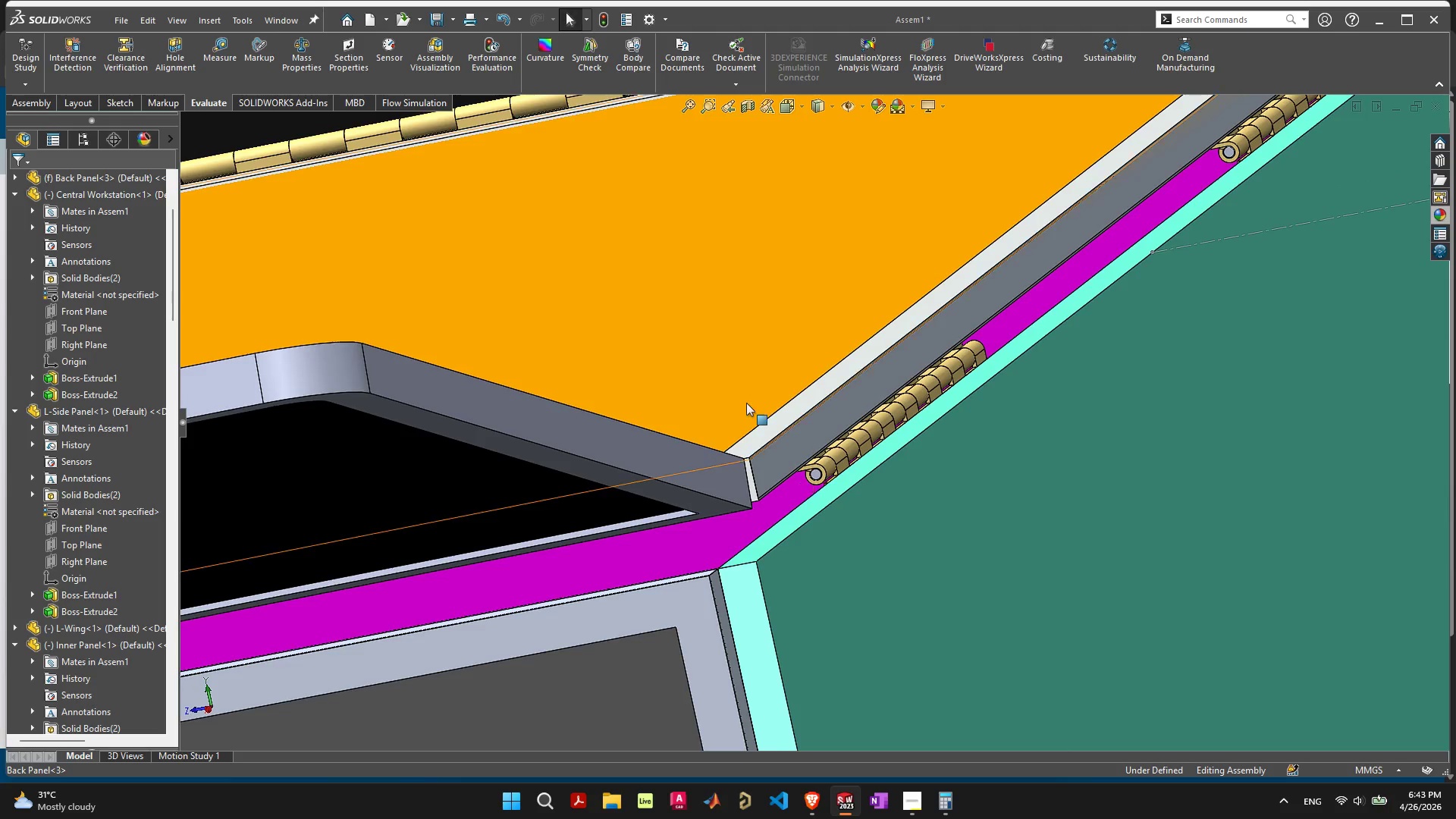 
left_click_drag(start_coordinate=[544, 316], to_coordinate=[738, 0])
 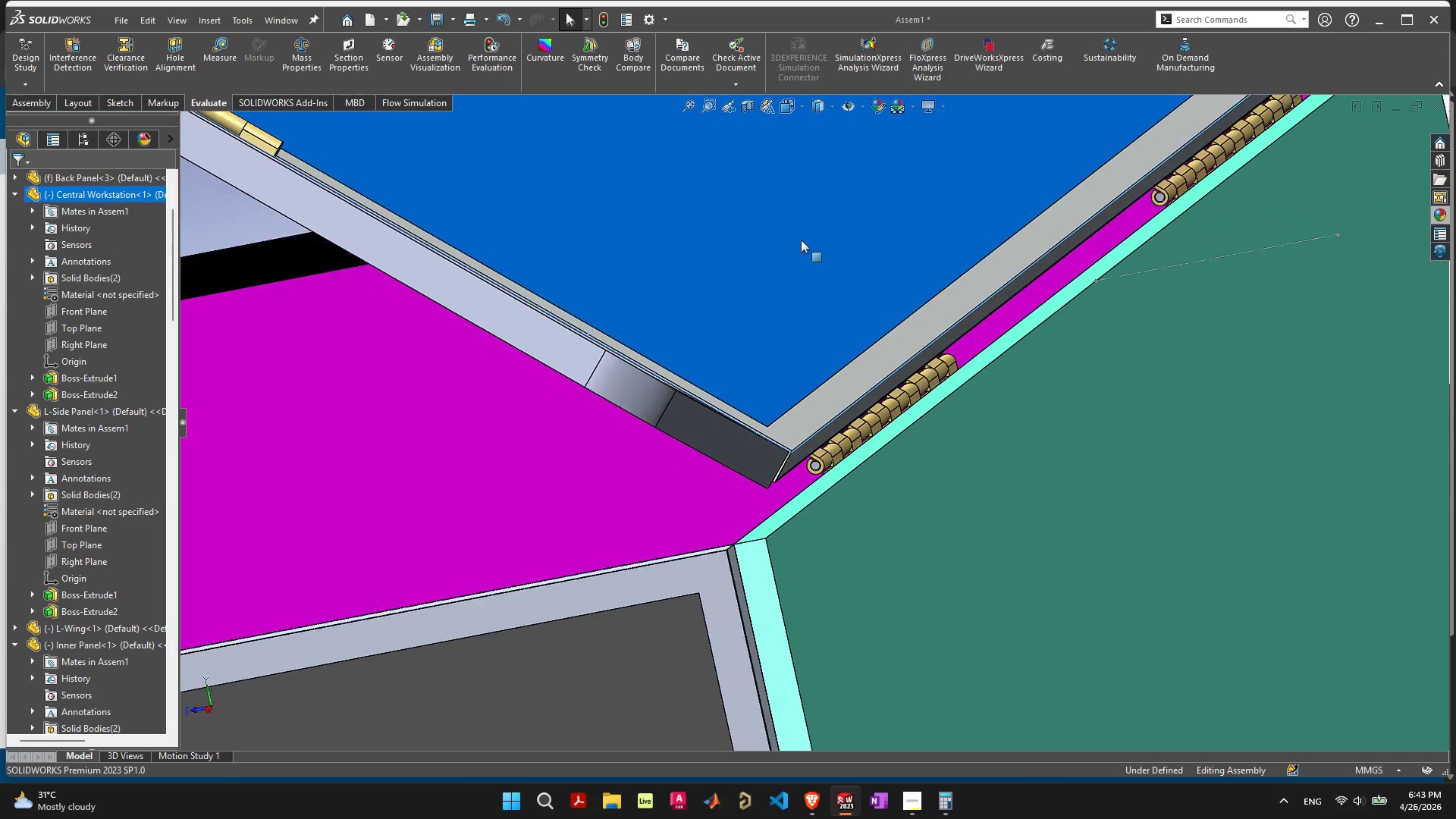 
scroll: coordinate [877, 298], scroll_direction: down, amount: 6.0
 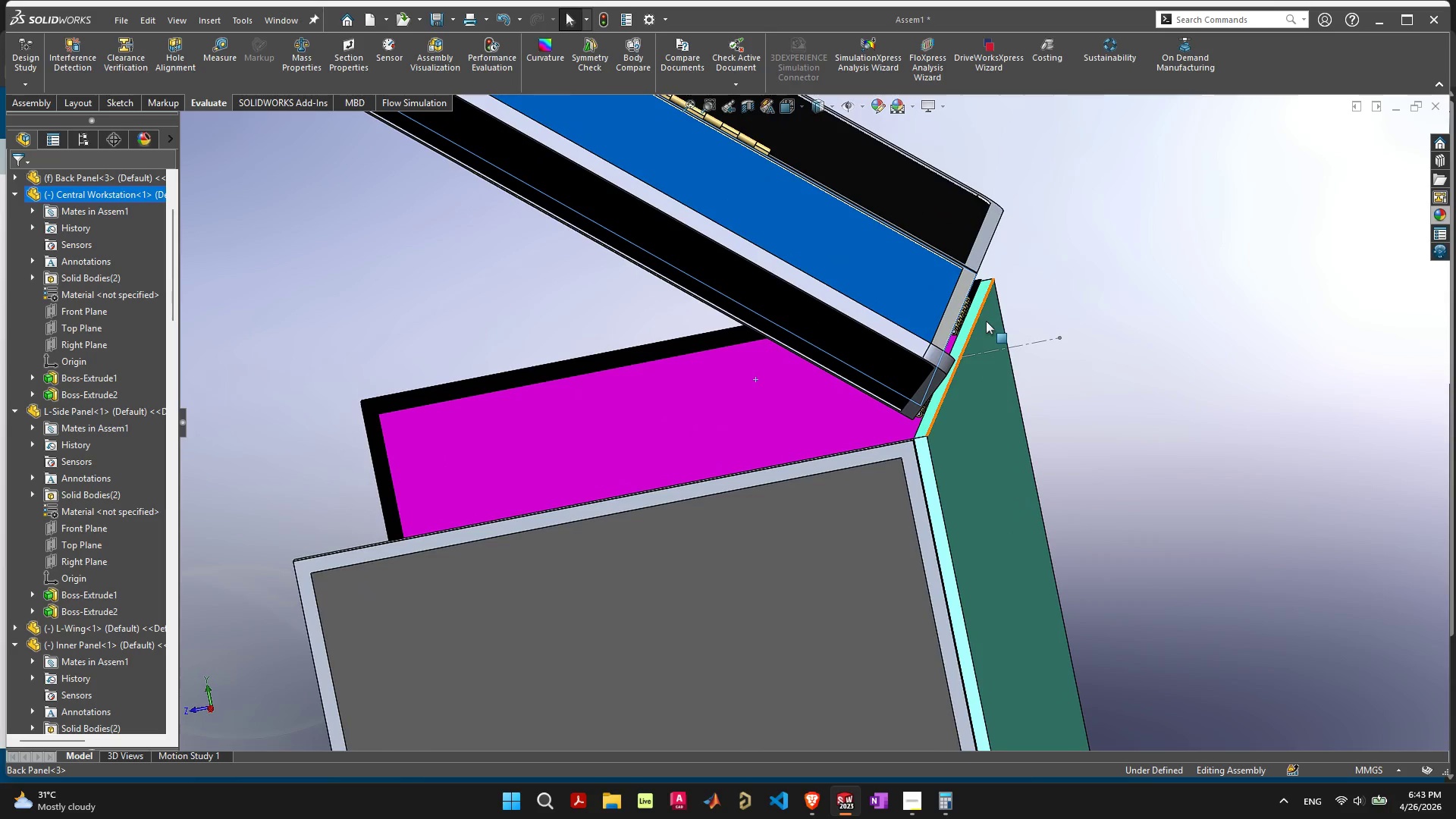 
left_click_drag(start_coordinate=[775, 224], to_coordinate=[868, 187])
 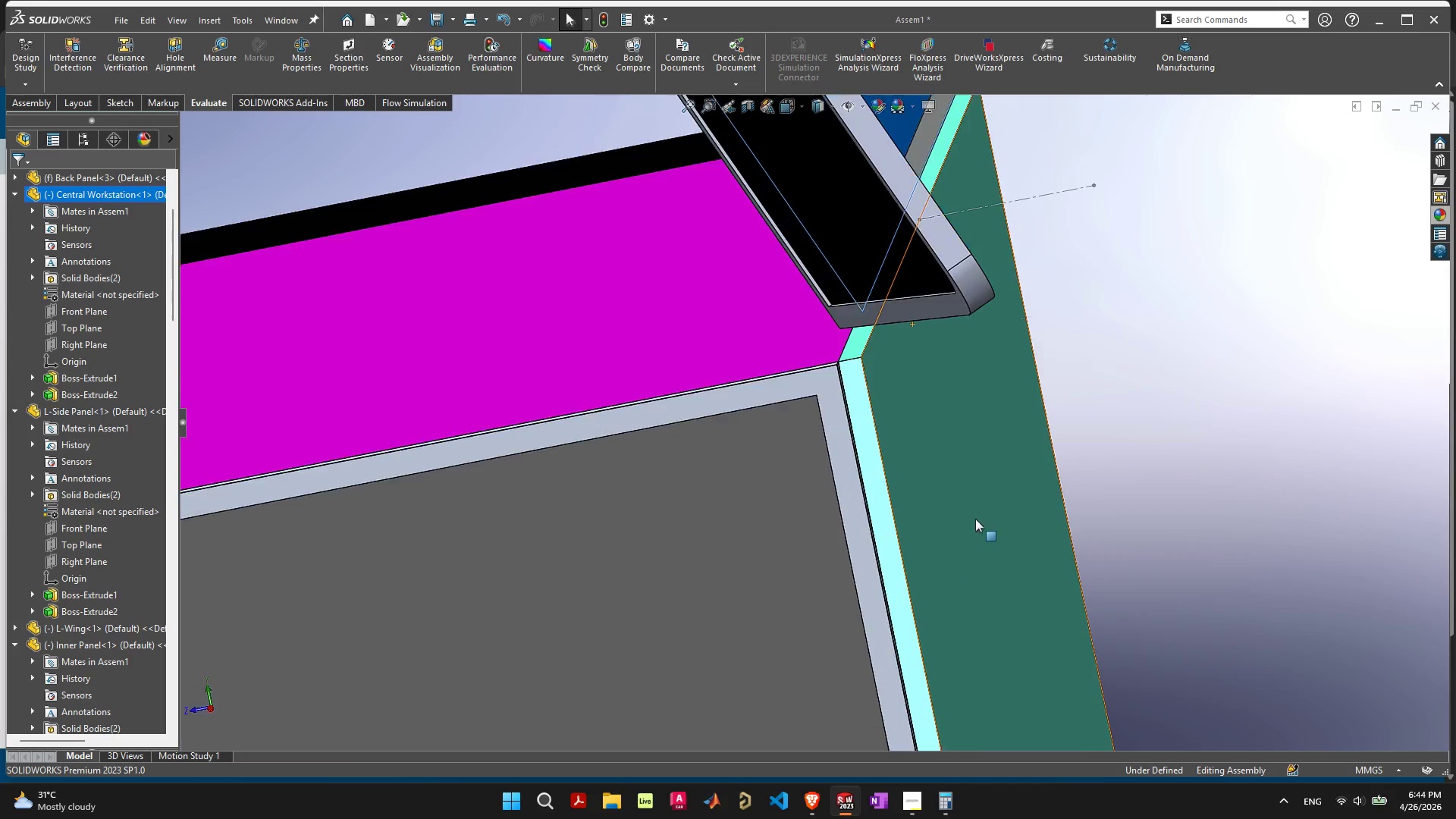 
scroll: coordinate [972, 494], scroll_direction: up, amount: 4.0
 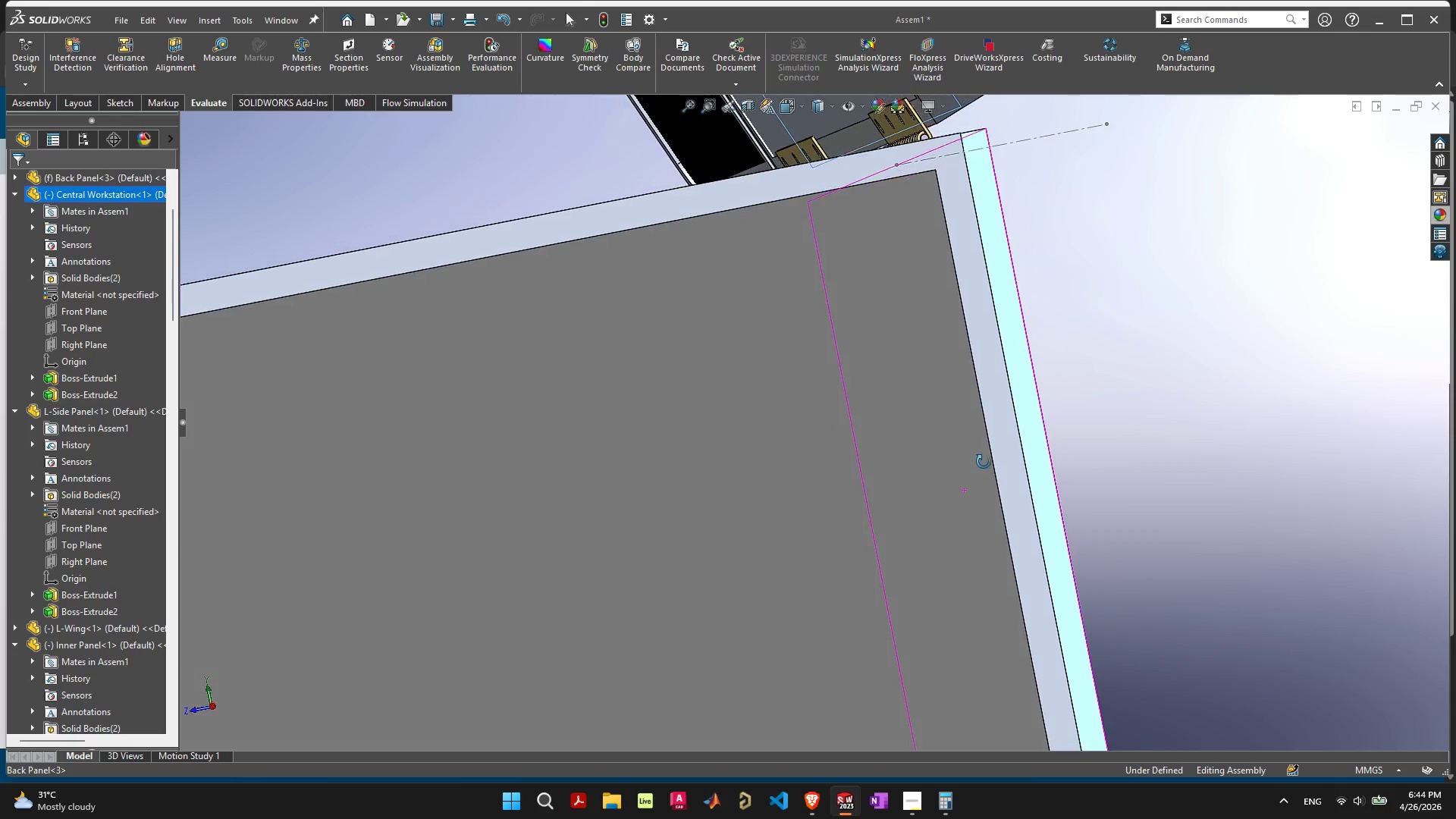 
scroll: coordinate [987, 383], scroll_direction: down, amount: 3.0
 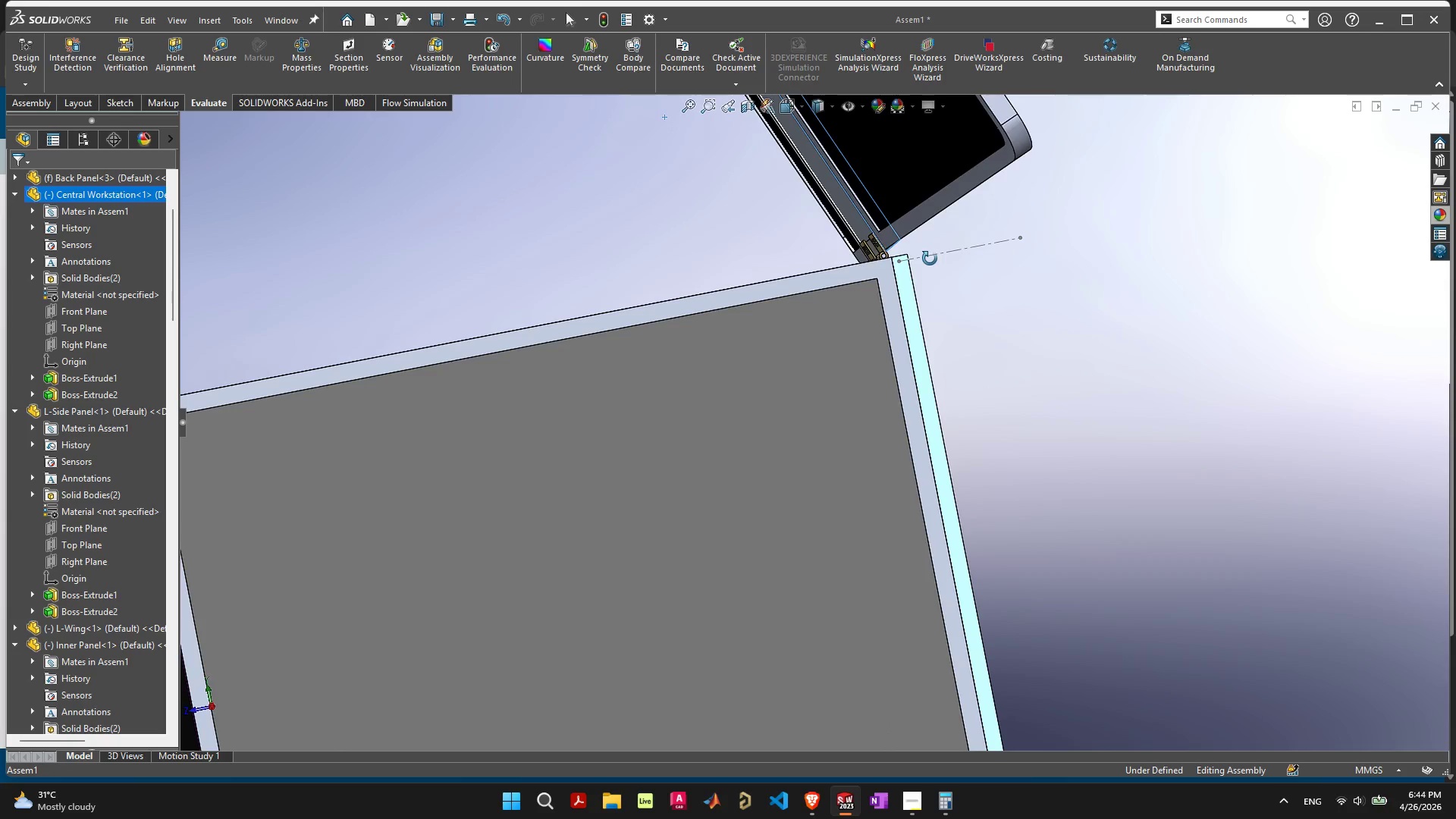 
scroll: coordinate [913, 219], scroll_direction: up, amount: 5.0
 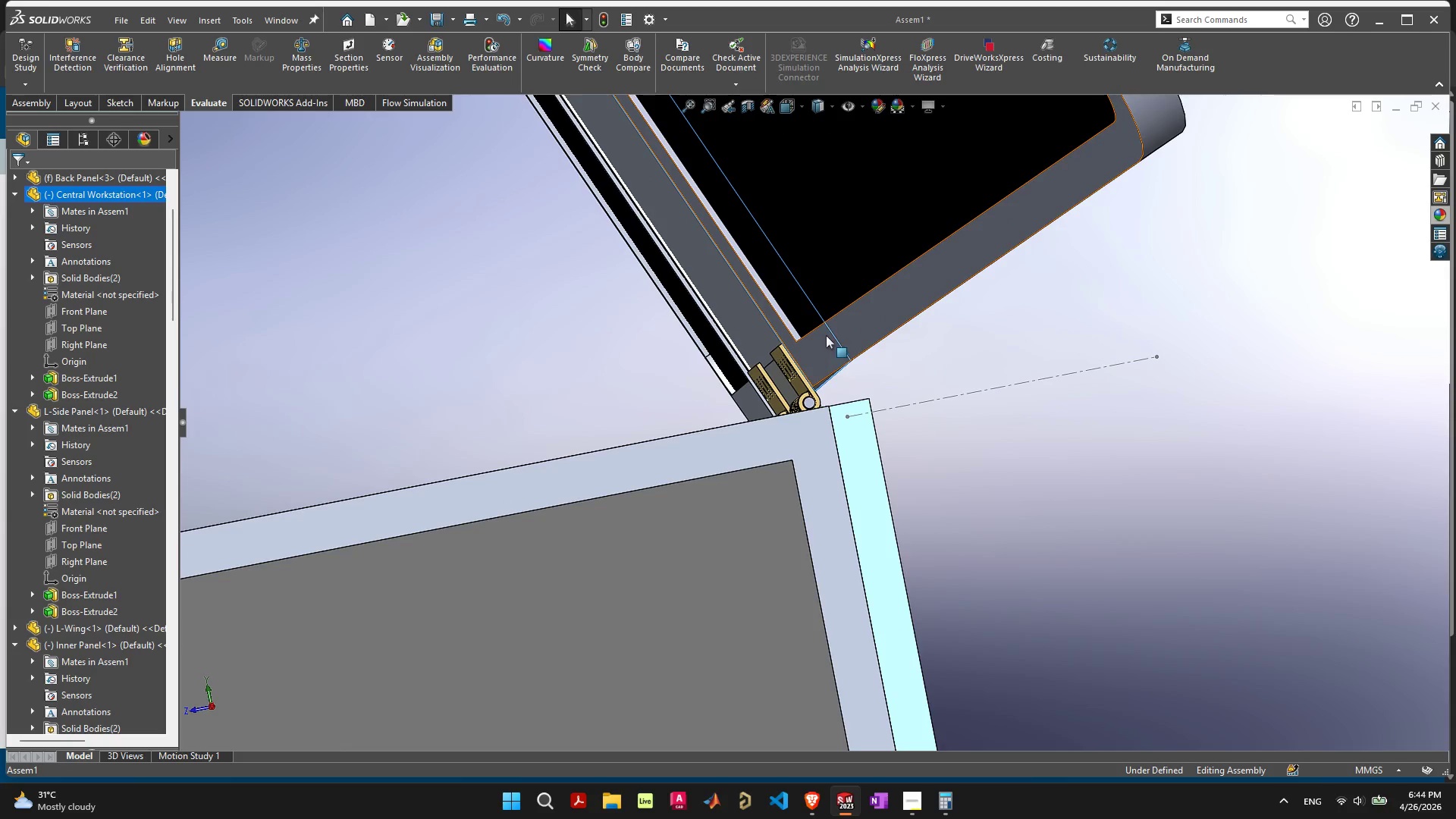 
left_click_drag(start_coordinate=[830, 340], to_coordinate=[852, 362])
 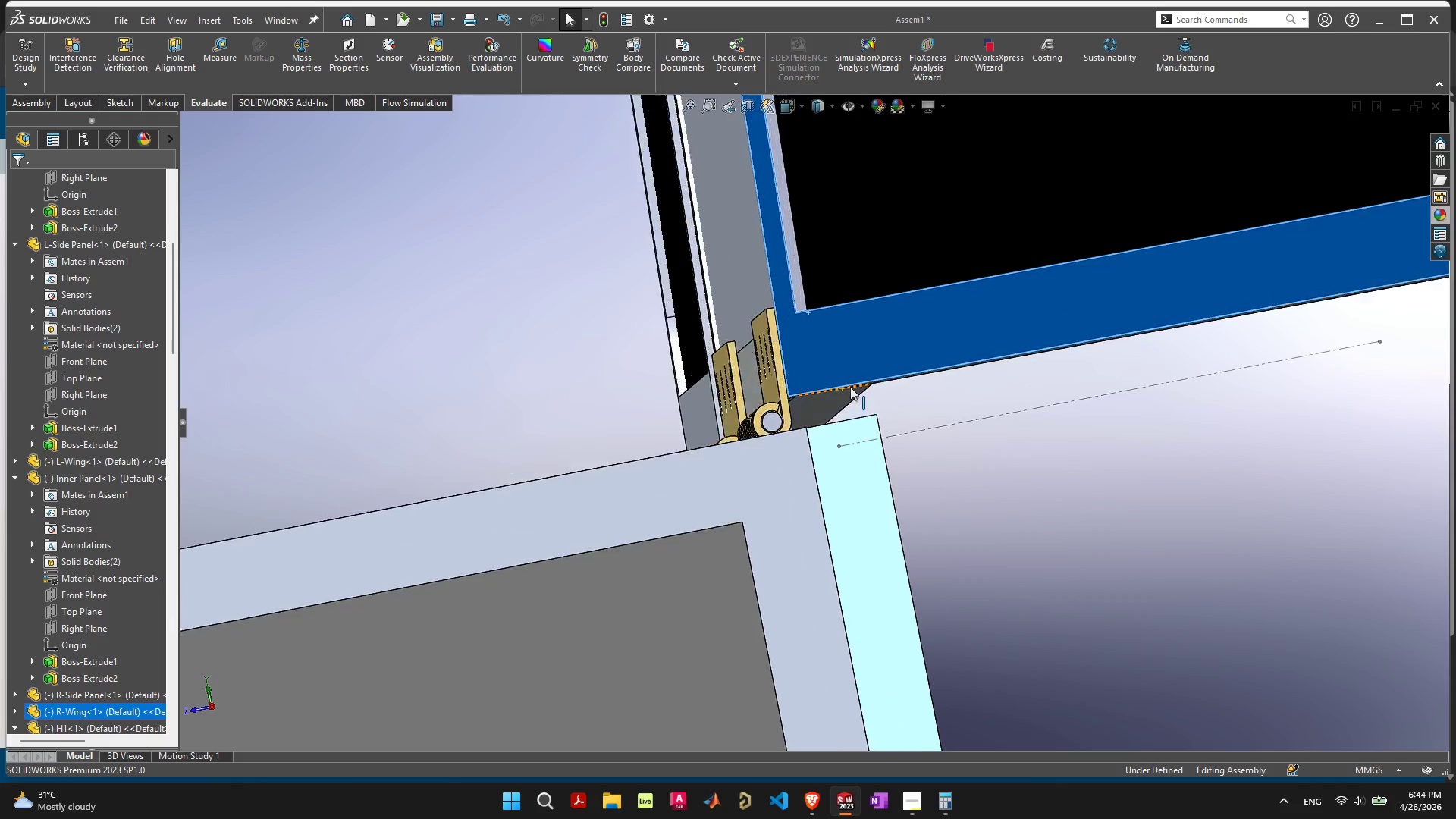 
scroll: coordinate [820, 432], scroll_direction: up, amount: 12.0
 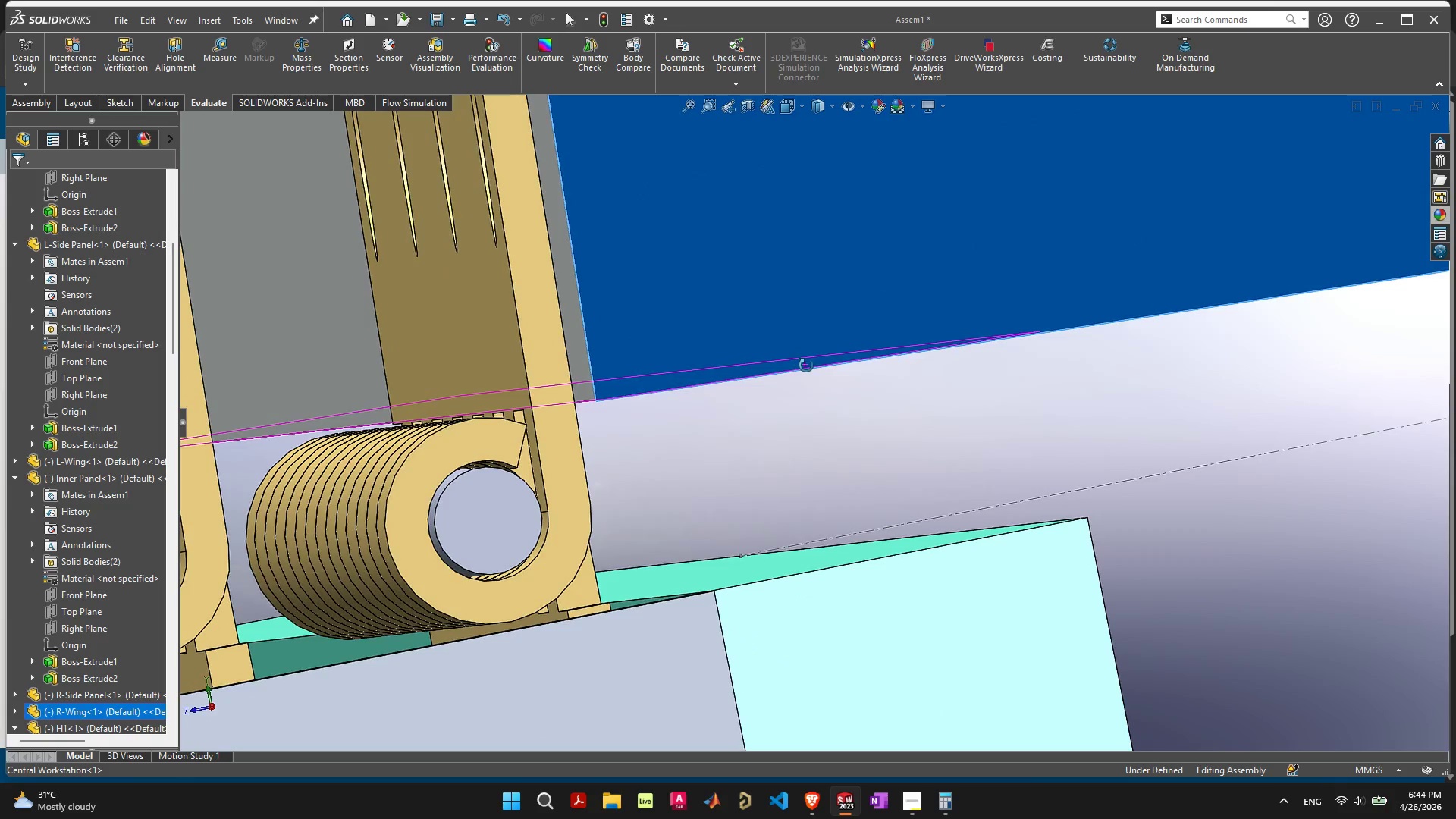 
left_click_drag(start_coordinate=[837, 303], to_coordinate=[861, 353])
 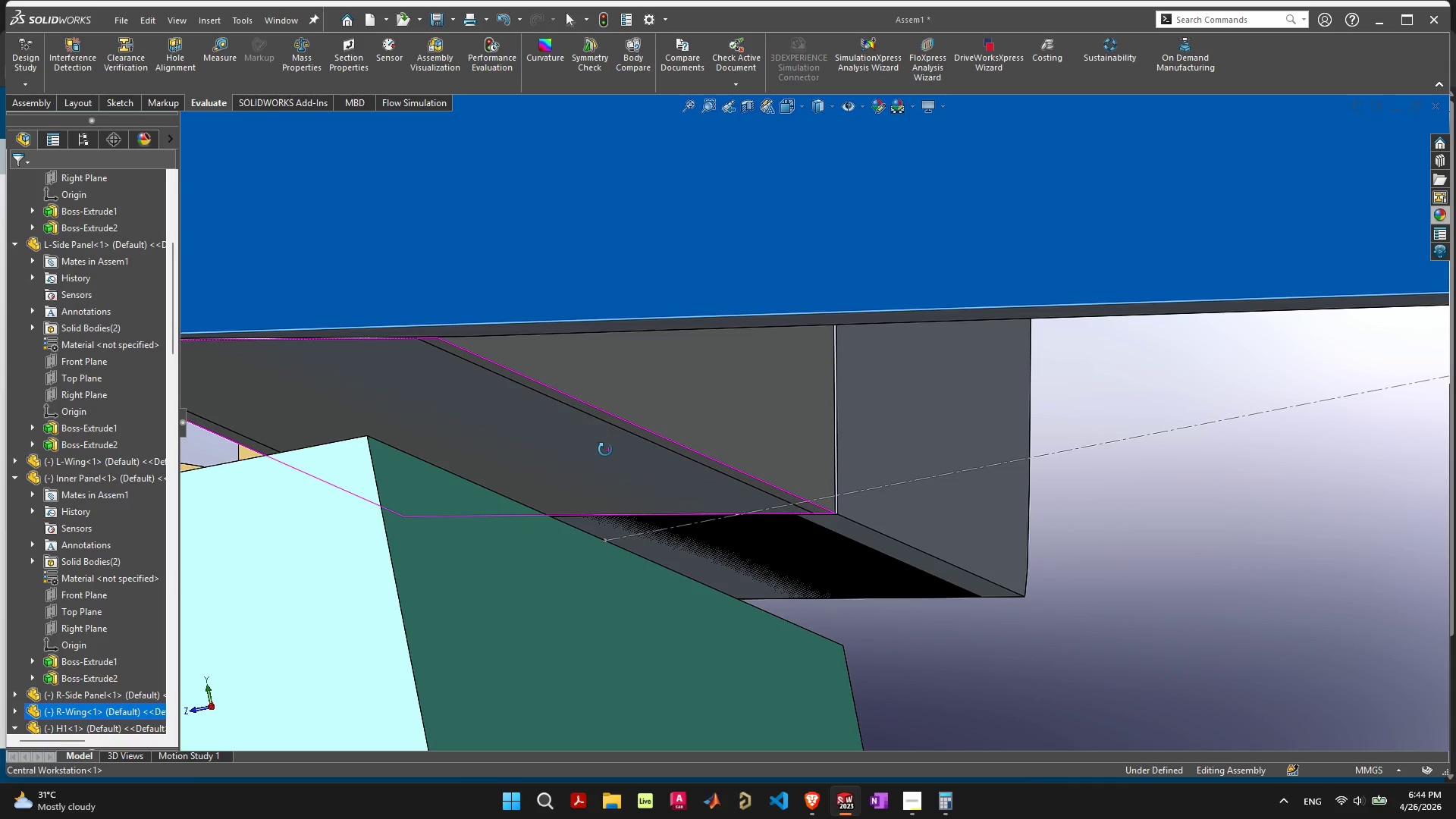 
scroll: coordinate [515, 380], scroll_direction: up, amount: 2.0
 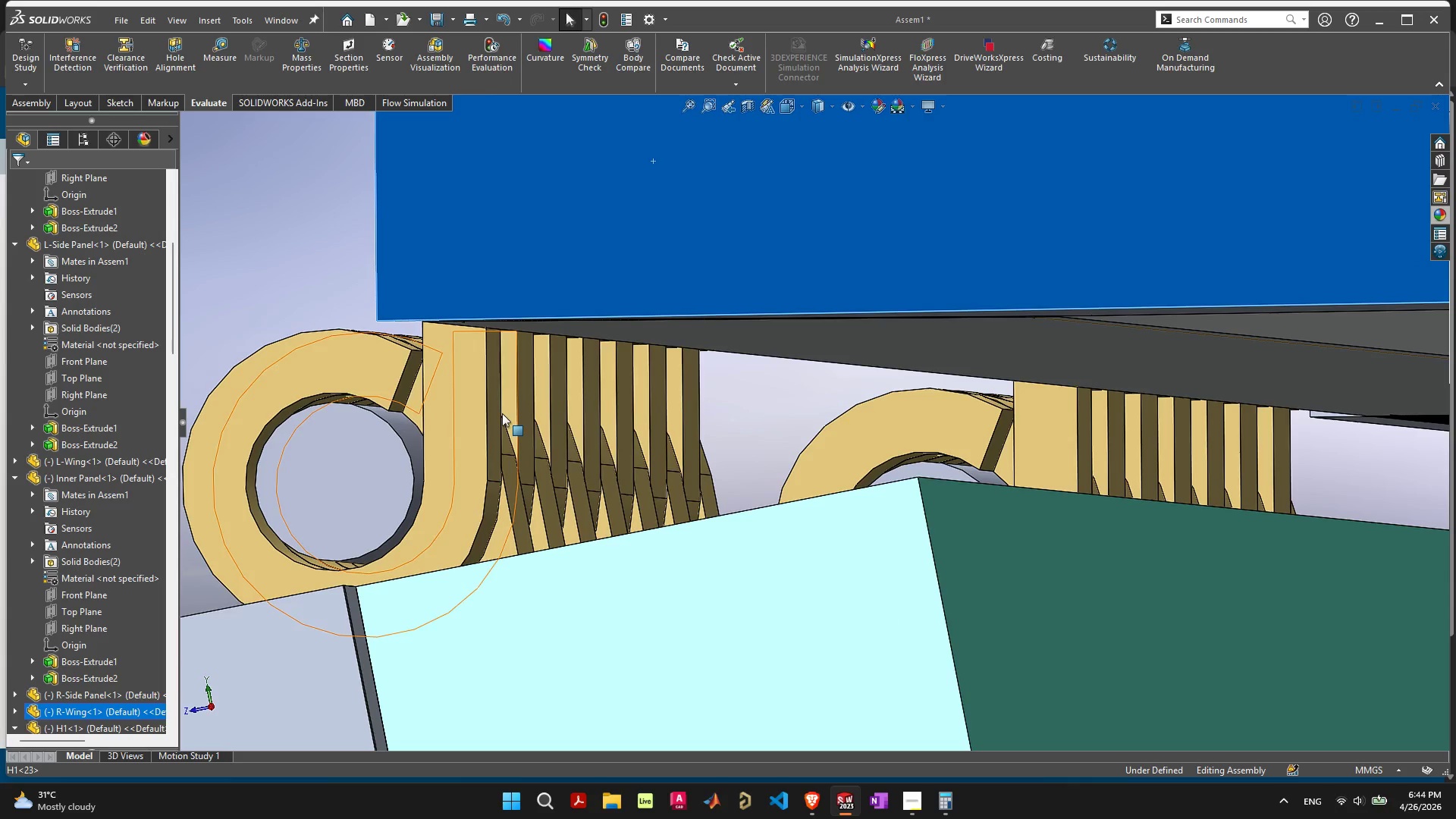 
left_click([497, 421])
 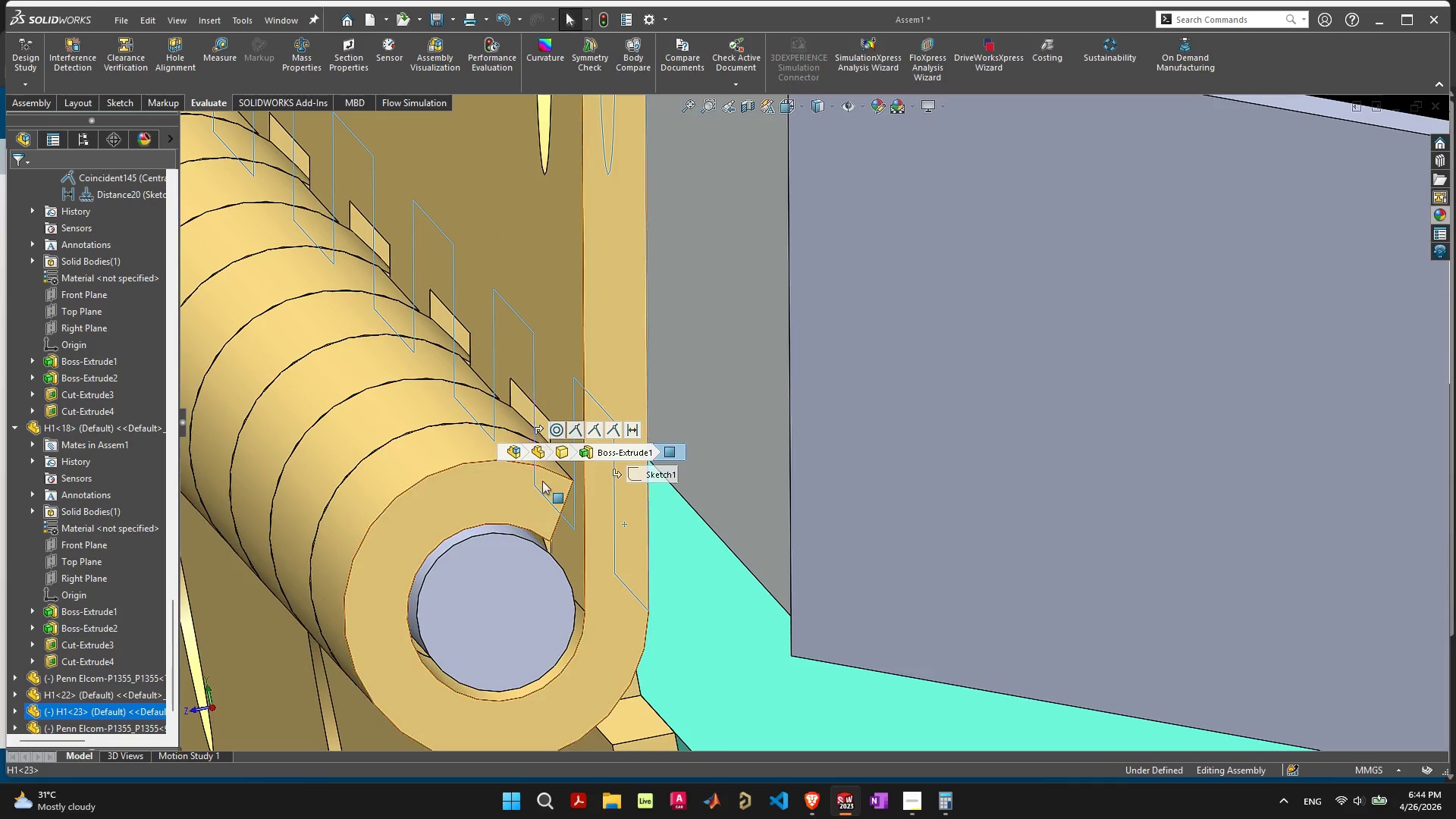 
hold_key(key=ShiftLeft, duration=0.41)
left_click([749, 667])
 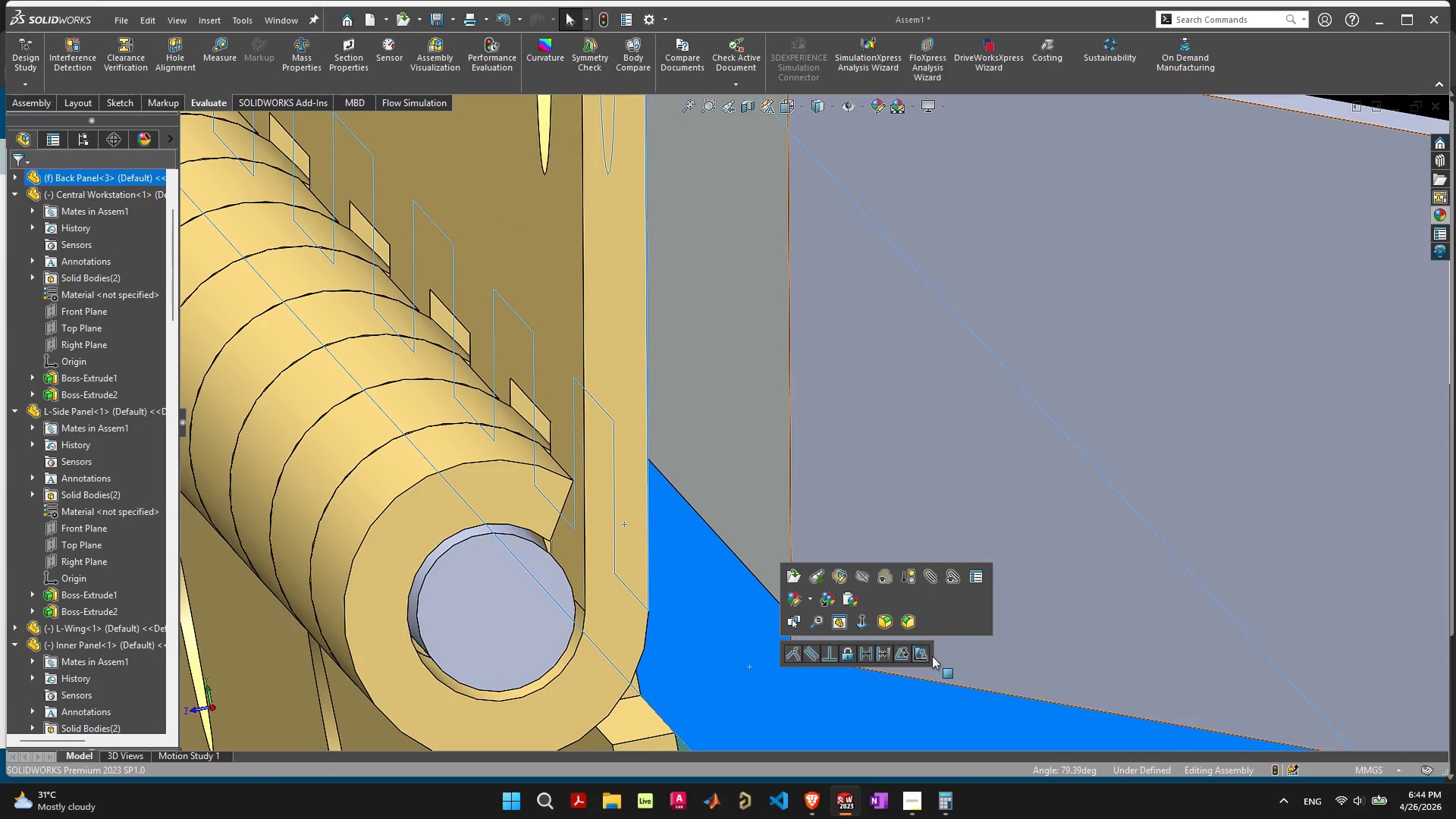 
left_click([927, 655])
 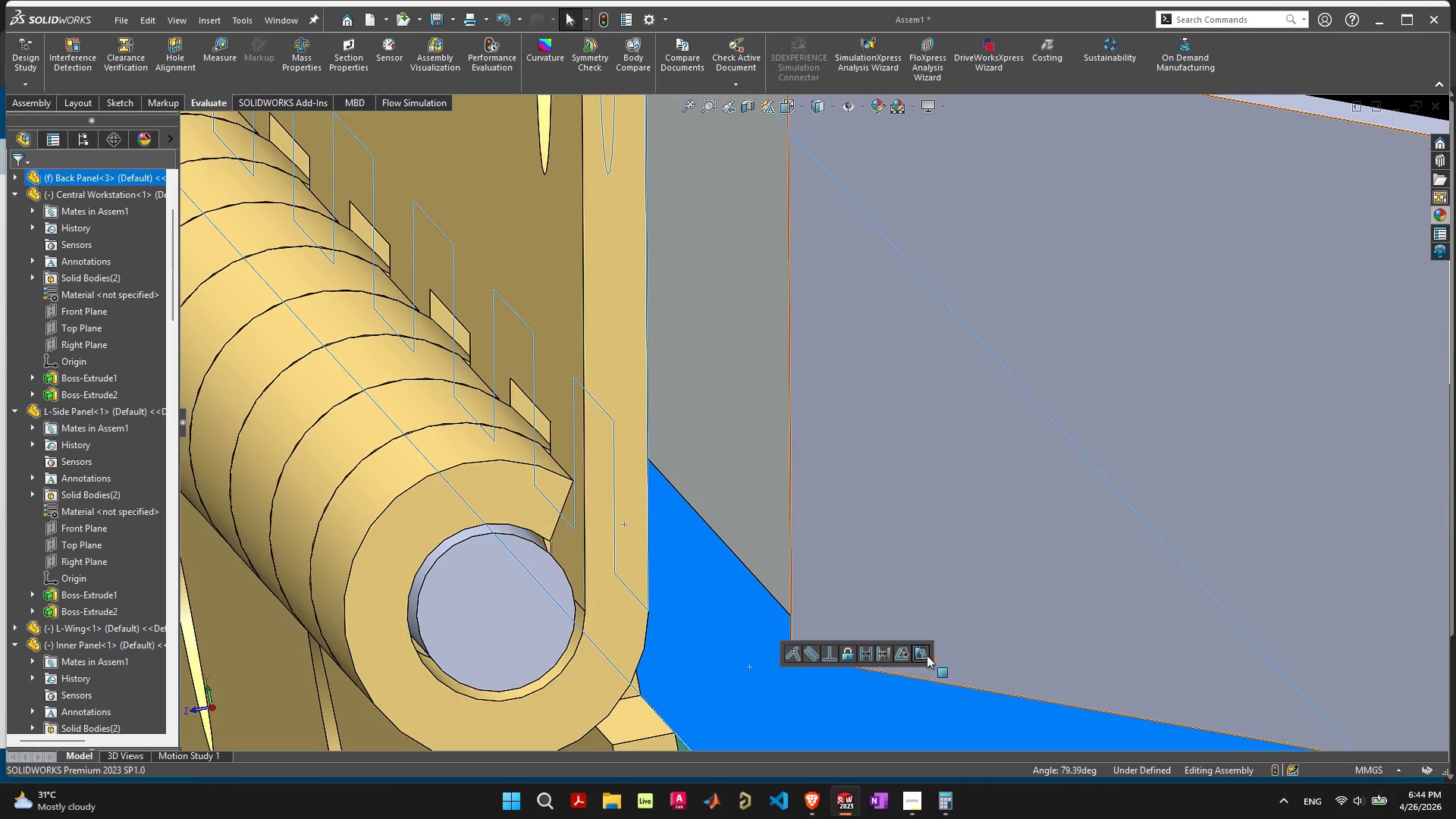 
mouse_move([907, 648])
 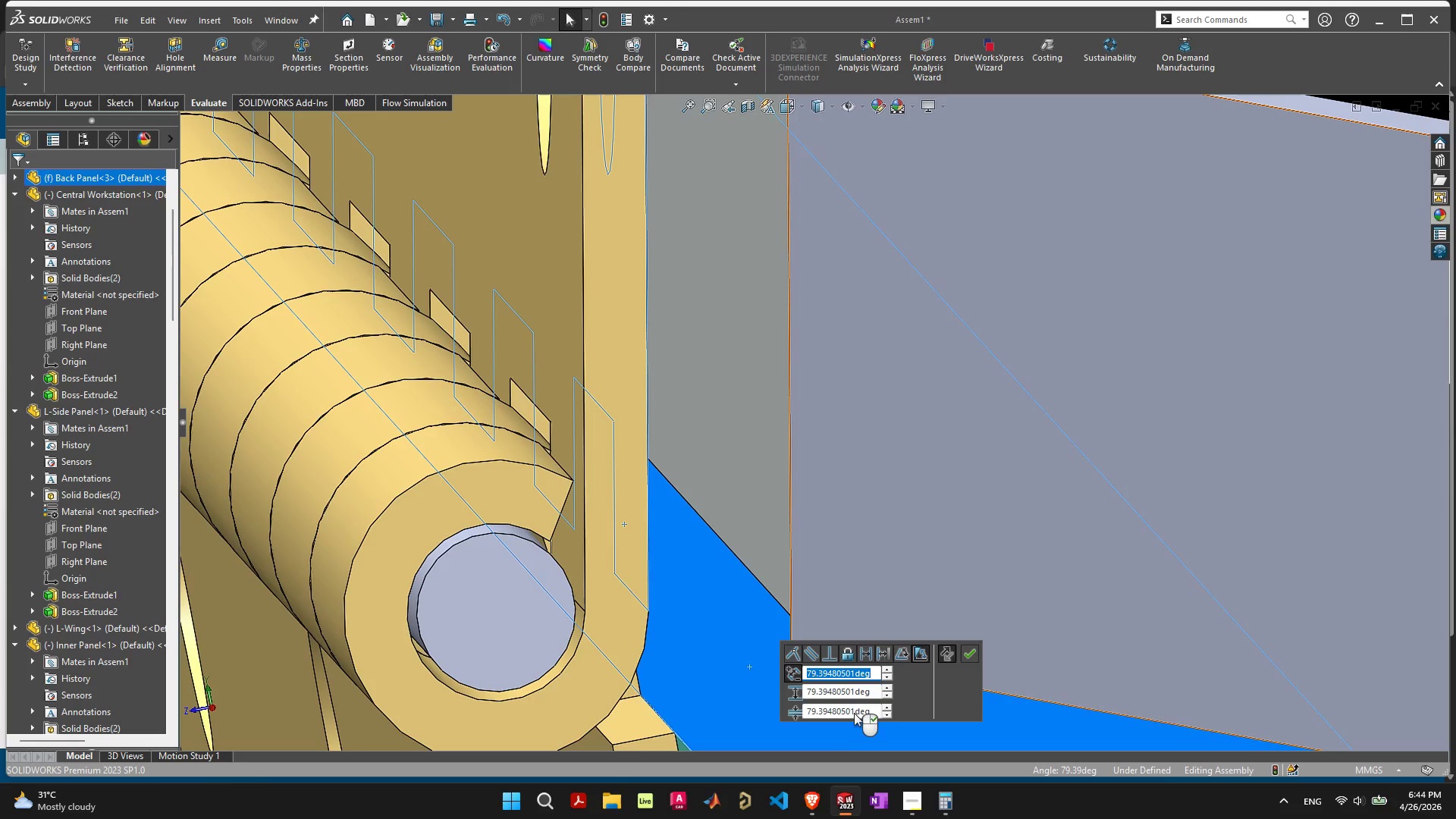 
mouse_move([862, 700])
 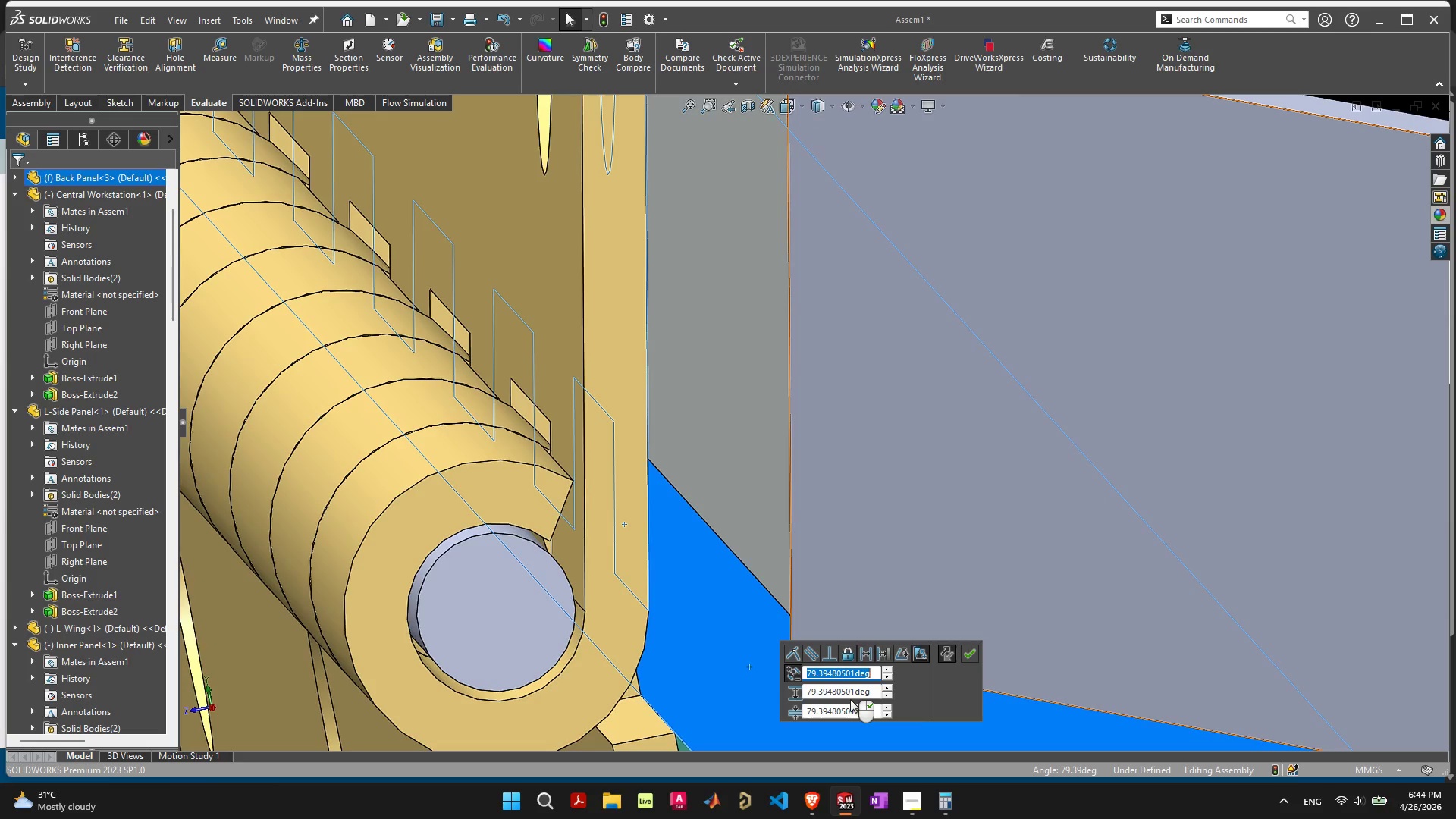 
wait(6.26)
 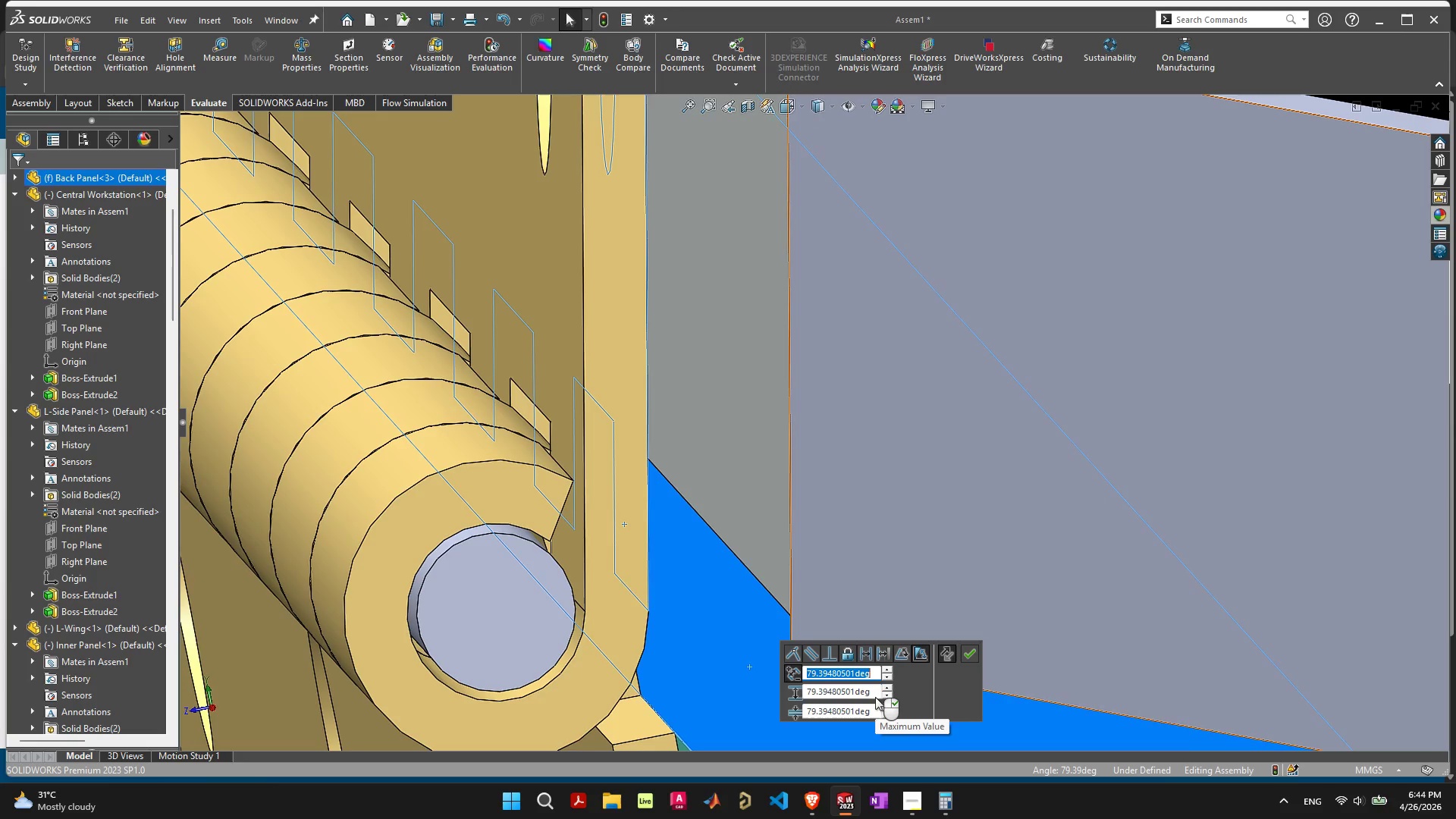 
key(Escape)
 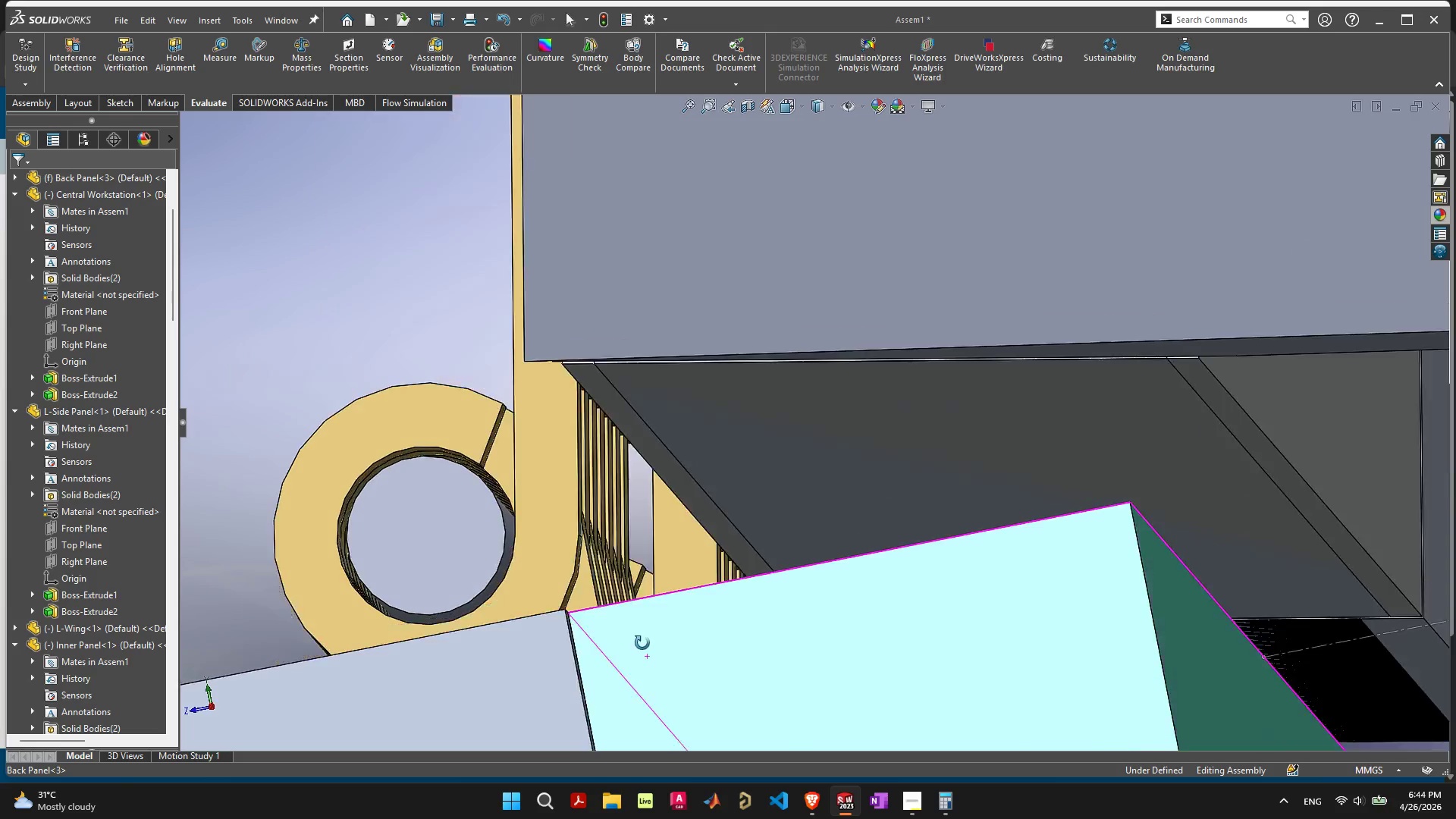 
wait(6.41)
 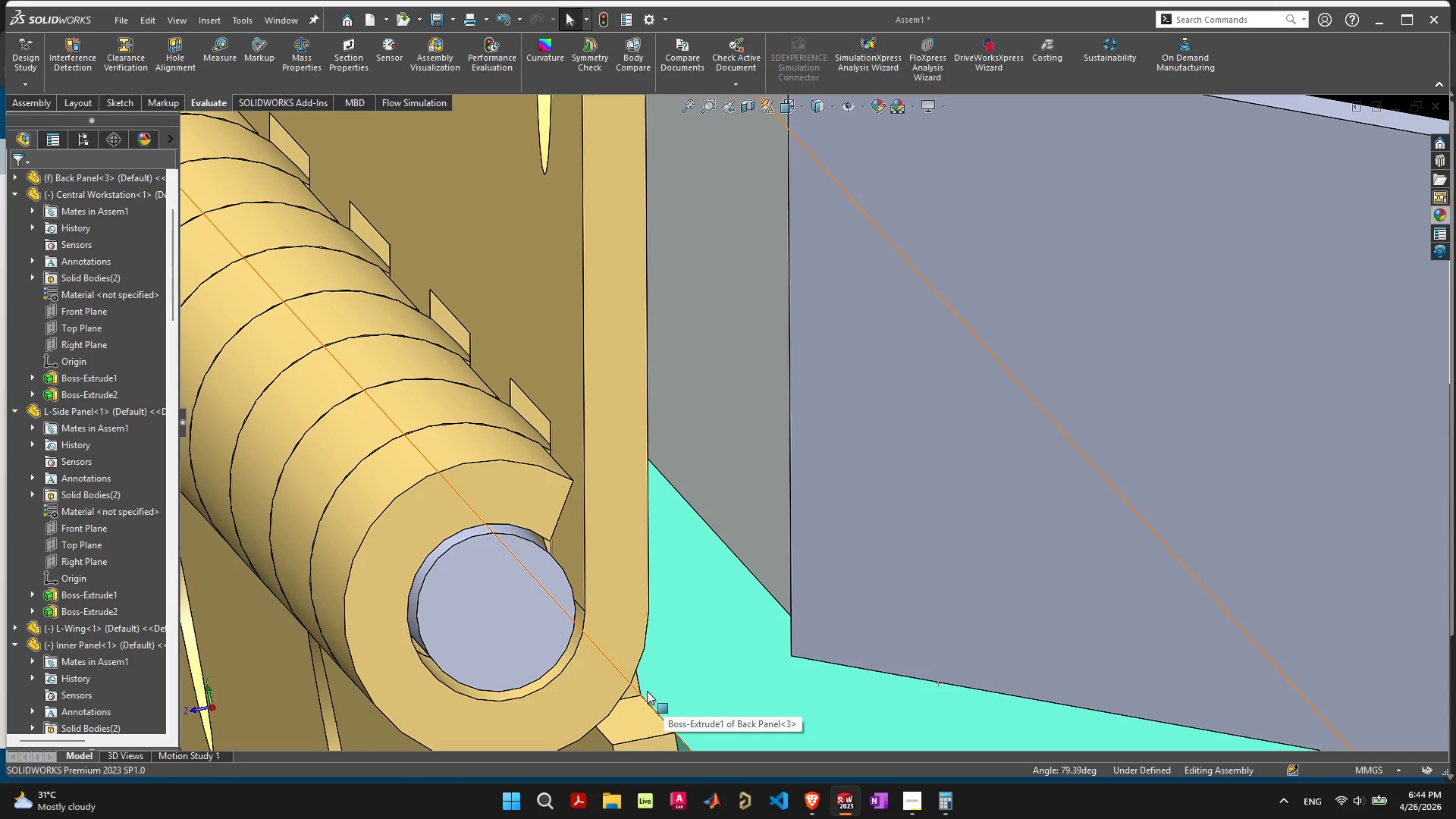 
left_click([568, 463])
 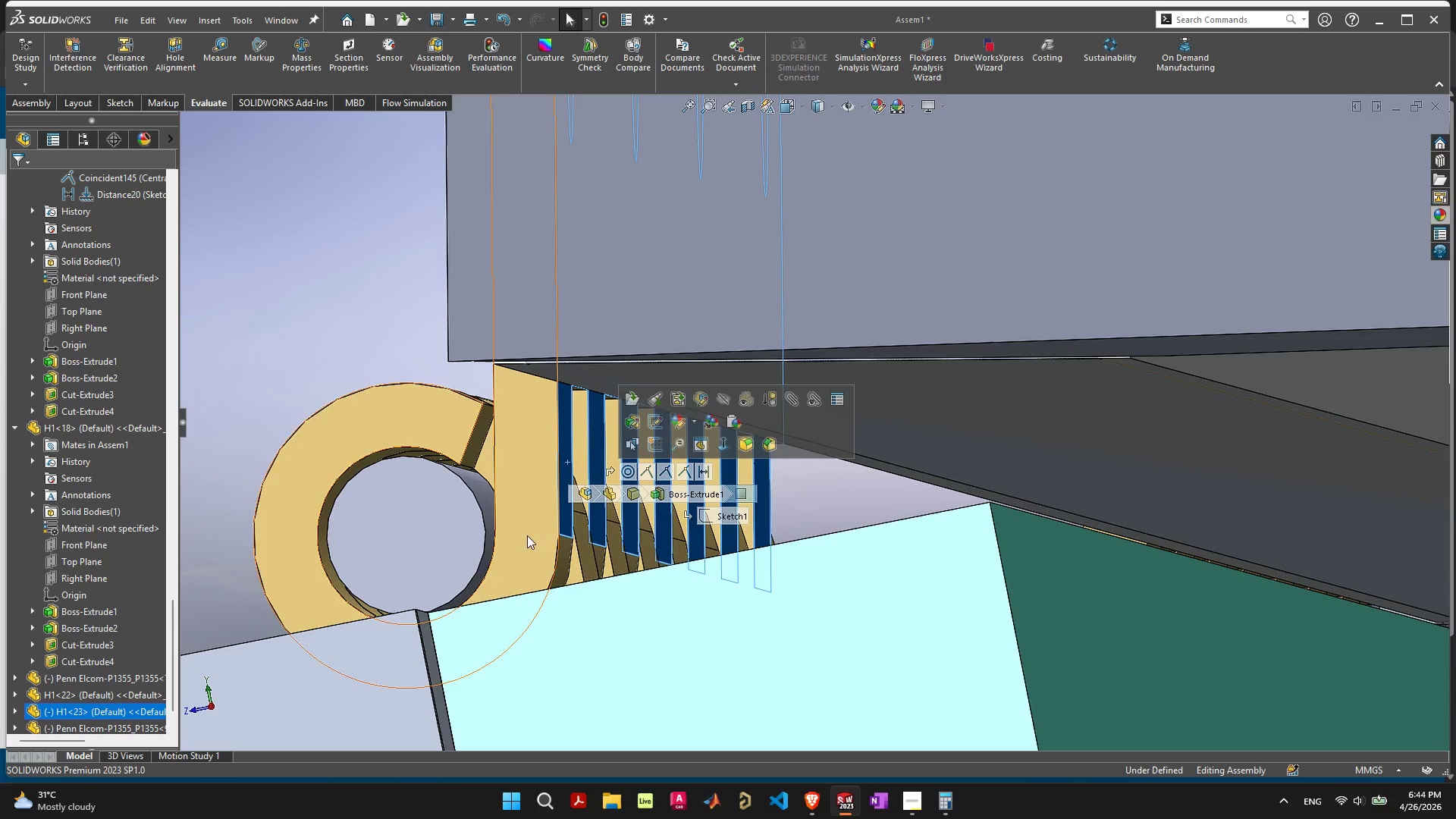 
mouse_move([511, 540])
 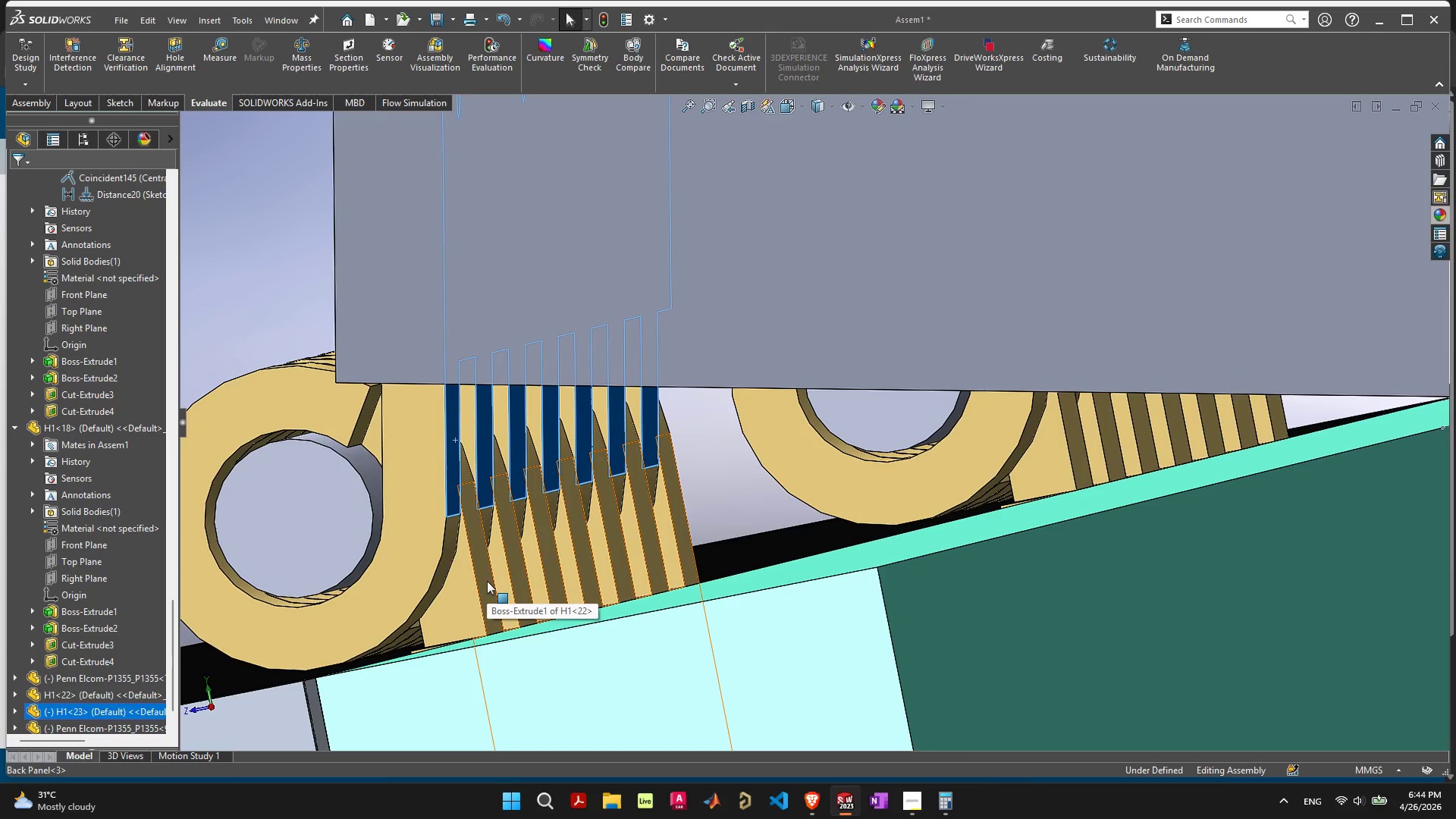 
hold_key(key=ShiftLeft, duration=0.55)
left_click([487, 581])
 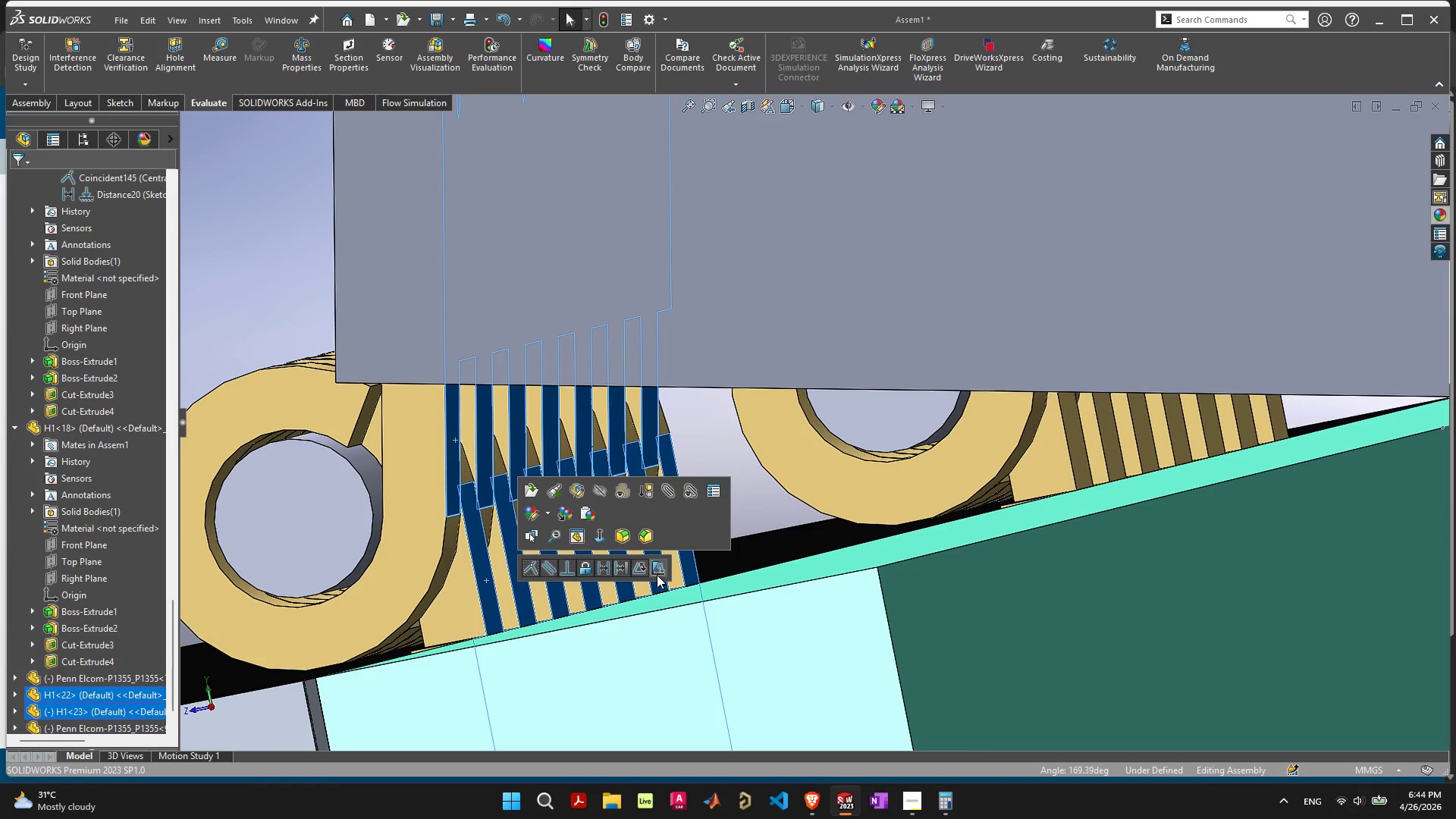 
left_click([657, 573])
 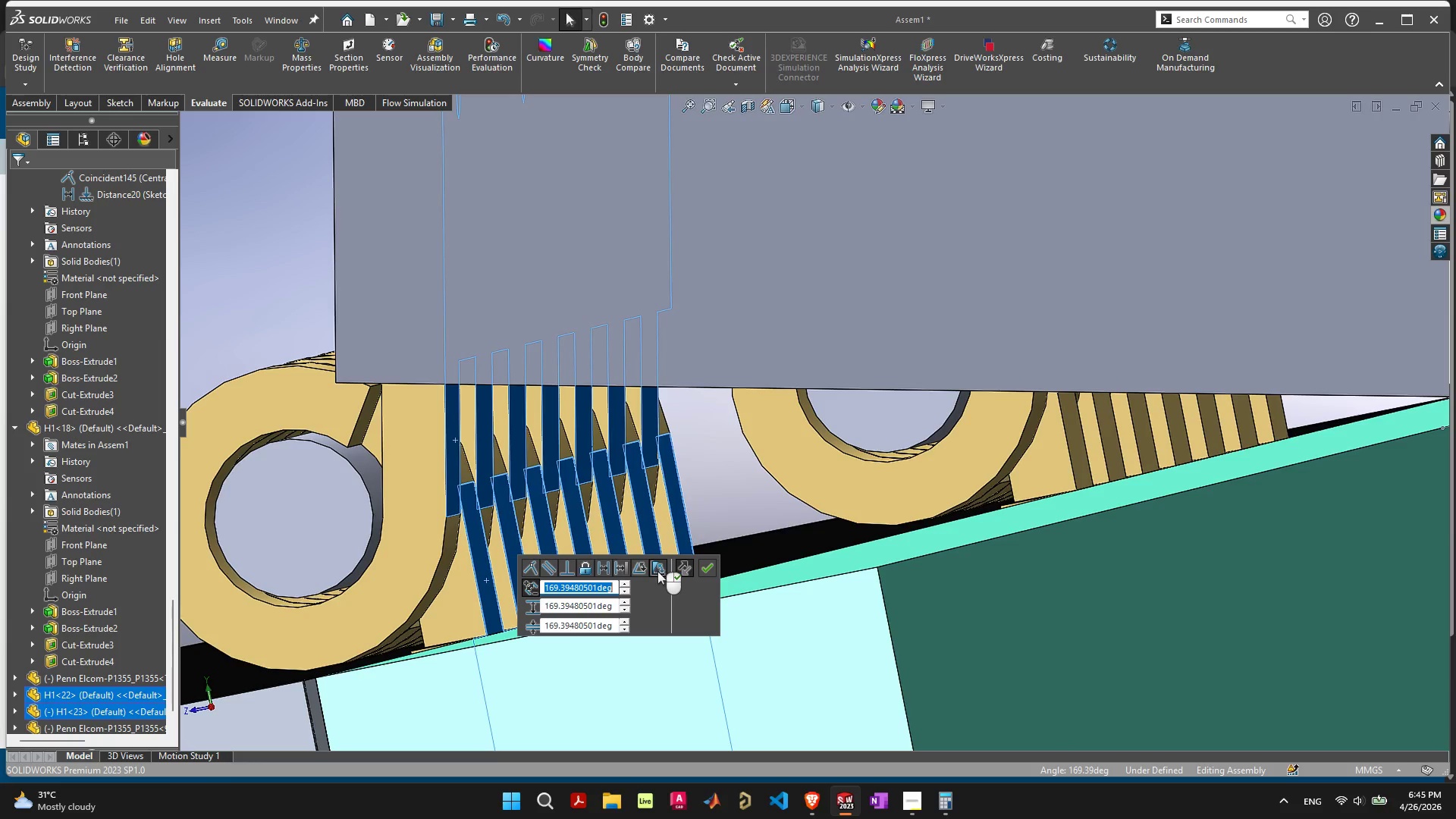 
wait(13.75)
 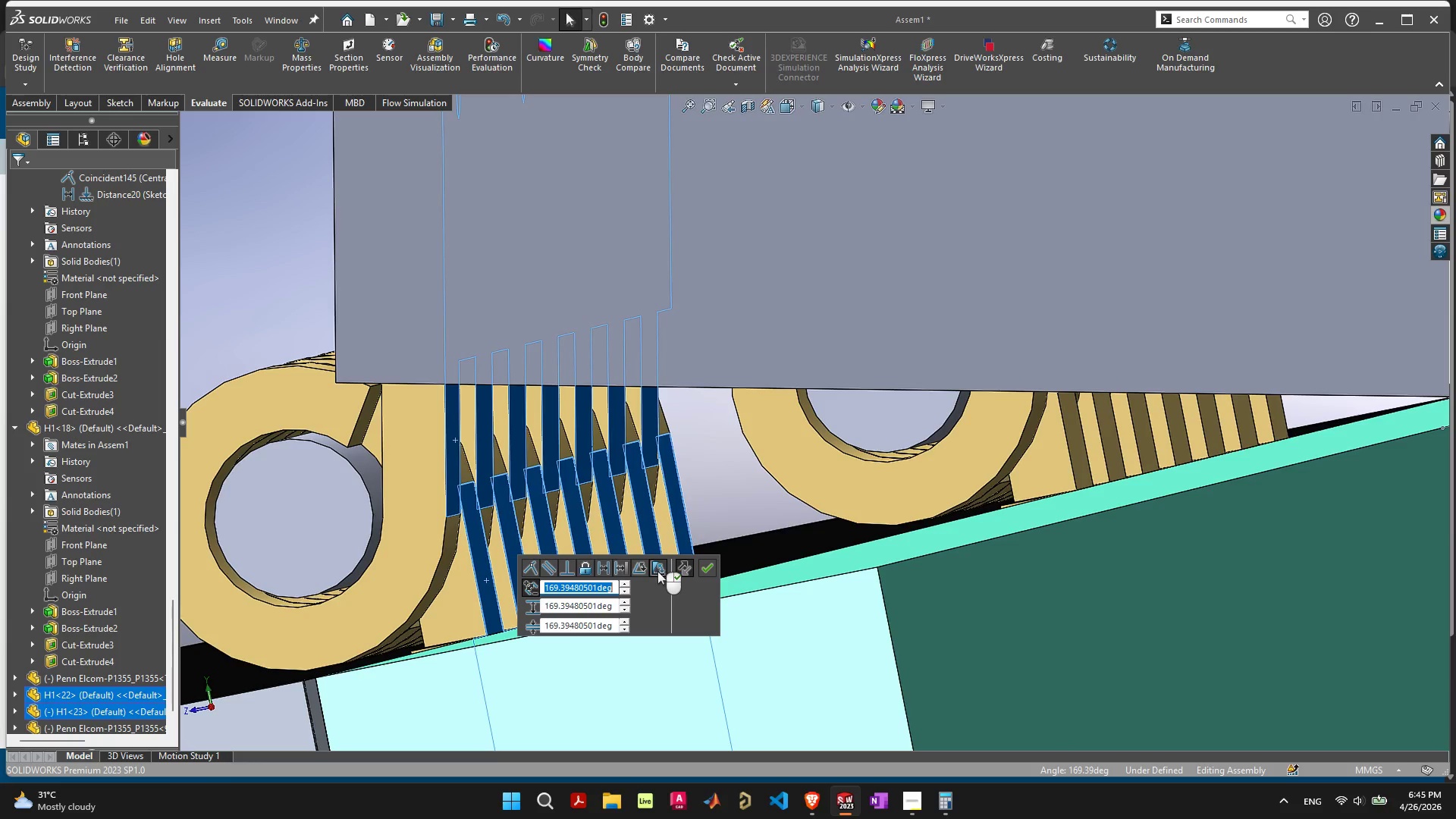 
left_click([723, 497])
 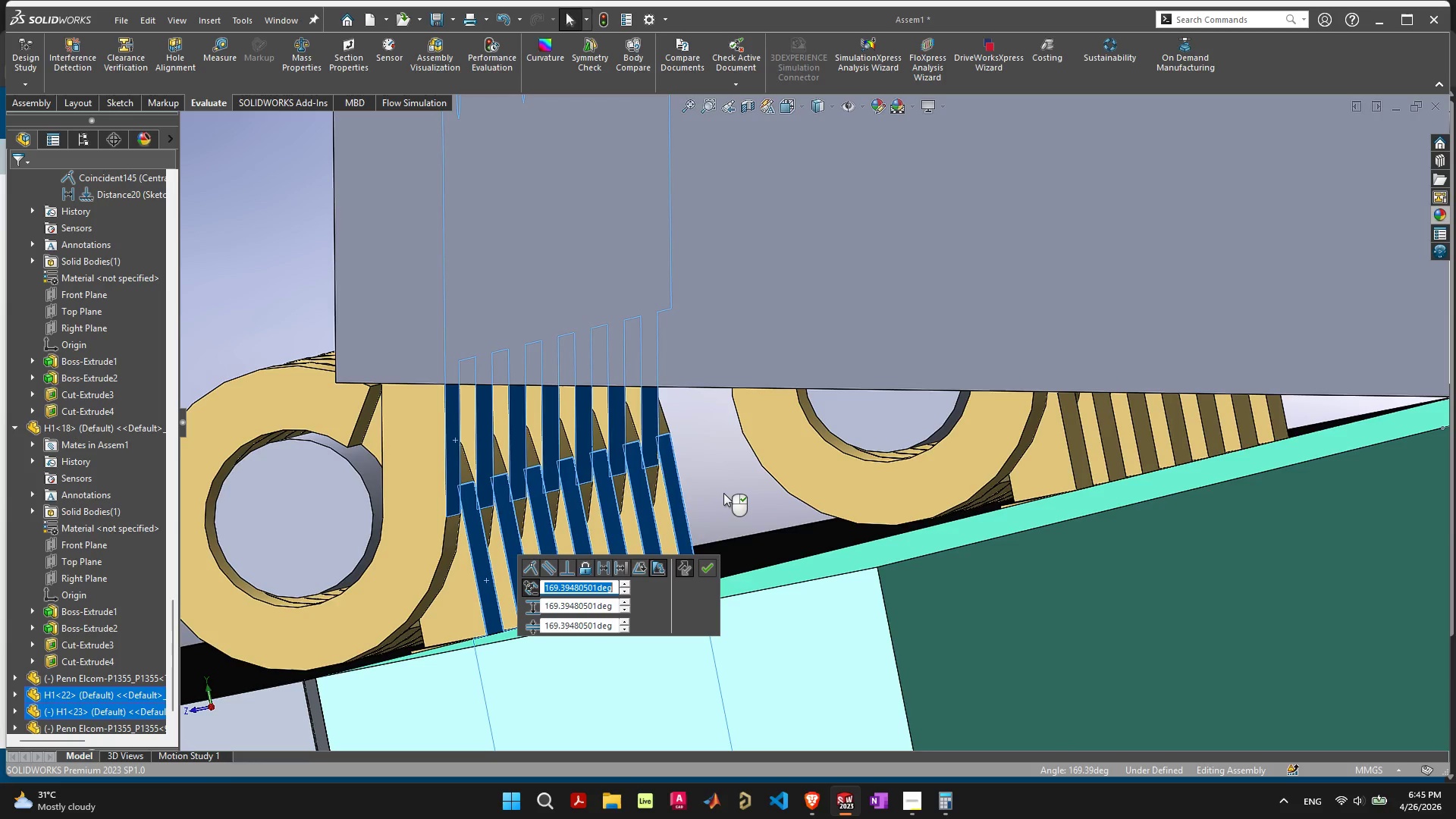 
key(Escape)
 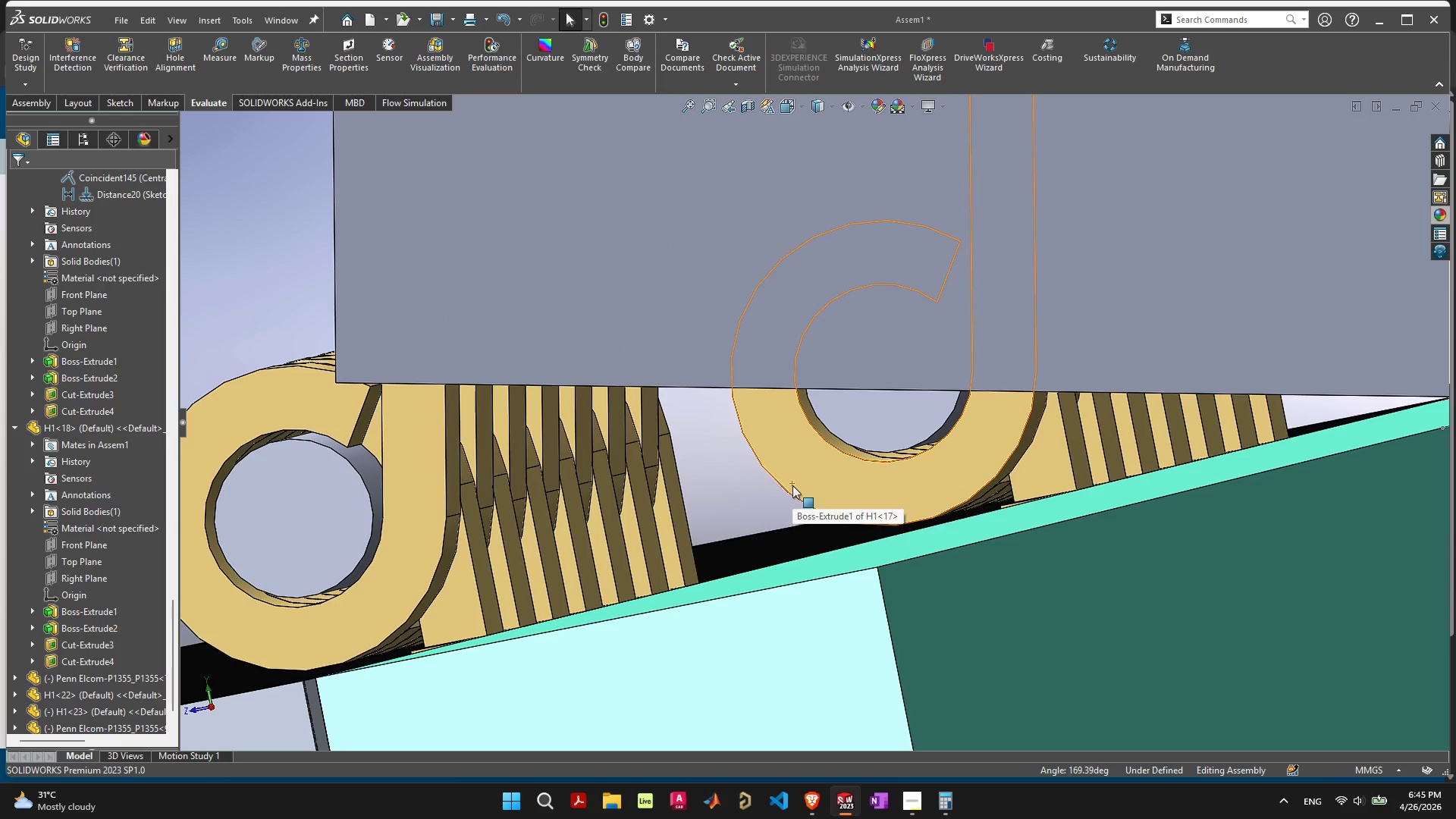 
scroll: coordinate [902, 511], scroll_direction: down, amount: 11.0
 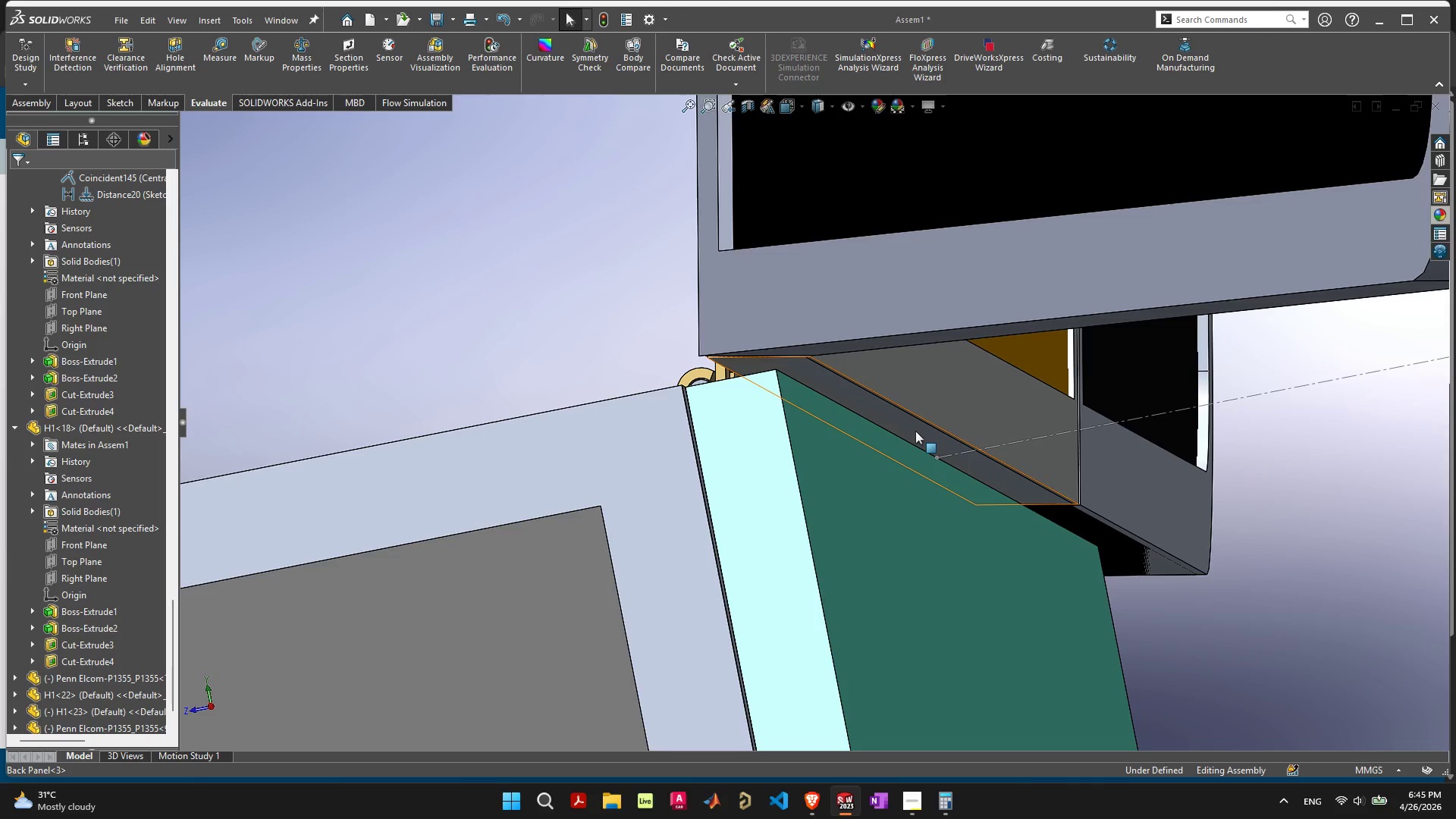 
wait(5.98)
 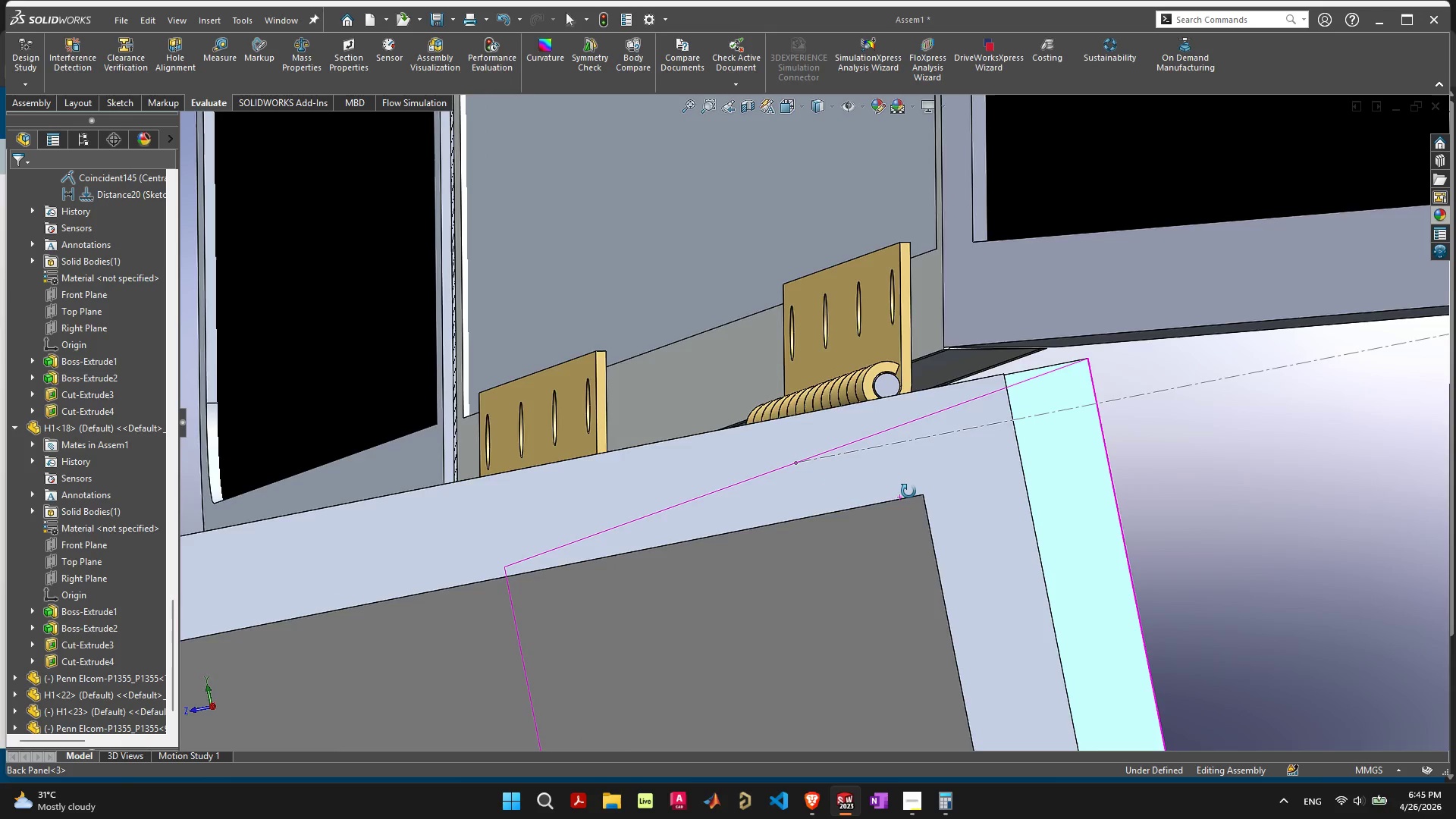 
scroll: coordinate [878, 402], scroll_direction: up, amount: 4.0
 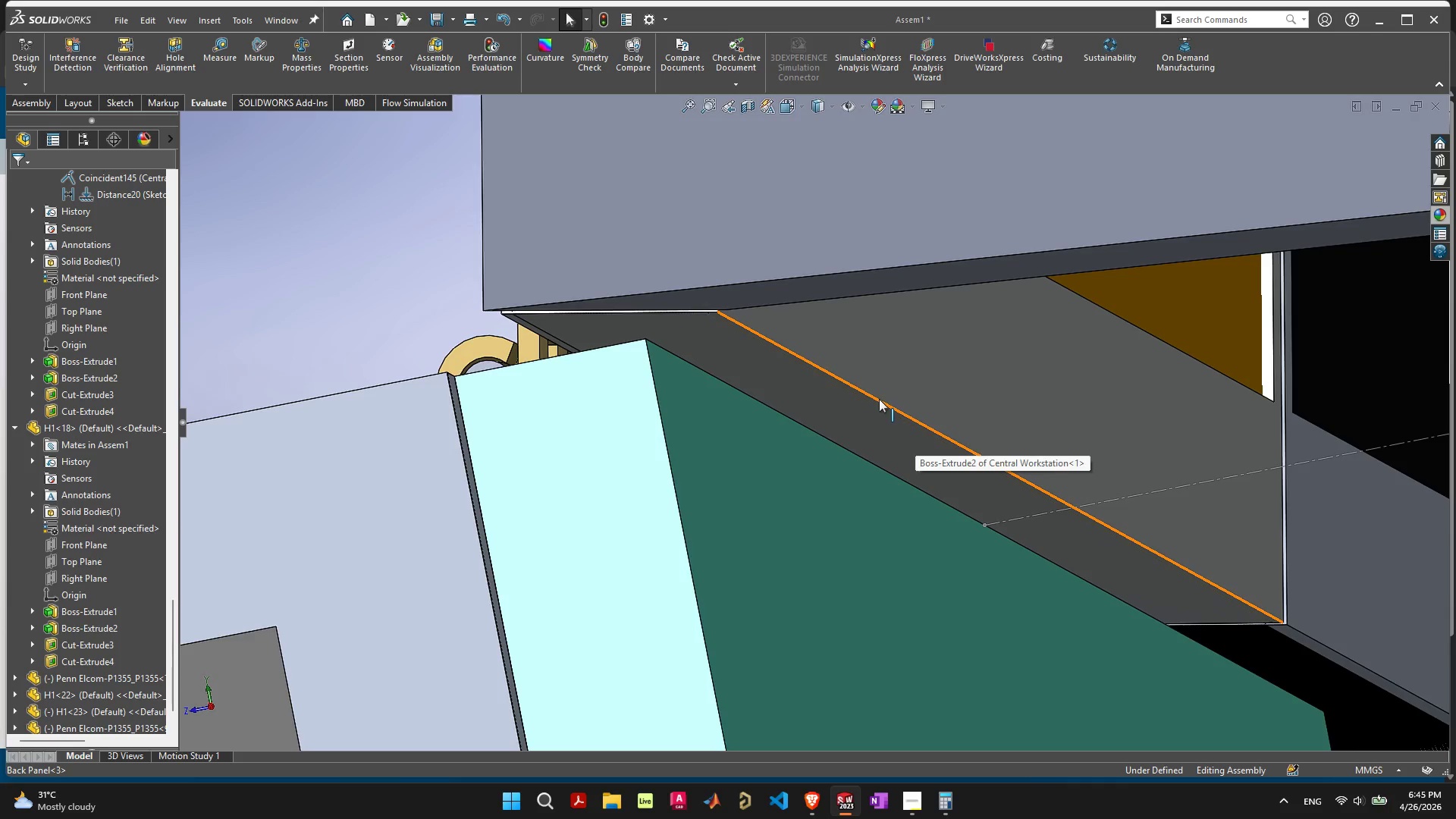 
left_click([879, 400])
 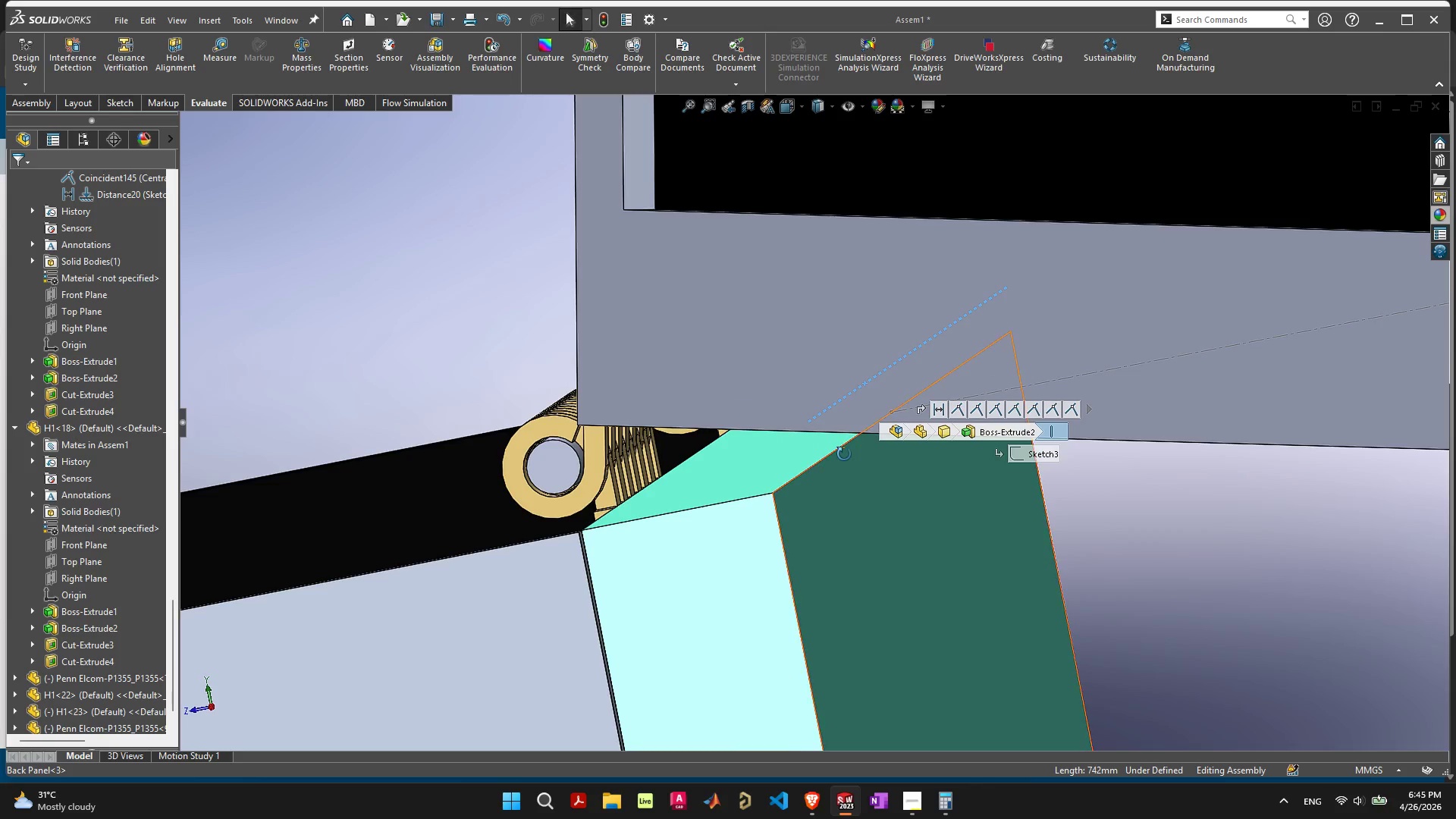 
hold_key(key=ShiftLeft, duration=0.36)
left_click([830, 451])
 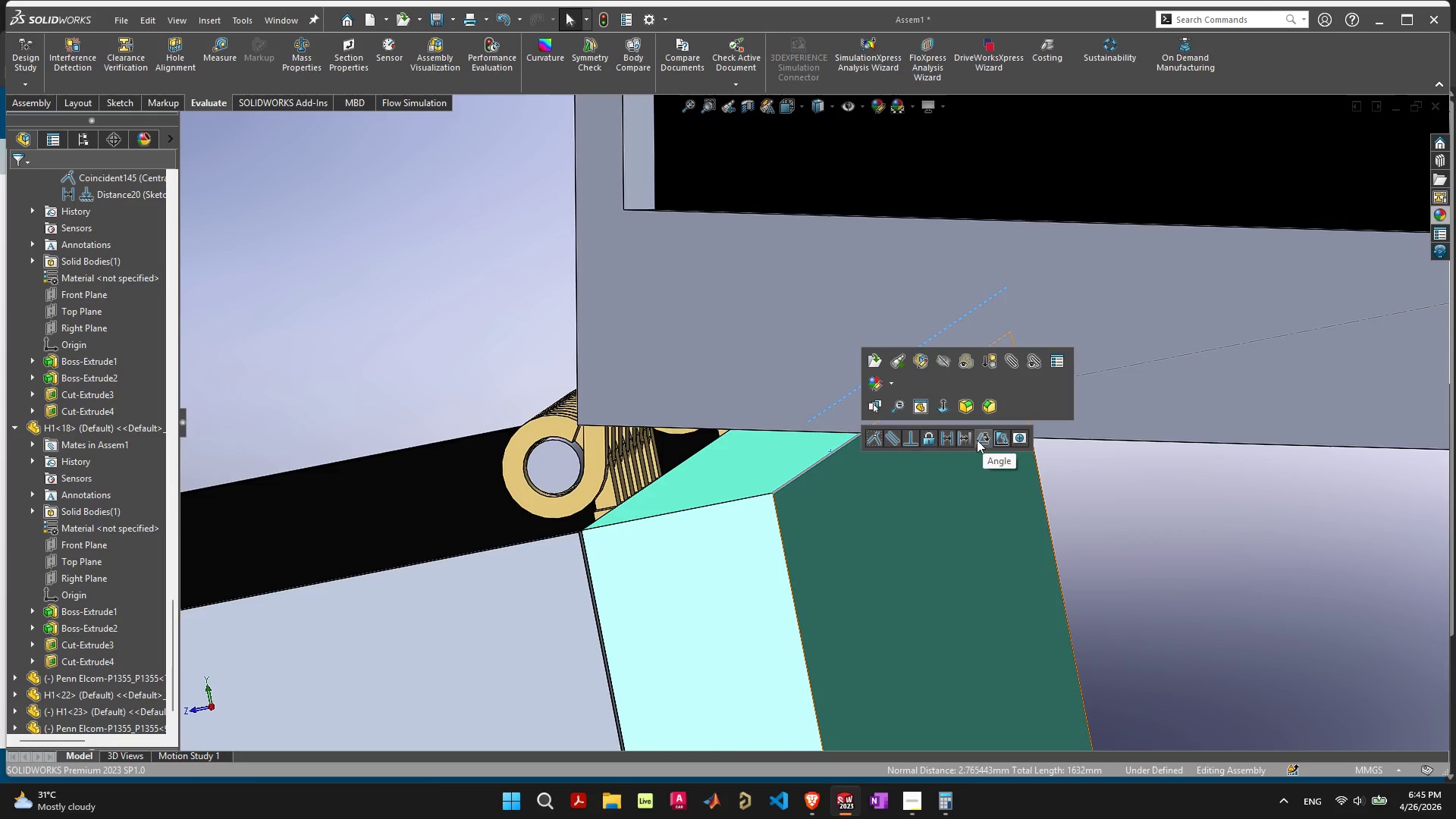 
left_click([965, 440])
 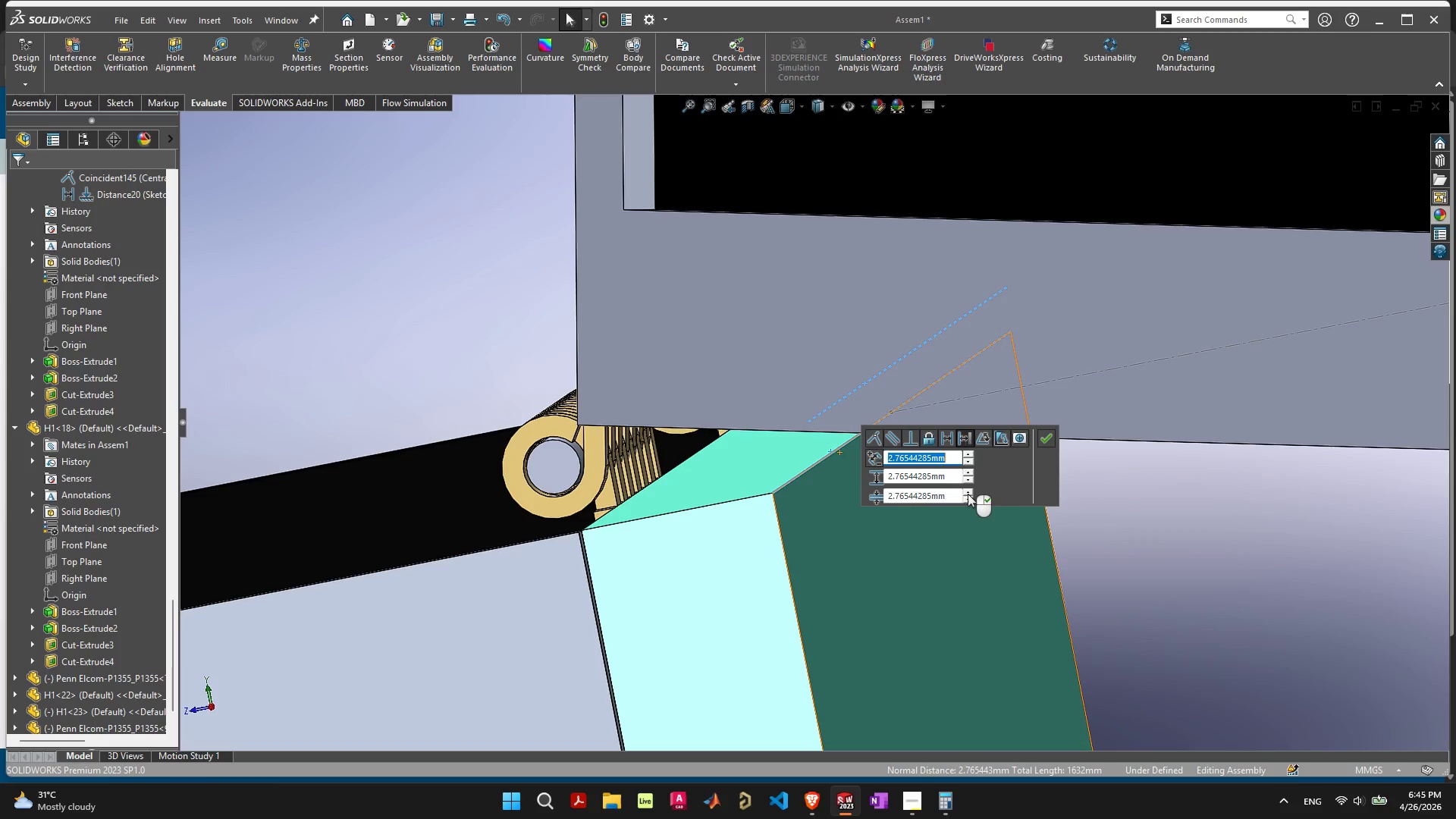 
left_click([969, 500])
 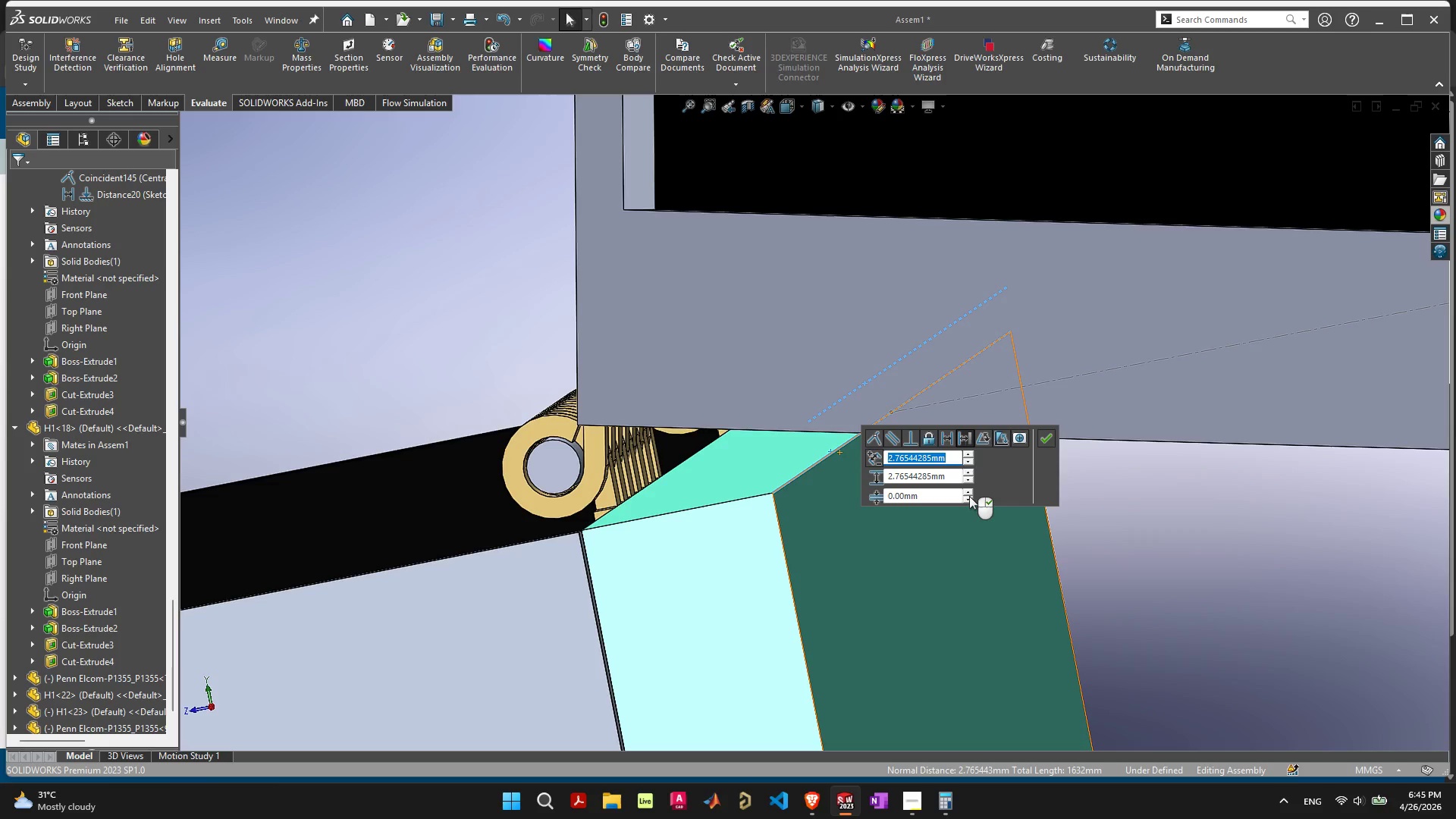 
left_click([969, 496])
 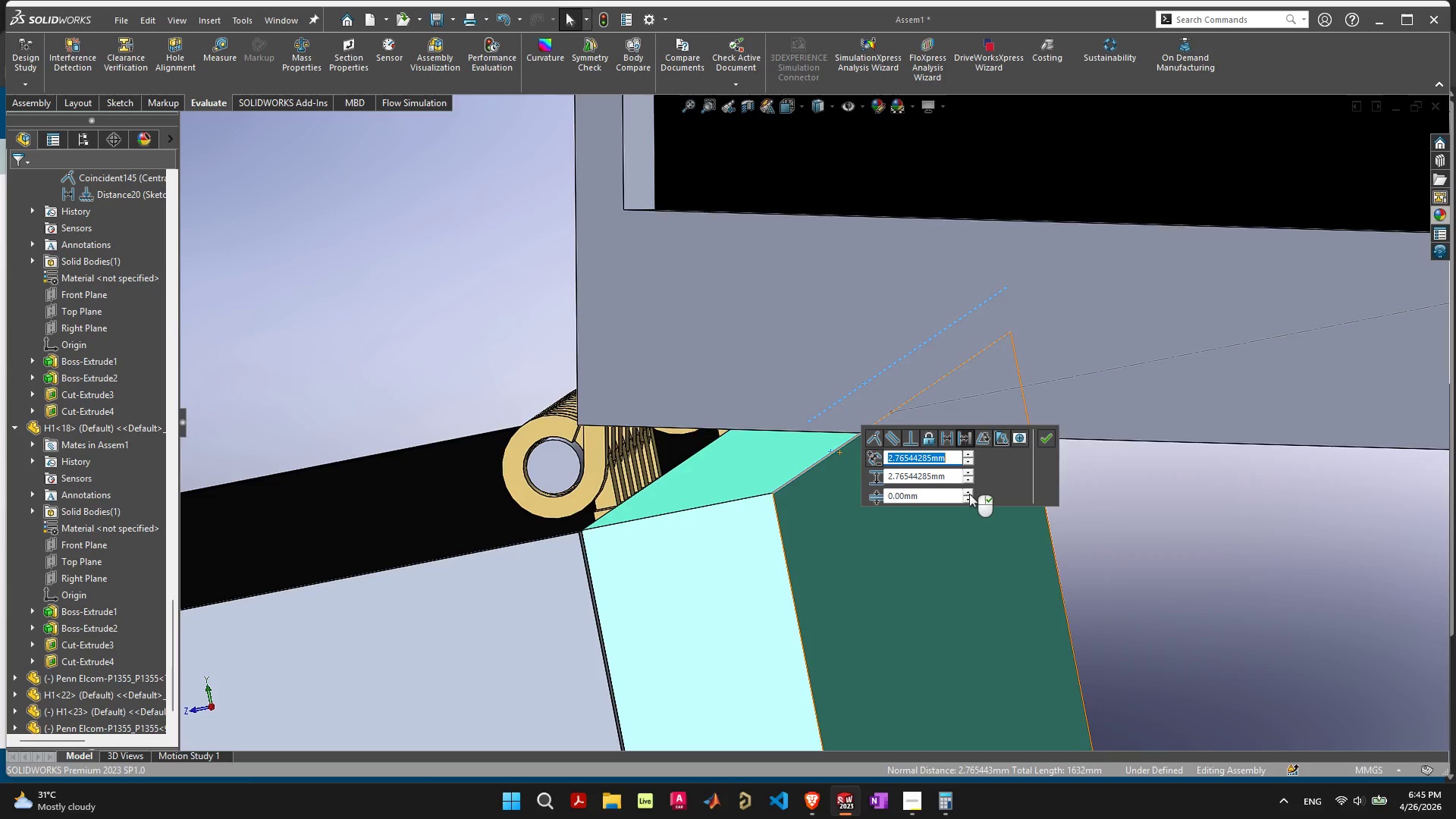 
left_click([969, 494])
 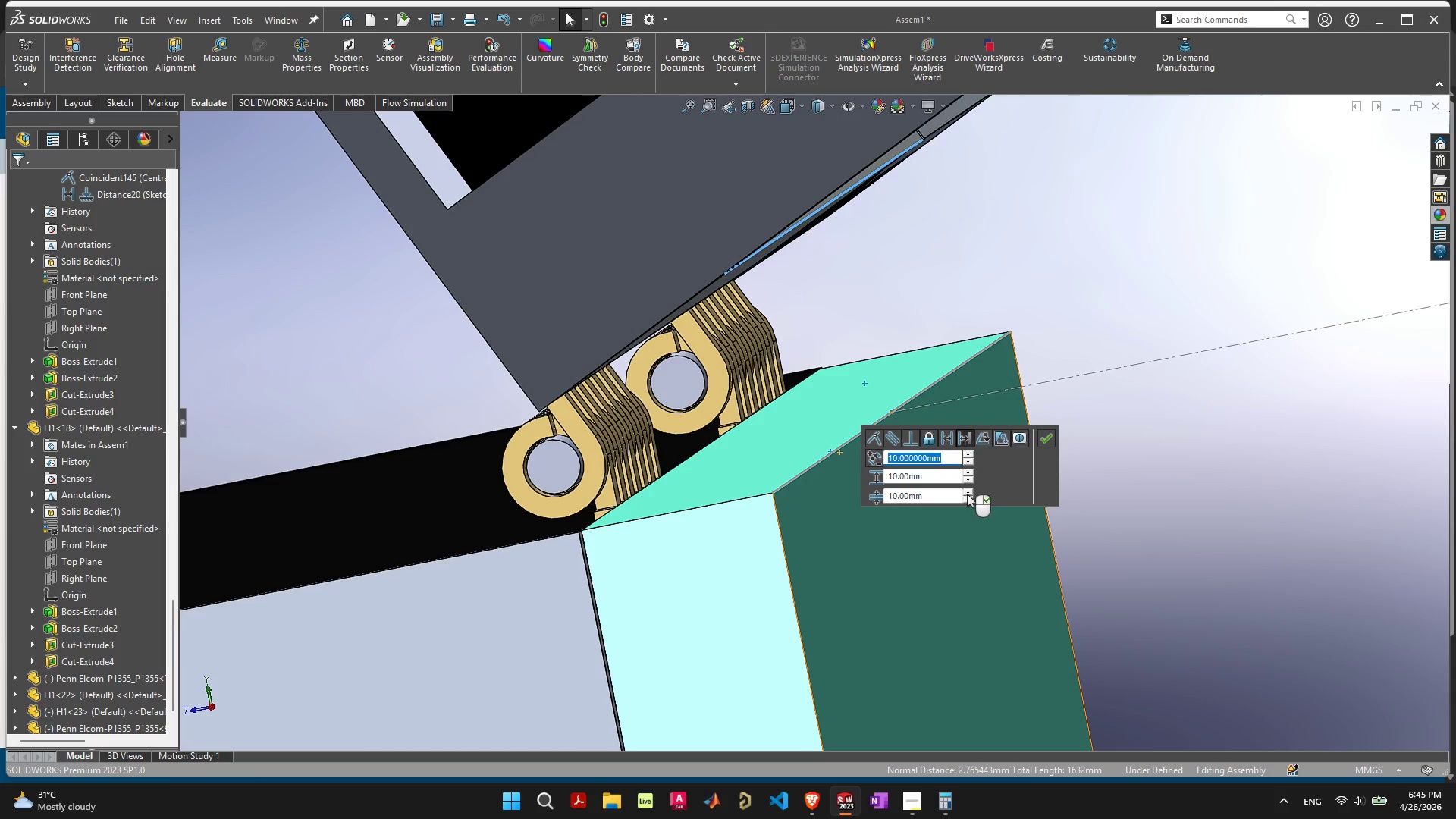 
left_click_drag(start_coordinate=[952, 497], to_coordinate=[861, 501])
 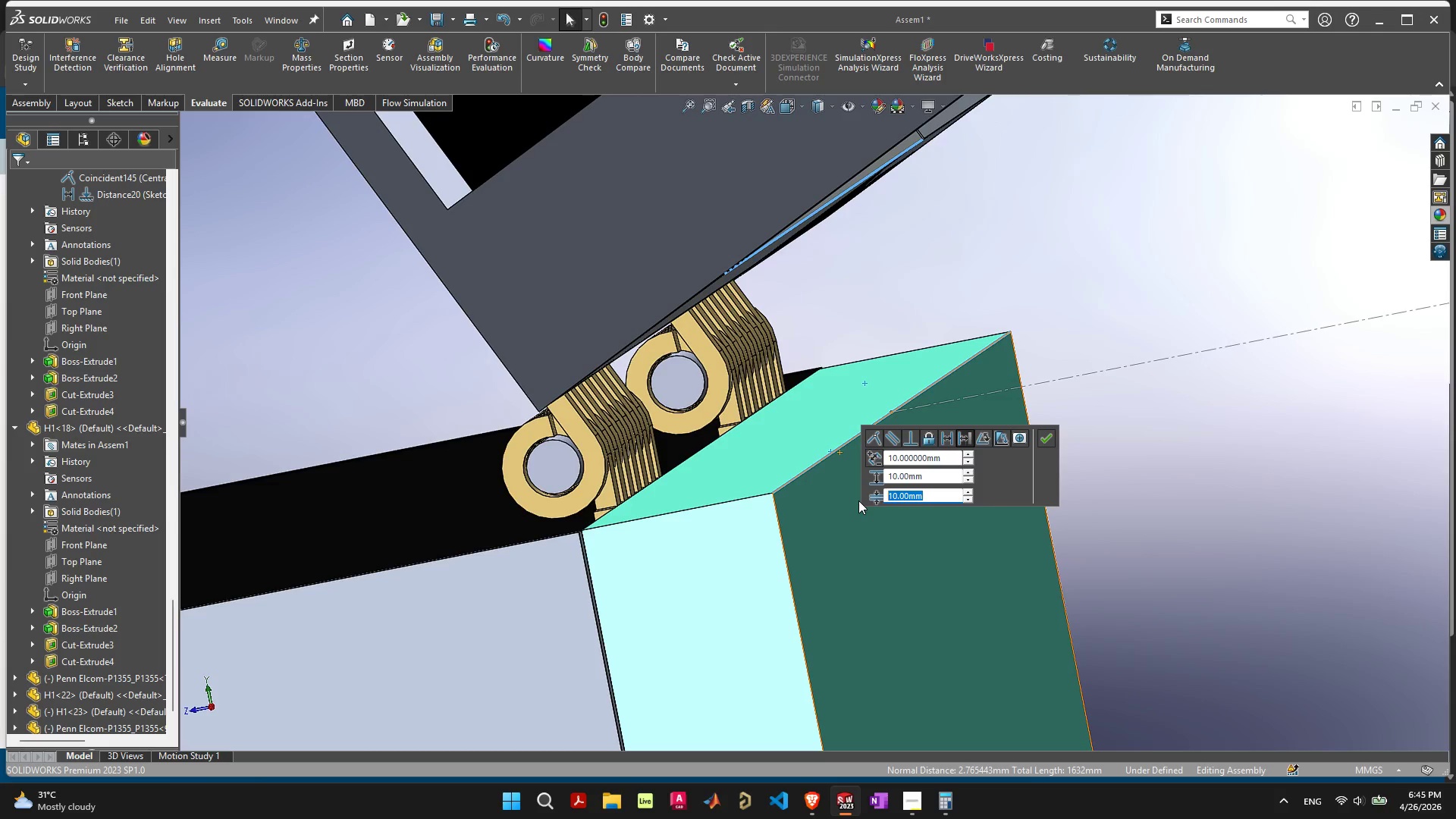 
key(Period)
 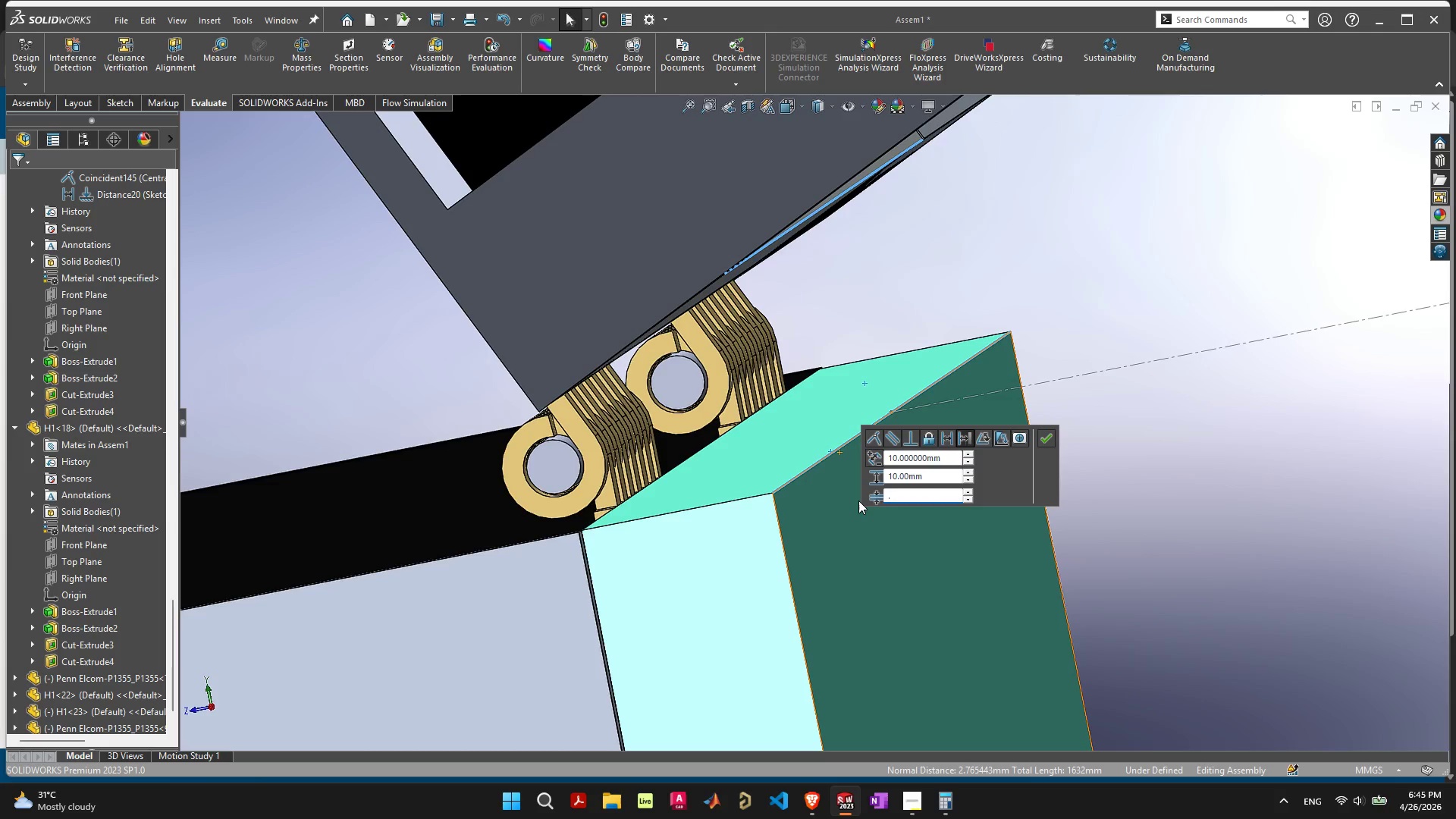 
key(3)
 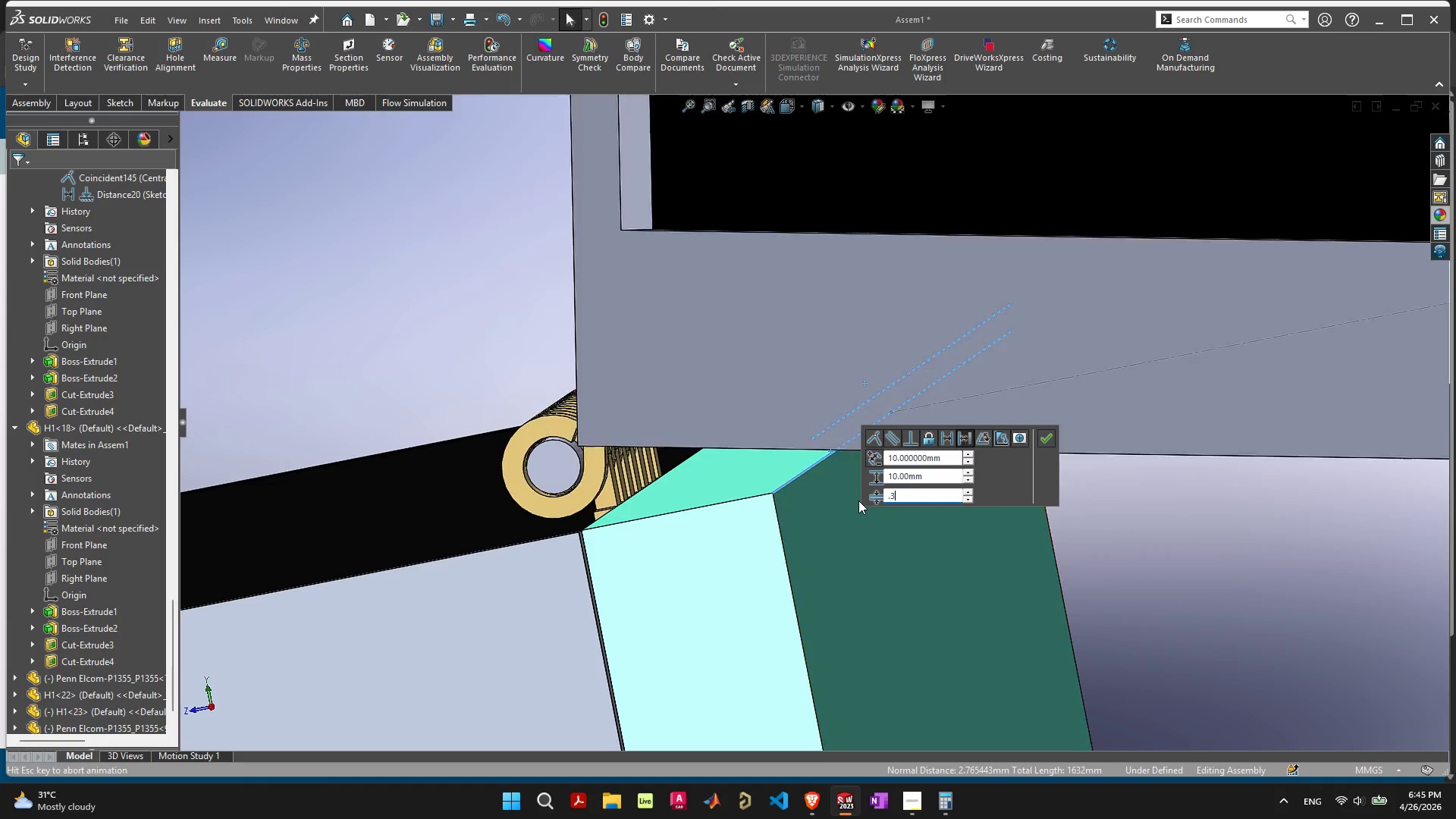 
key(Enter)
 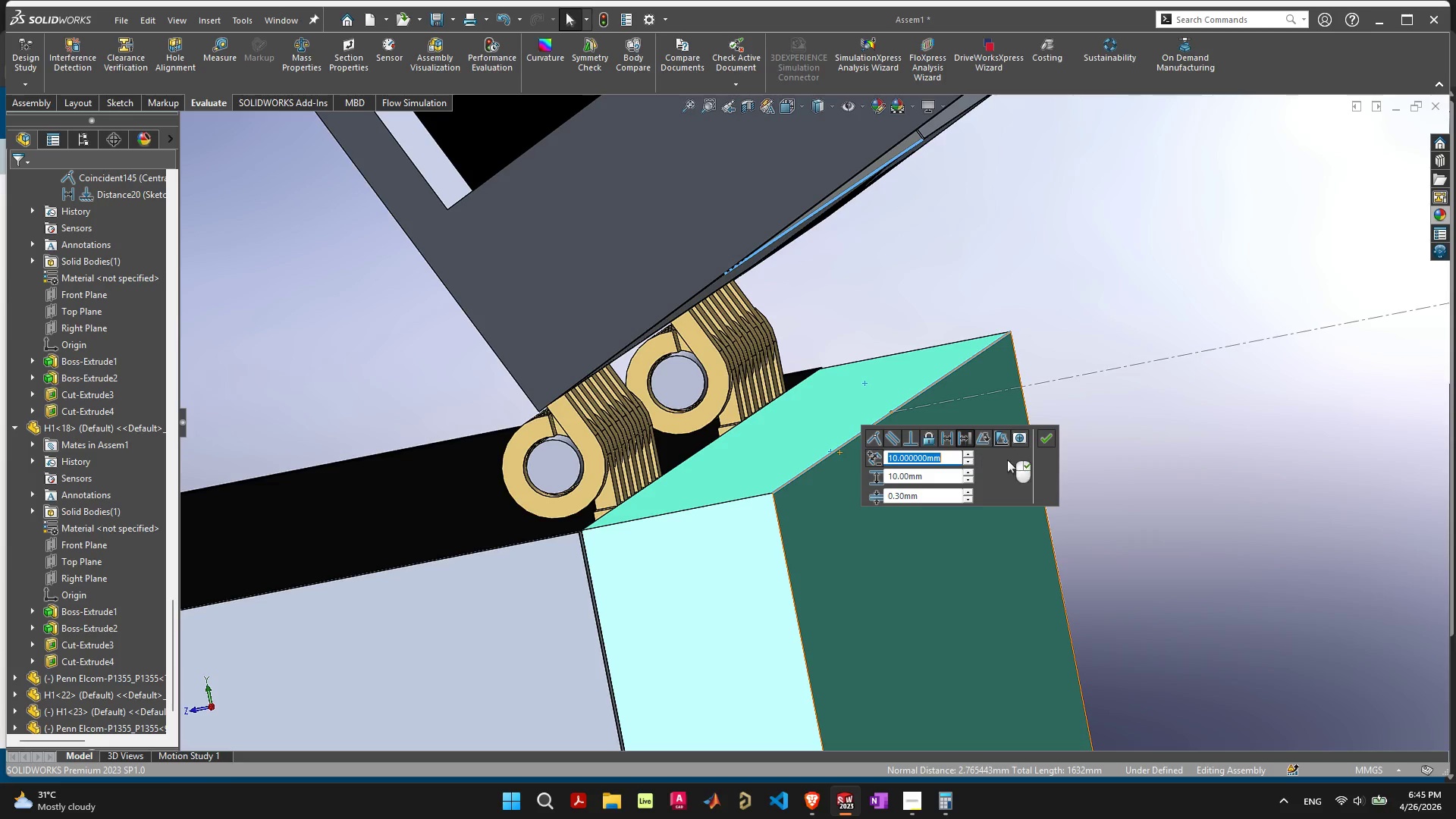 
wait(10.39)
 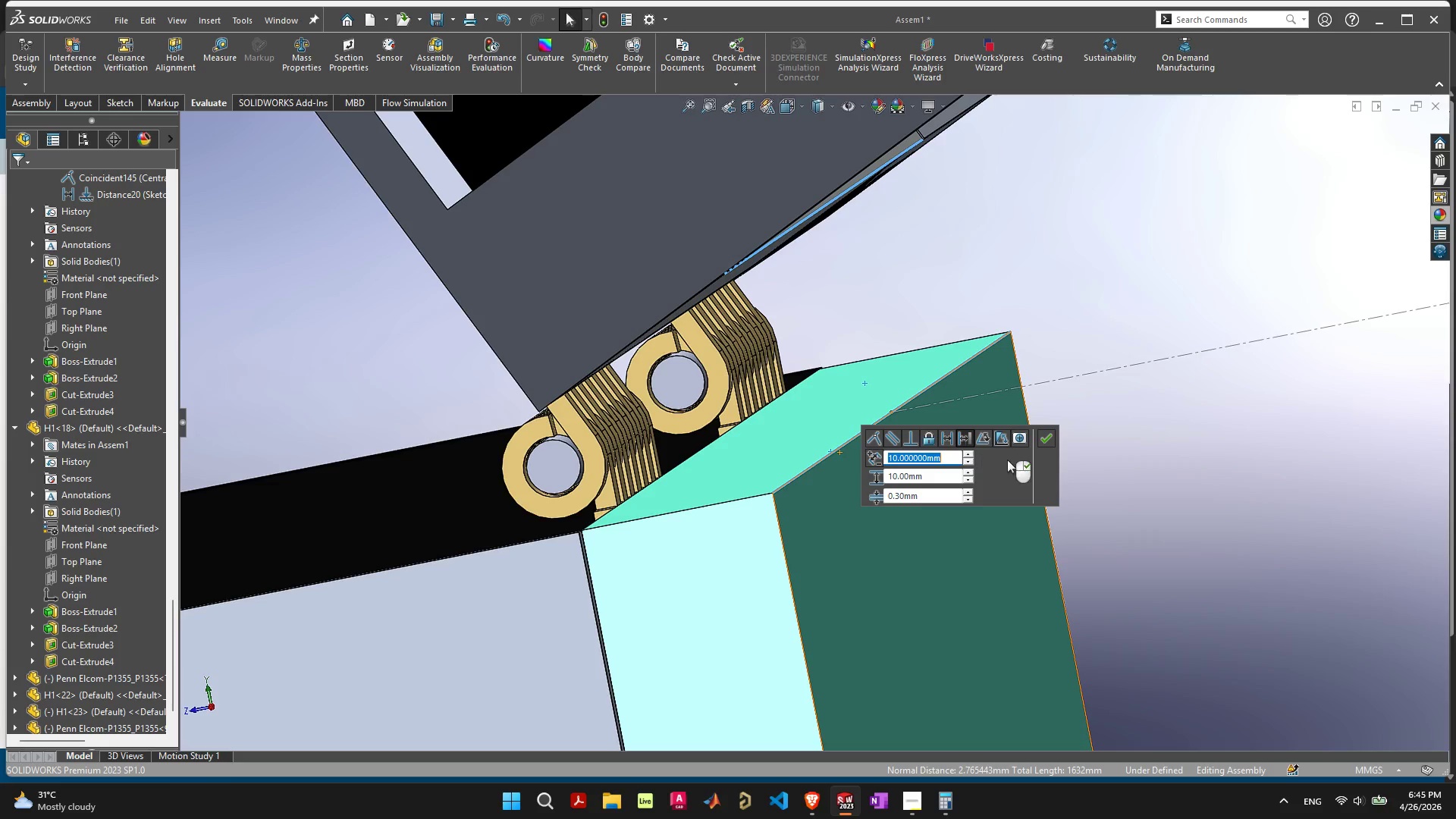 
left_click([971, 453])
 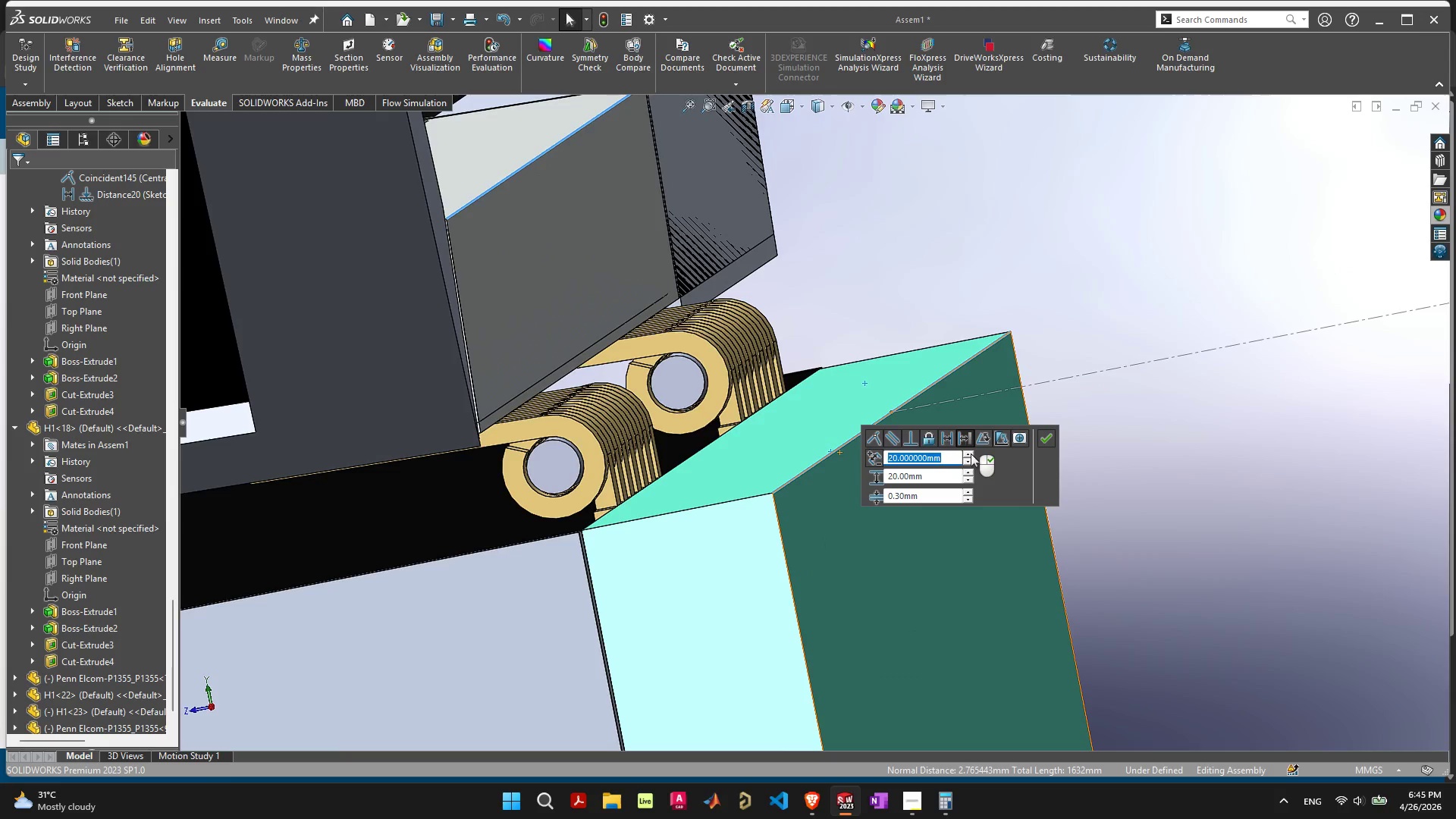 
left_click([971, 453])
 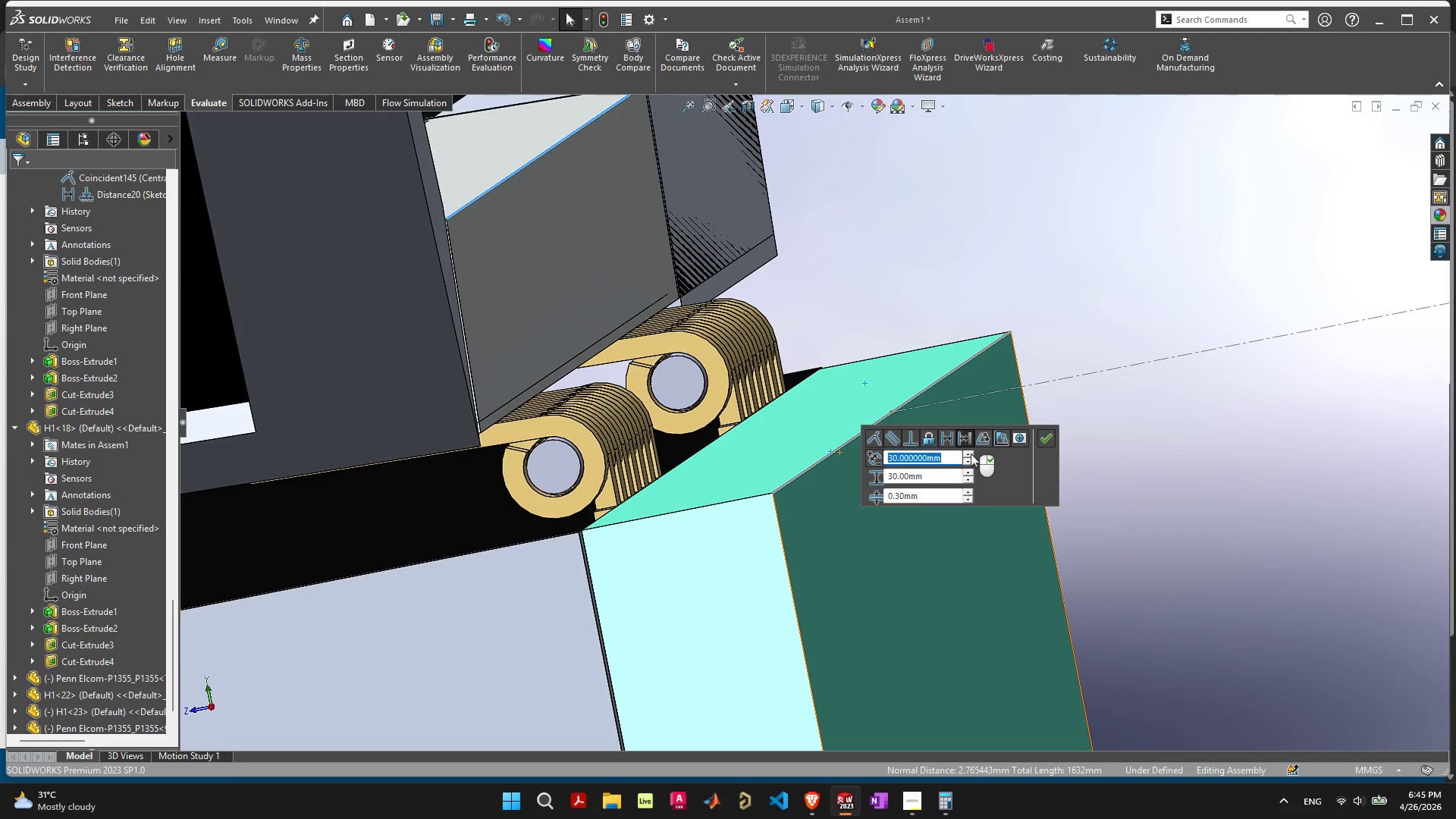 
left_click([971, 453])
 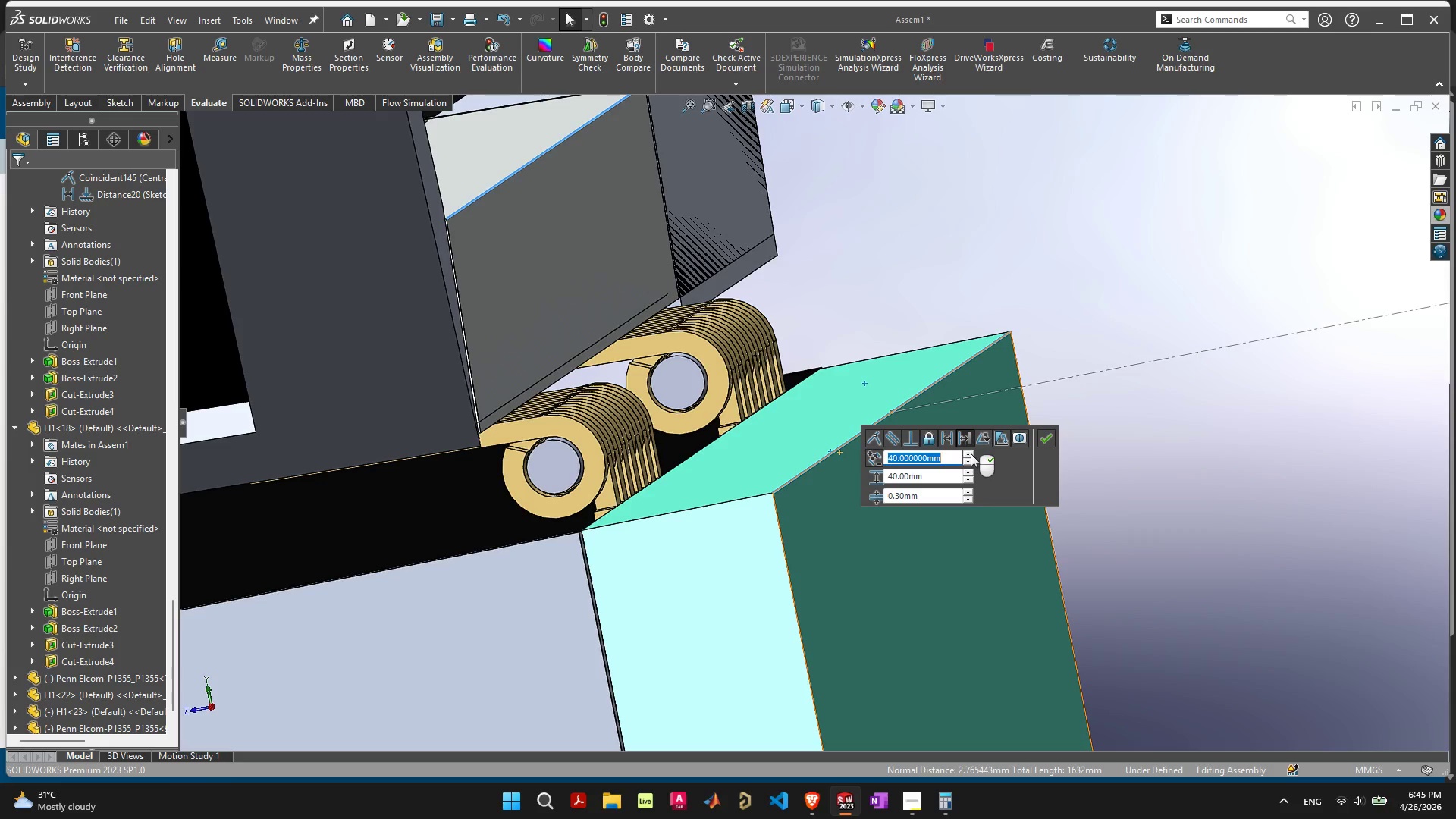 
left_click([971, 453])
 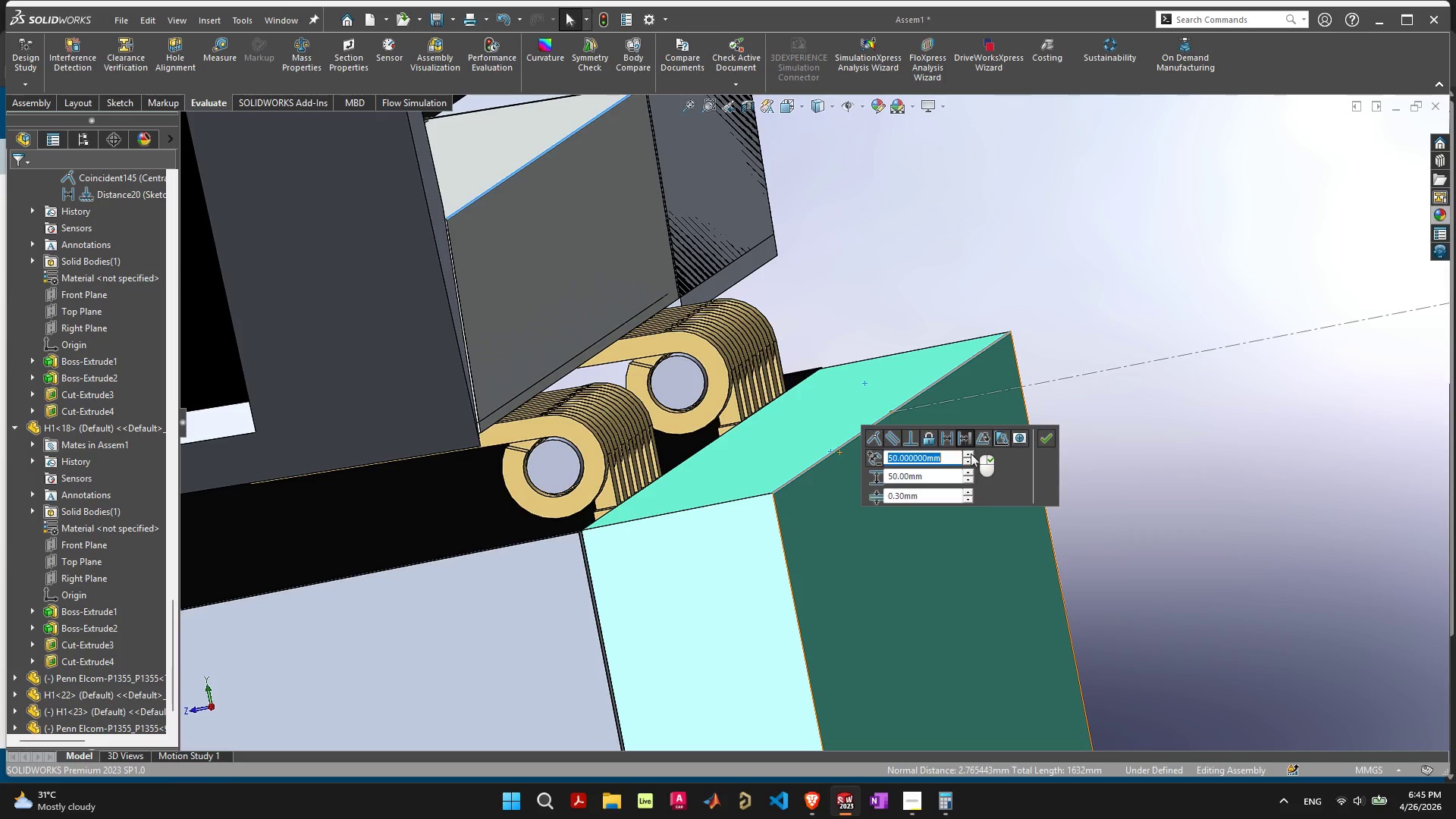 
left_click([971, 453])
 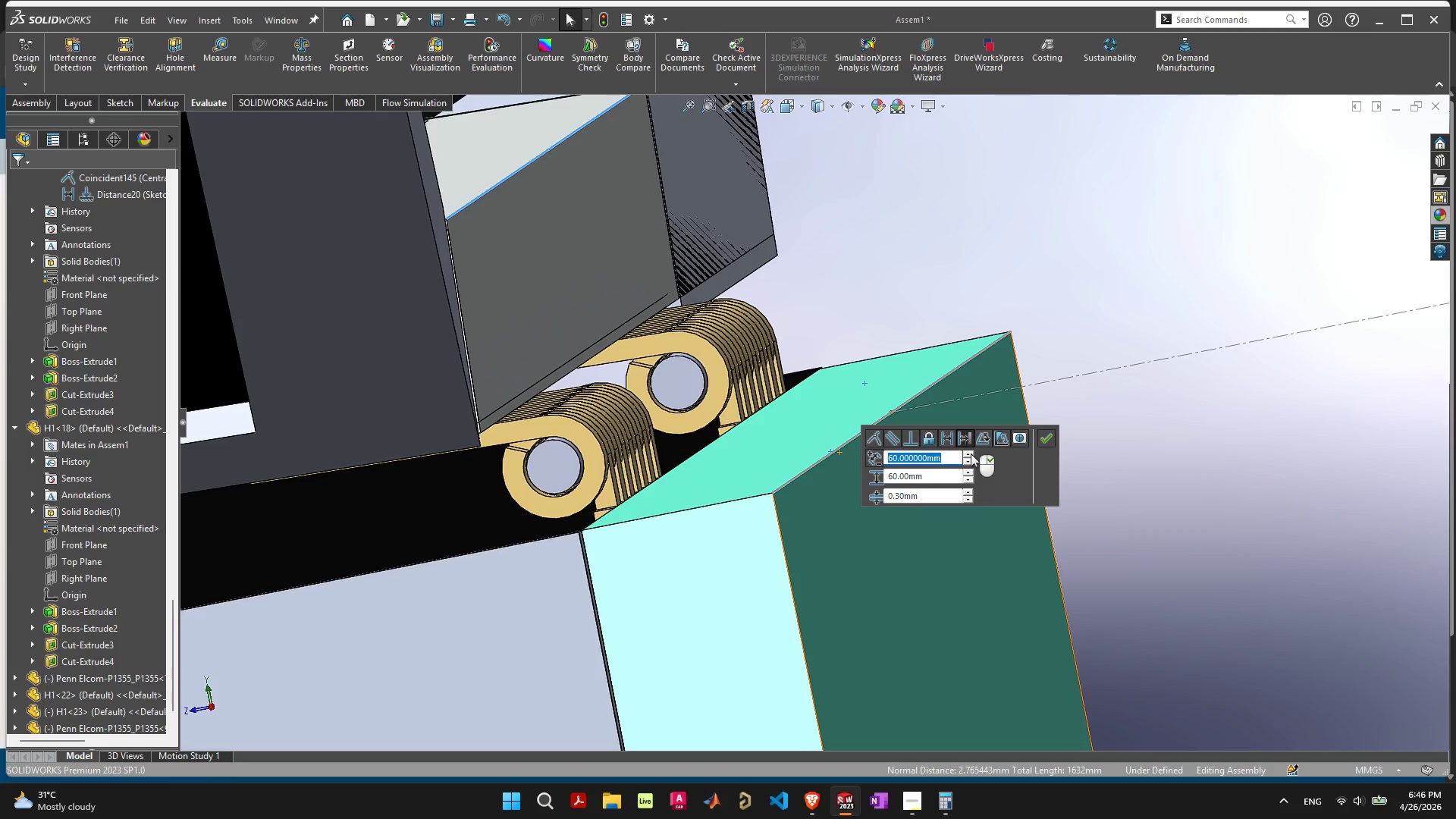 
scroll: coordinate [564, 459], scroll_direction: down, amount: 4.0
 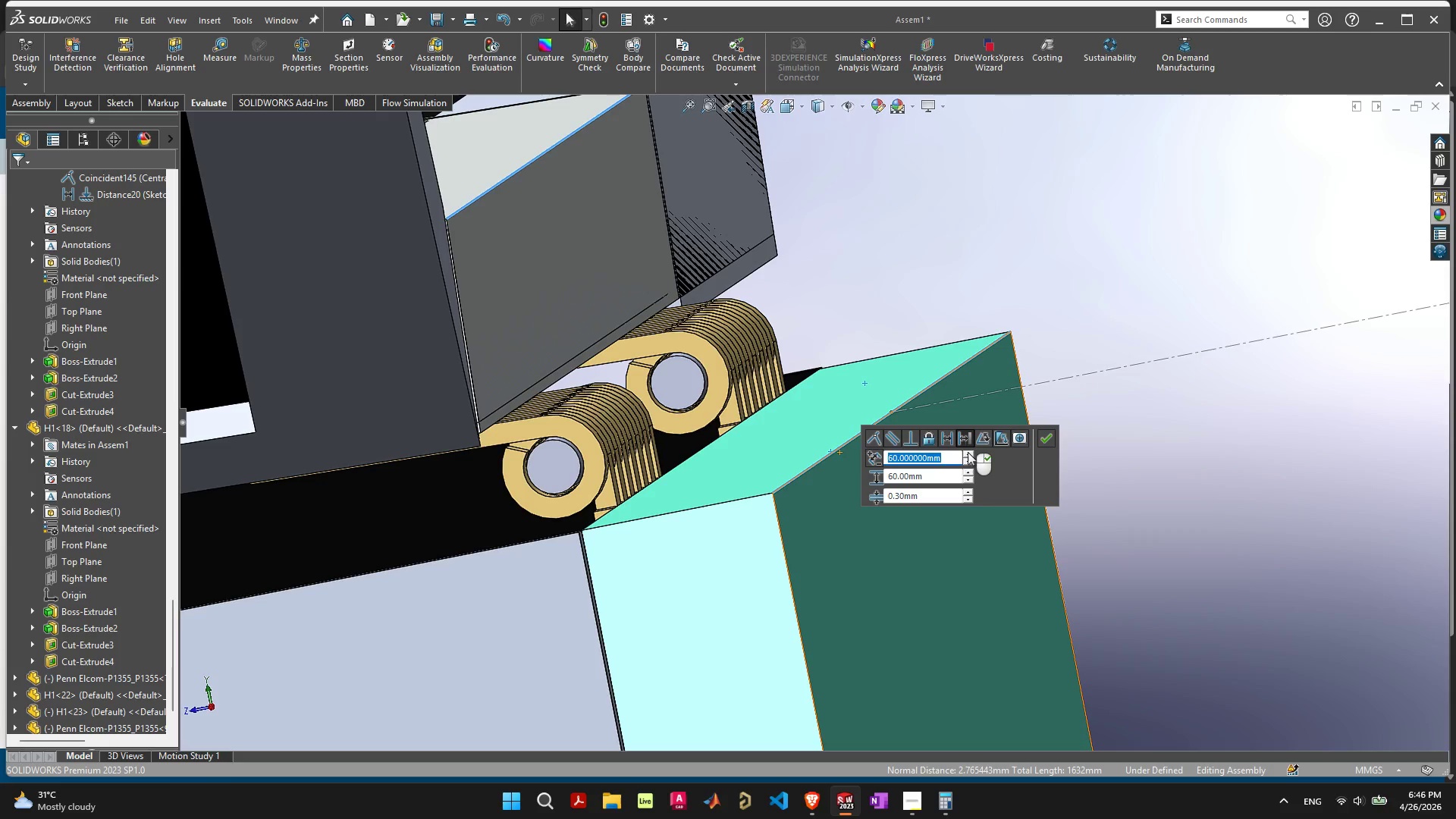 
double_click([969, 453])
 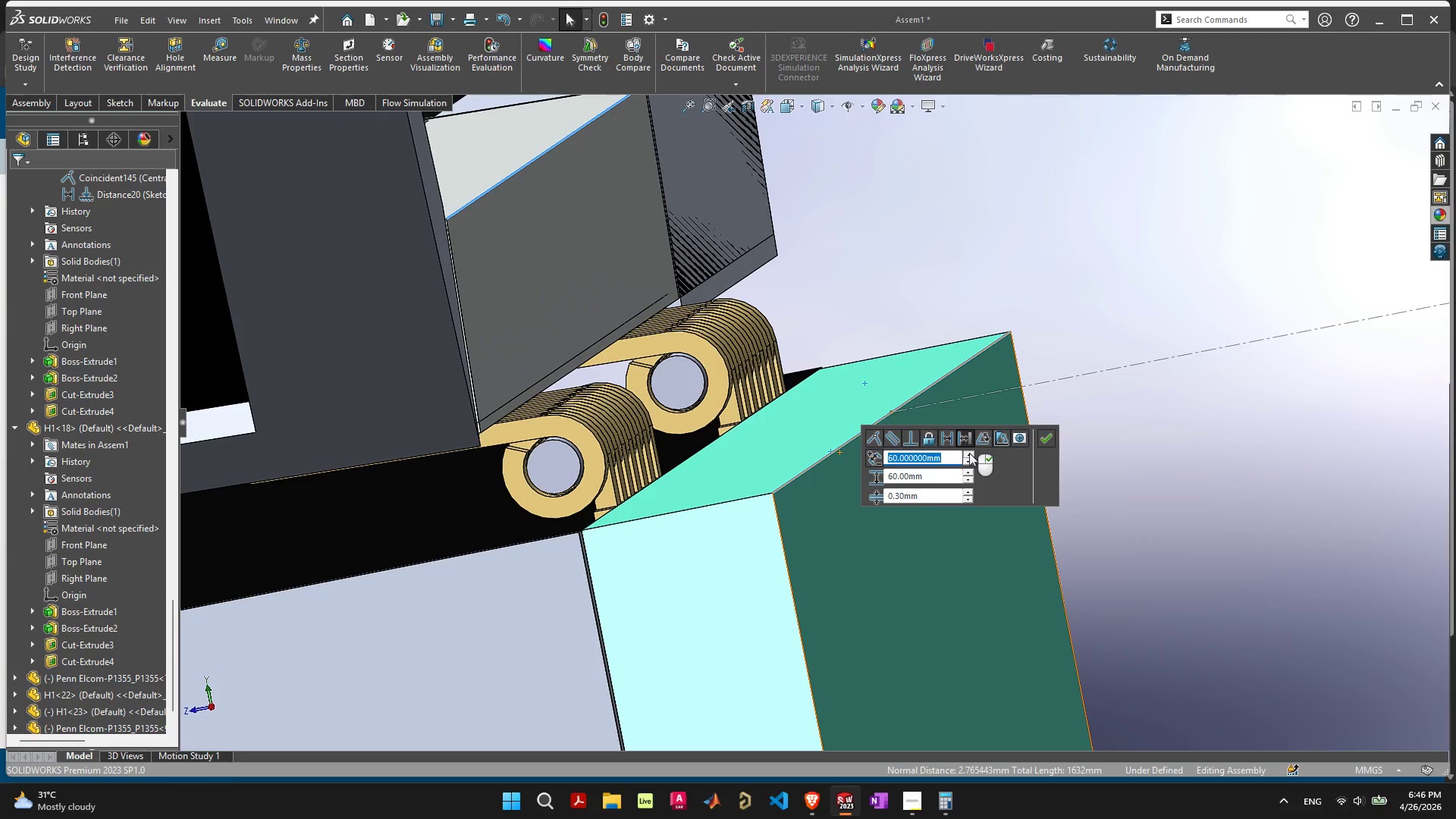 
triple_click([969, 453])
 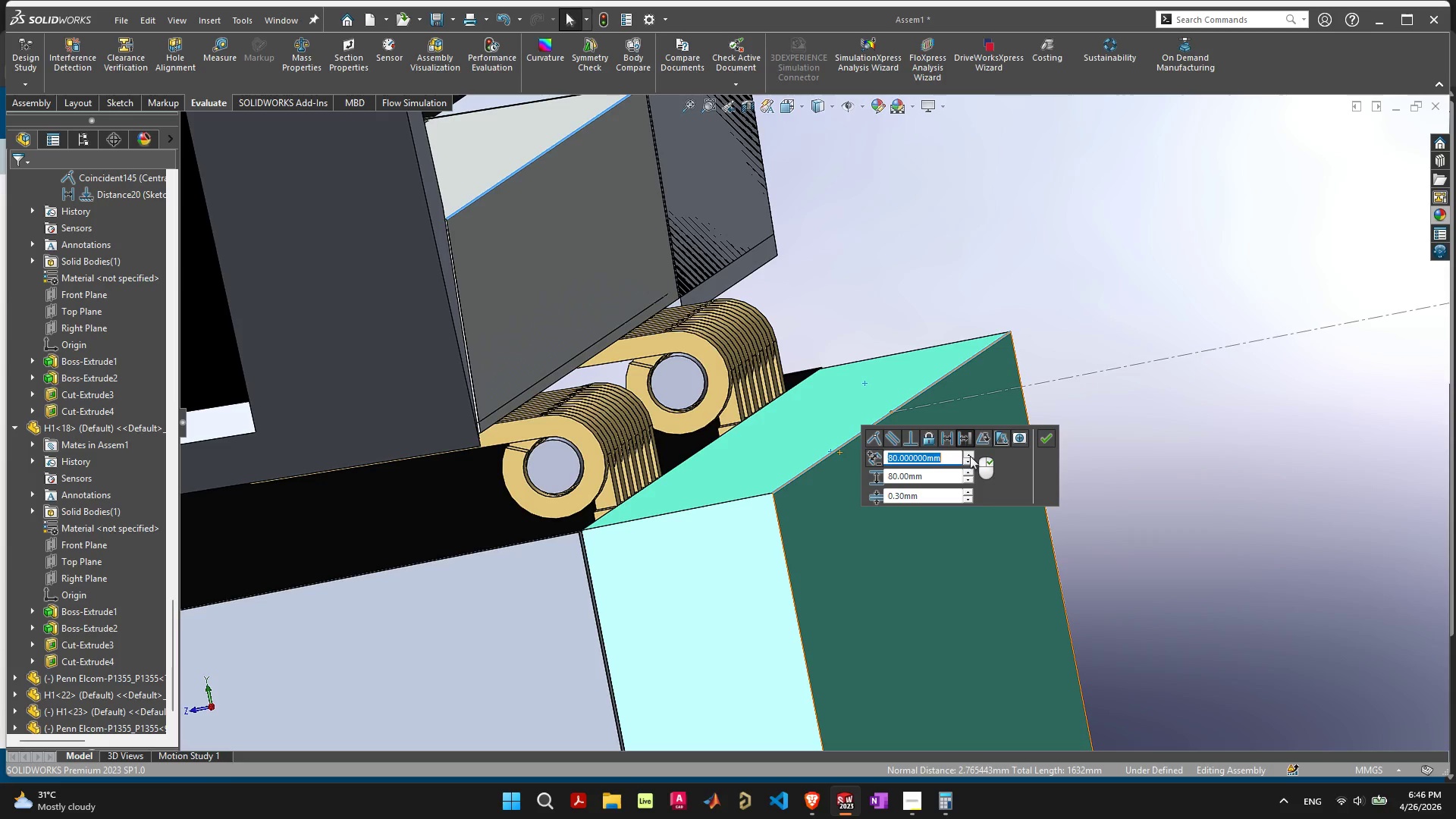 
double_click([970, 456])
 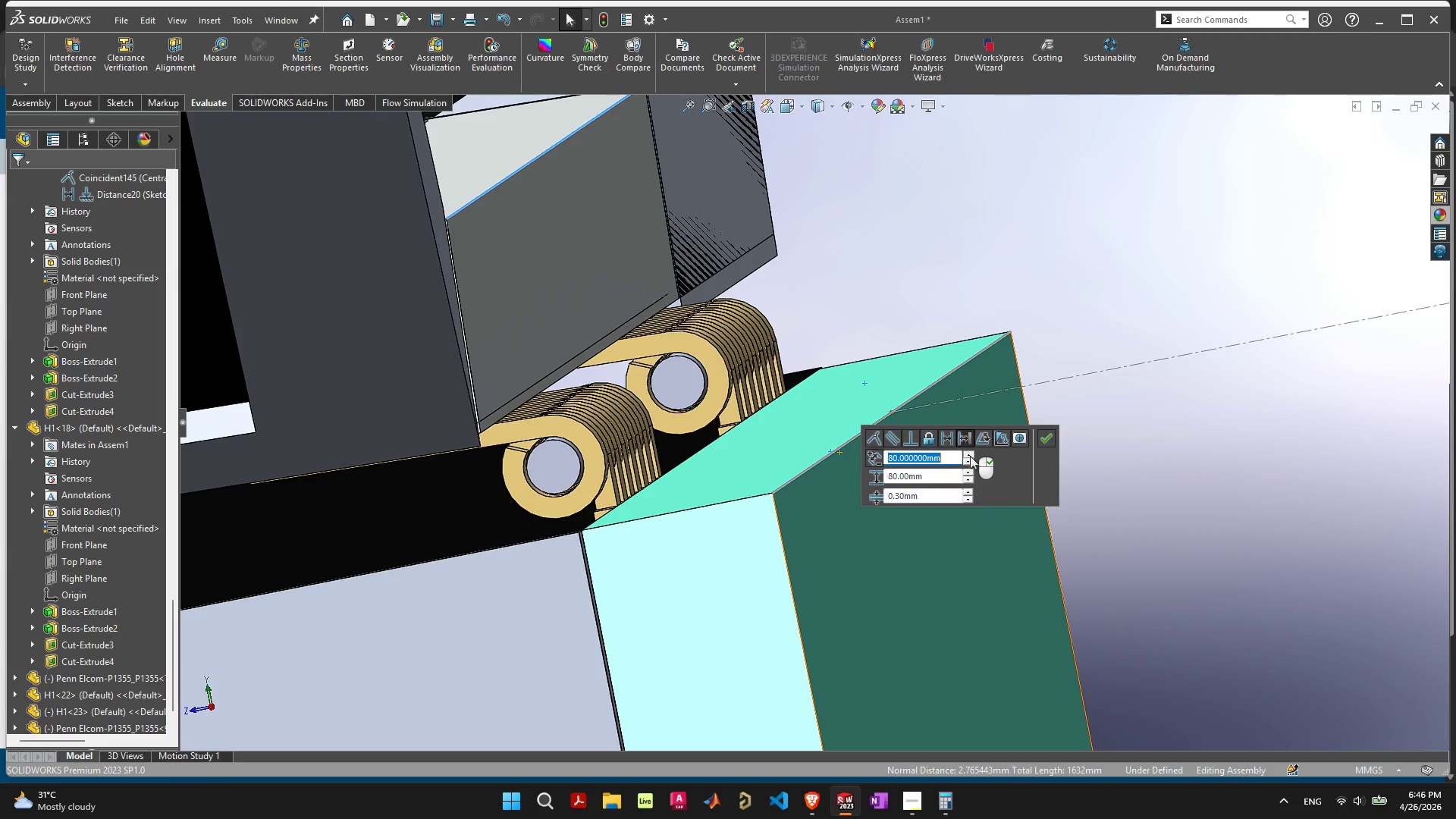 
triple_click([970, 456])
 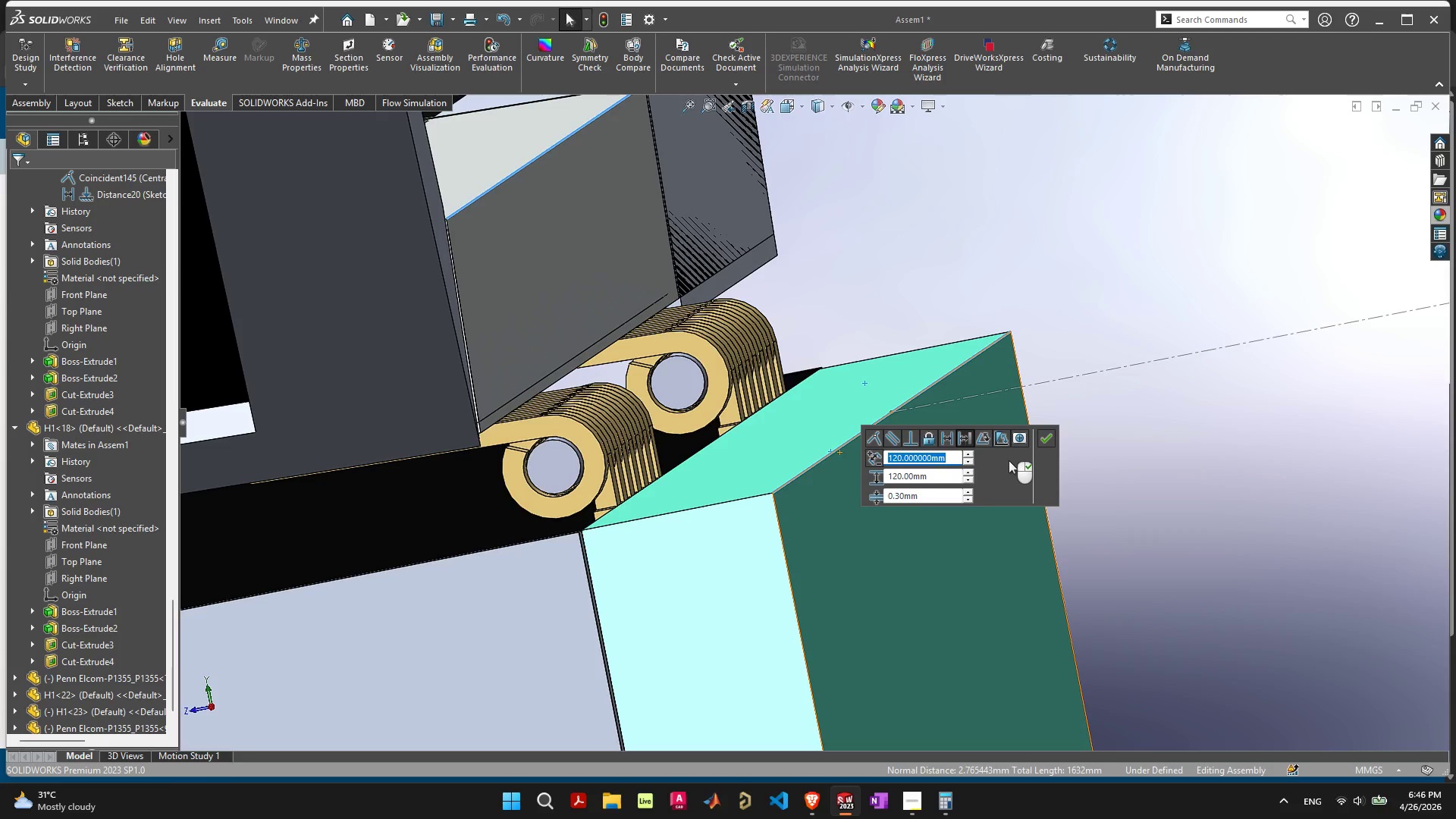 
key(Escape)
 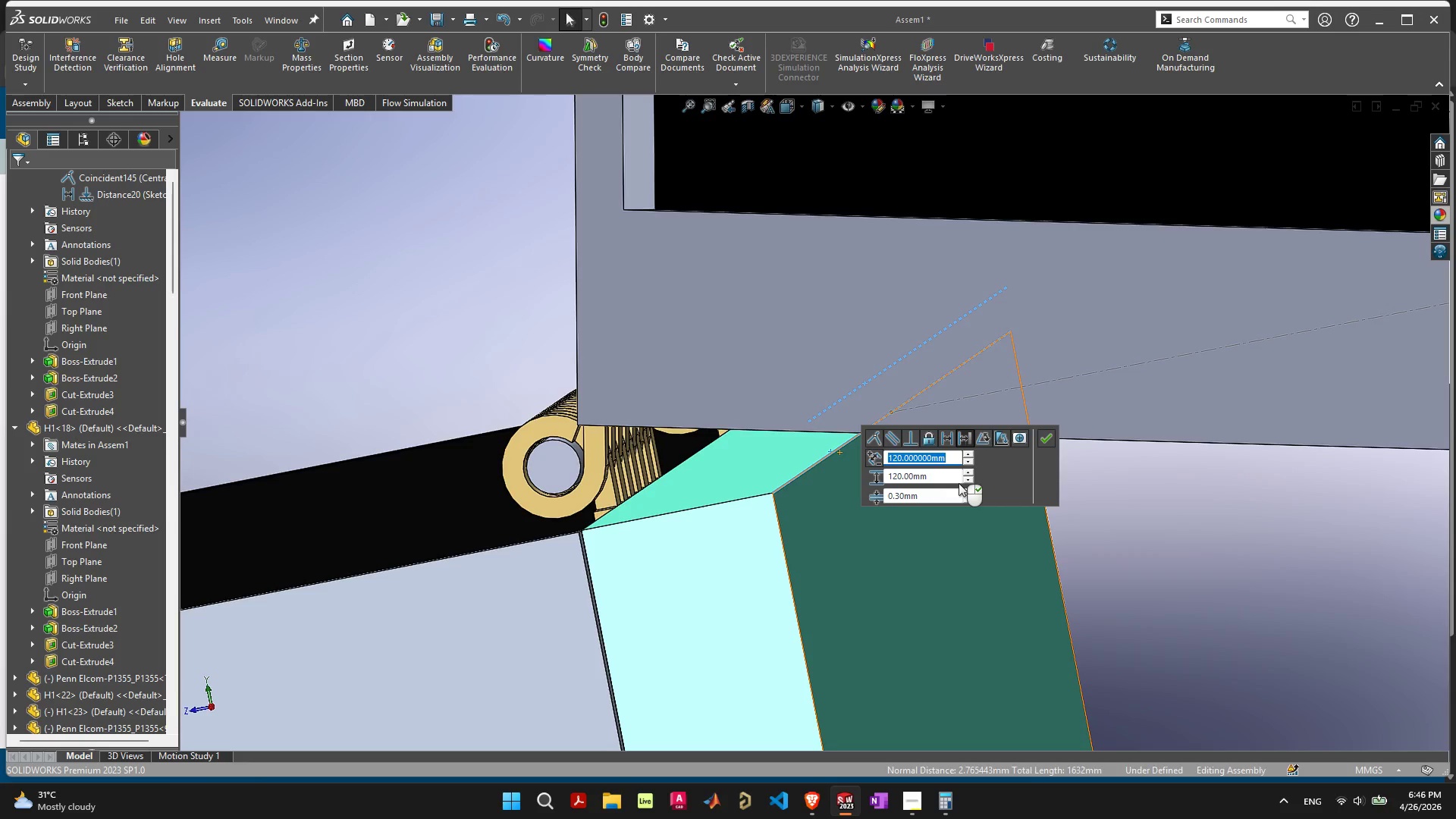 
key(Escape)
 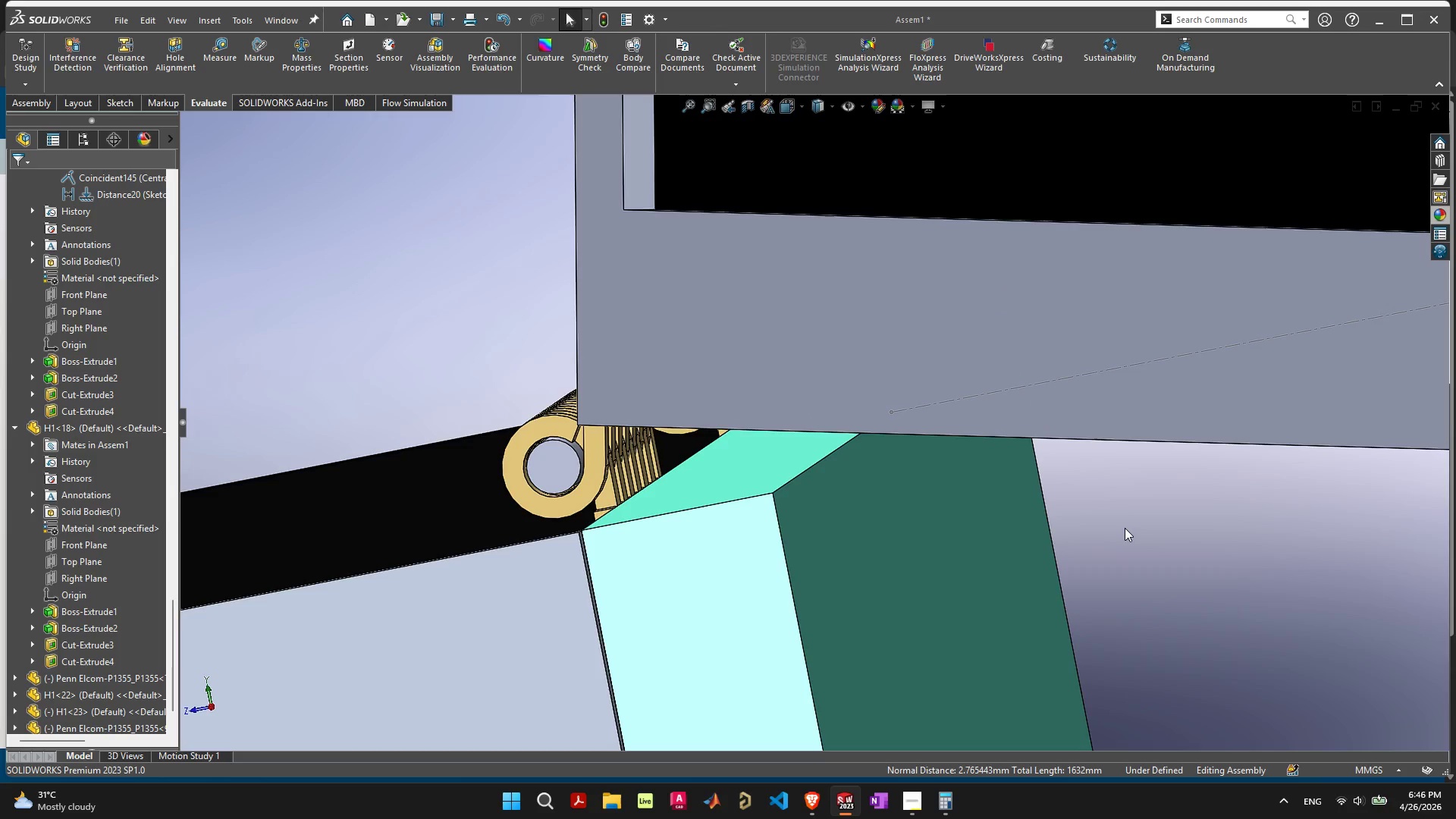 
left_click([1125, 528])
 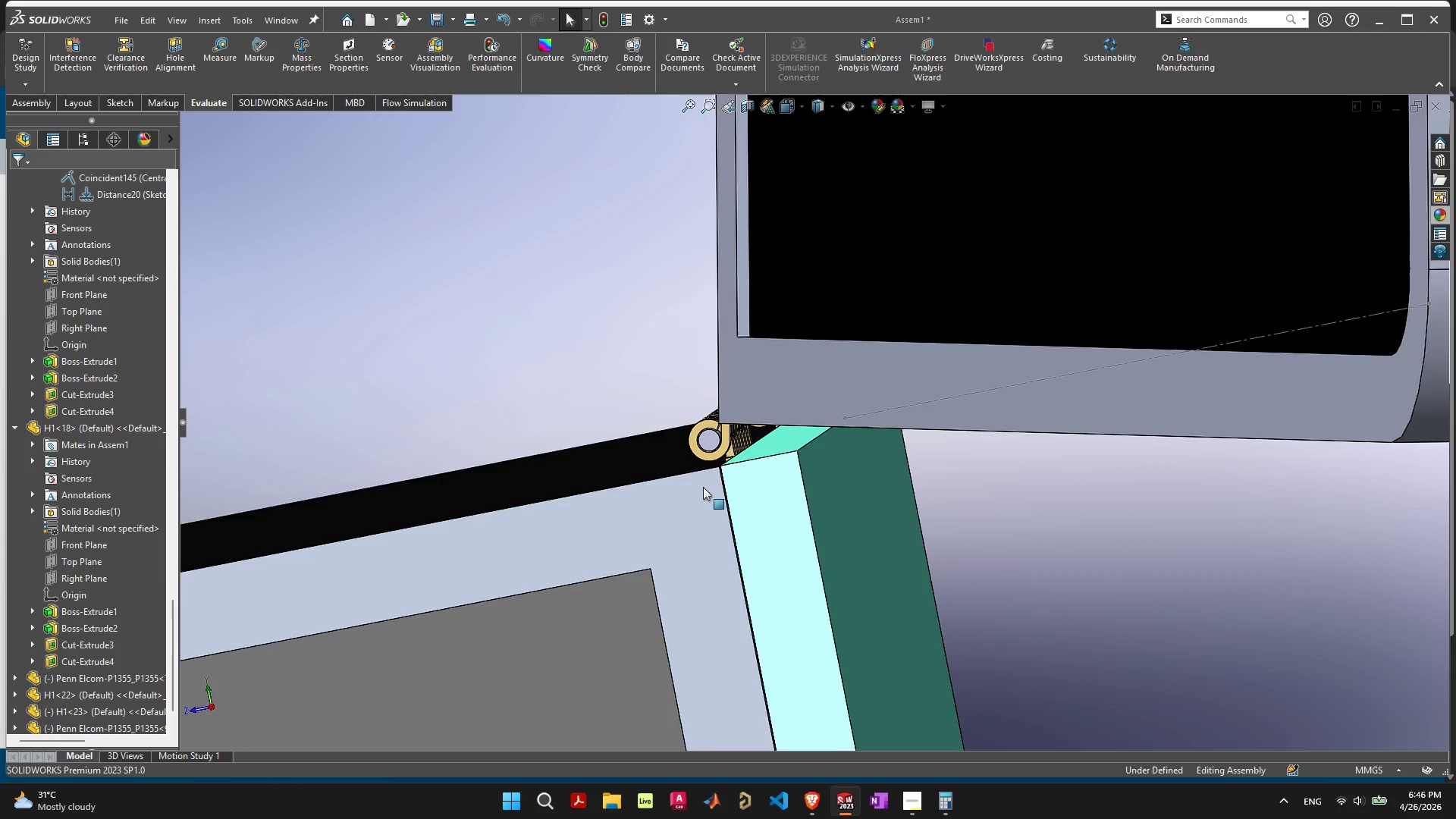 
scroll: coordinate [741, 496], scroll_direction: down, amount: 19.0
 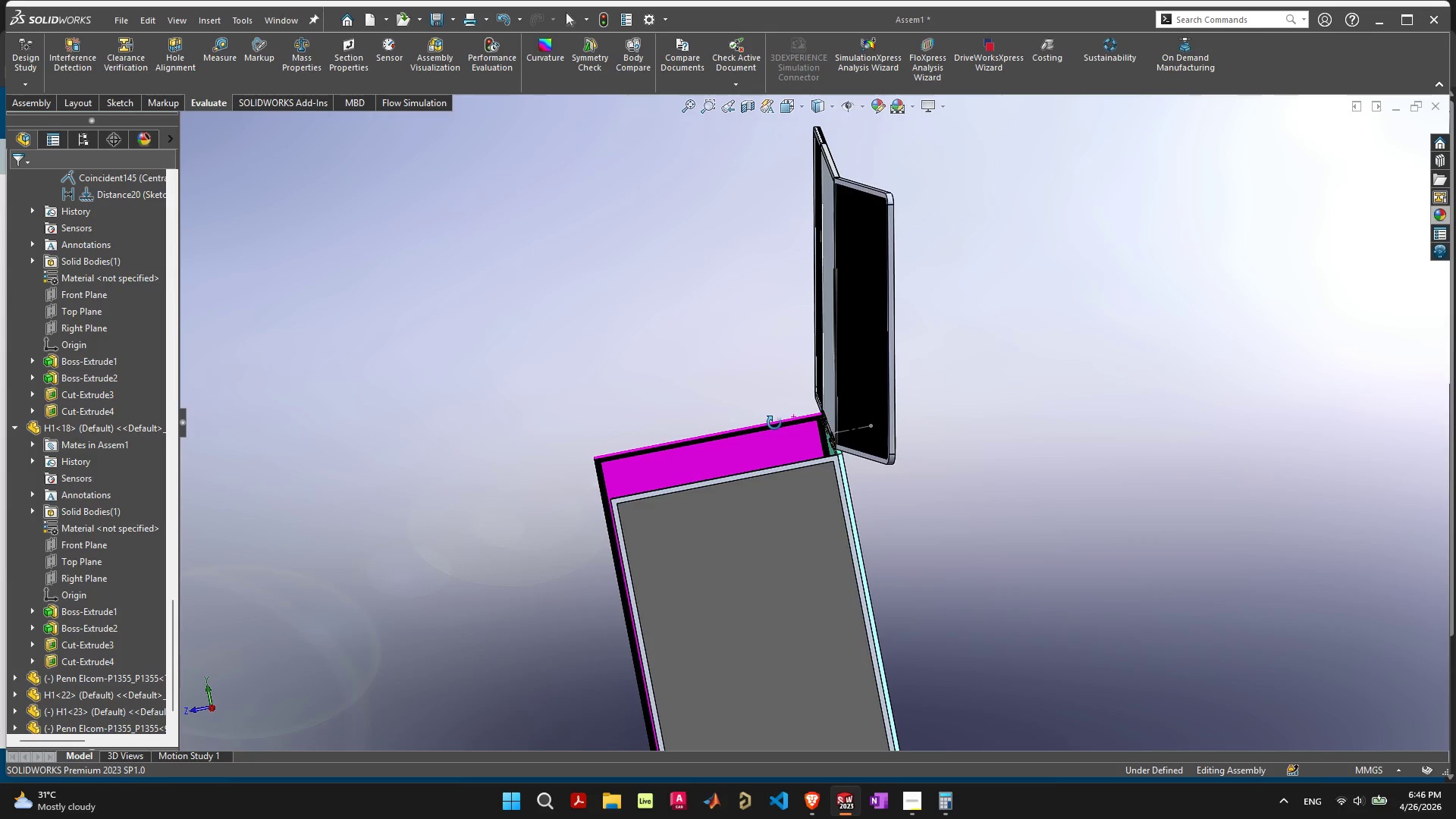 
scroll: coordinate [804, 425], scroll_direction: up, amount: 6.0
 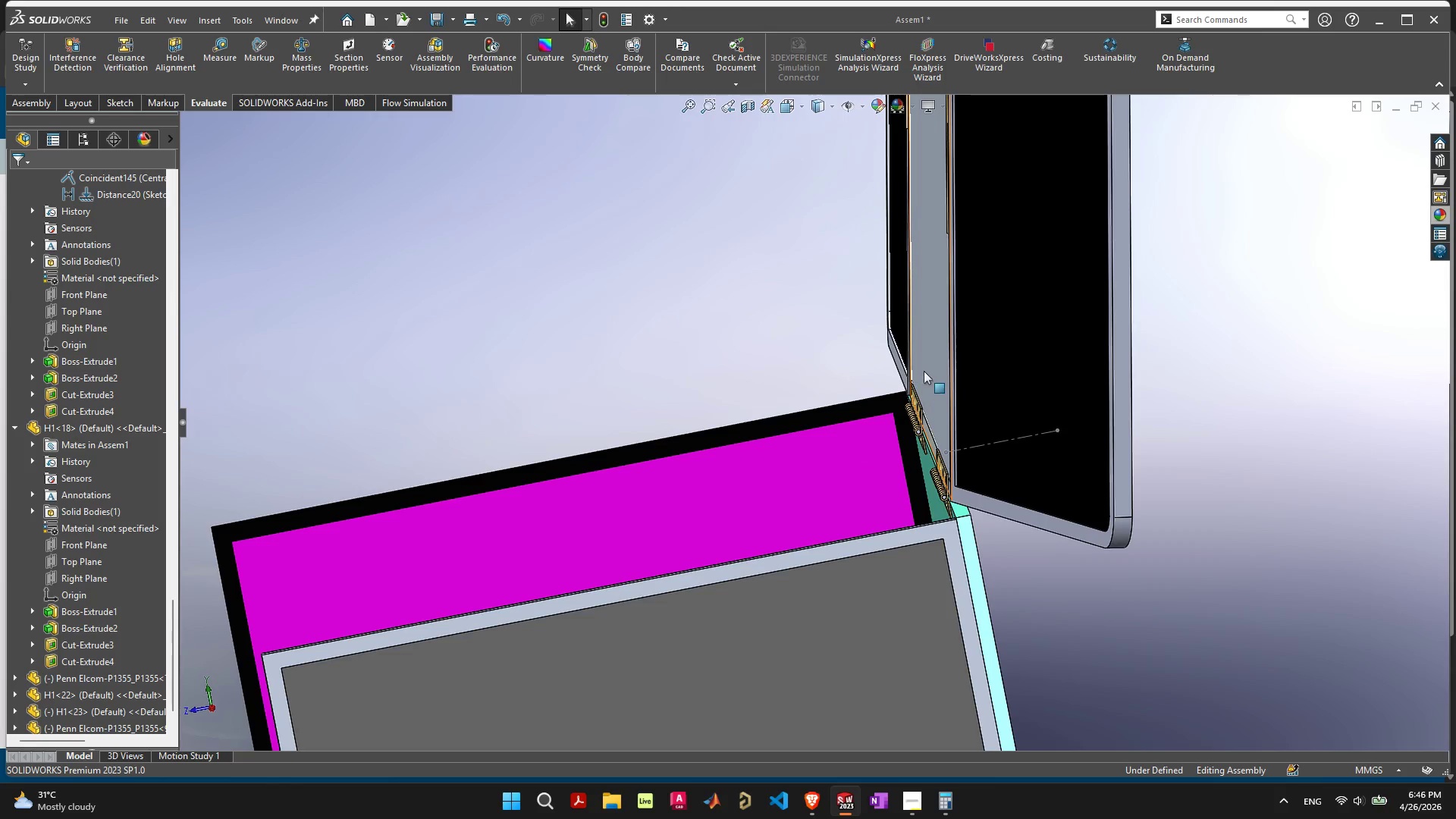 
left_click_drag(start_coordinate=[924, 369], to_coordinate=[827, 447])
 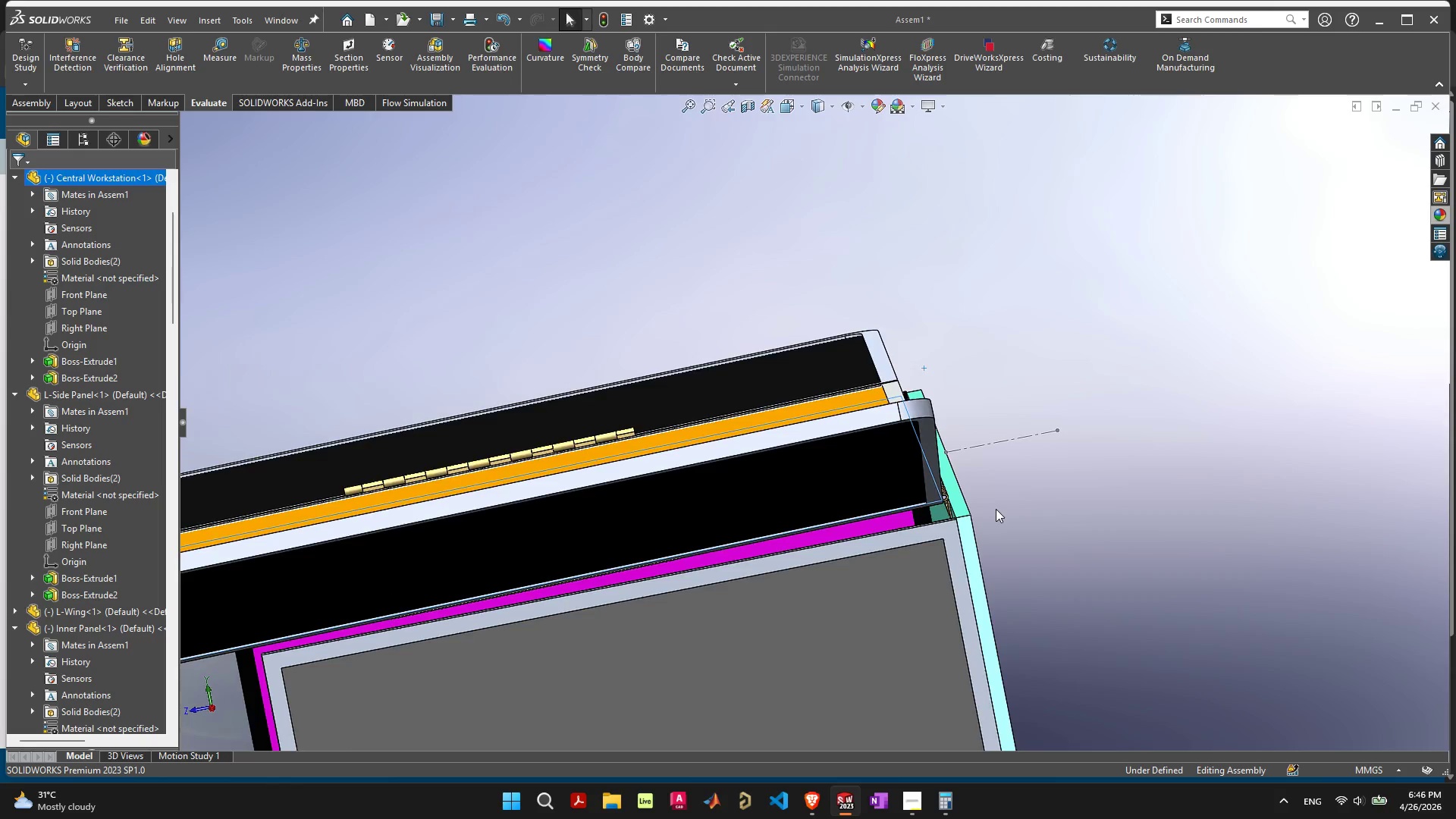 
scroll: coordinate [745, 481], scroll_direction: up, amount: 13.0
 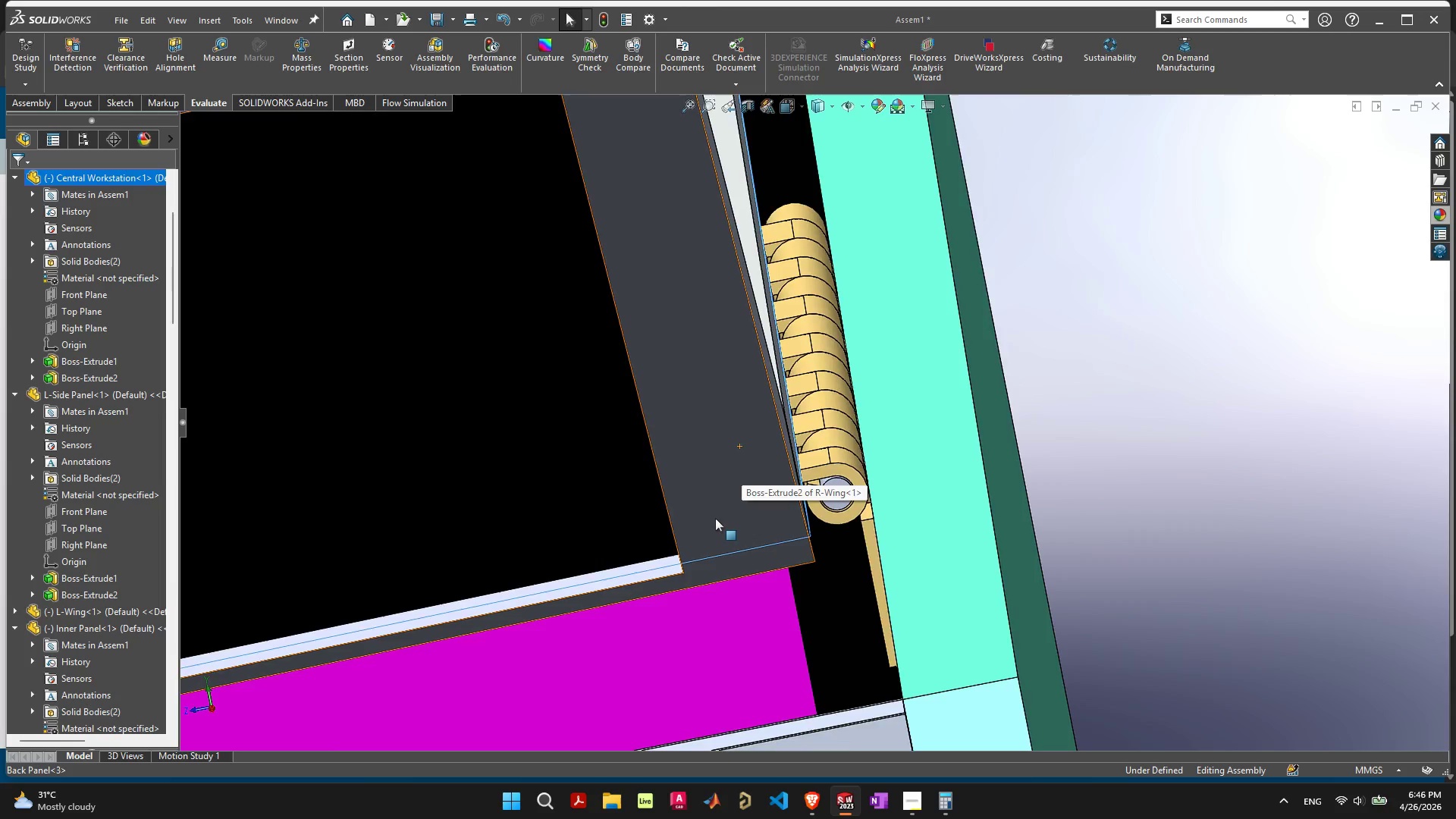 
scroll: coordinate [711, 512], scroll_direction: down, amount: 8.0
 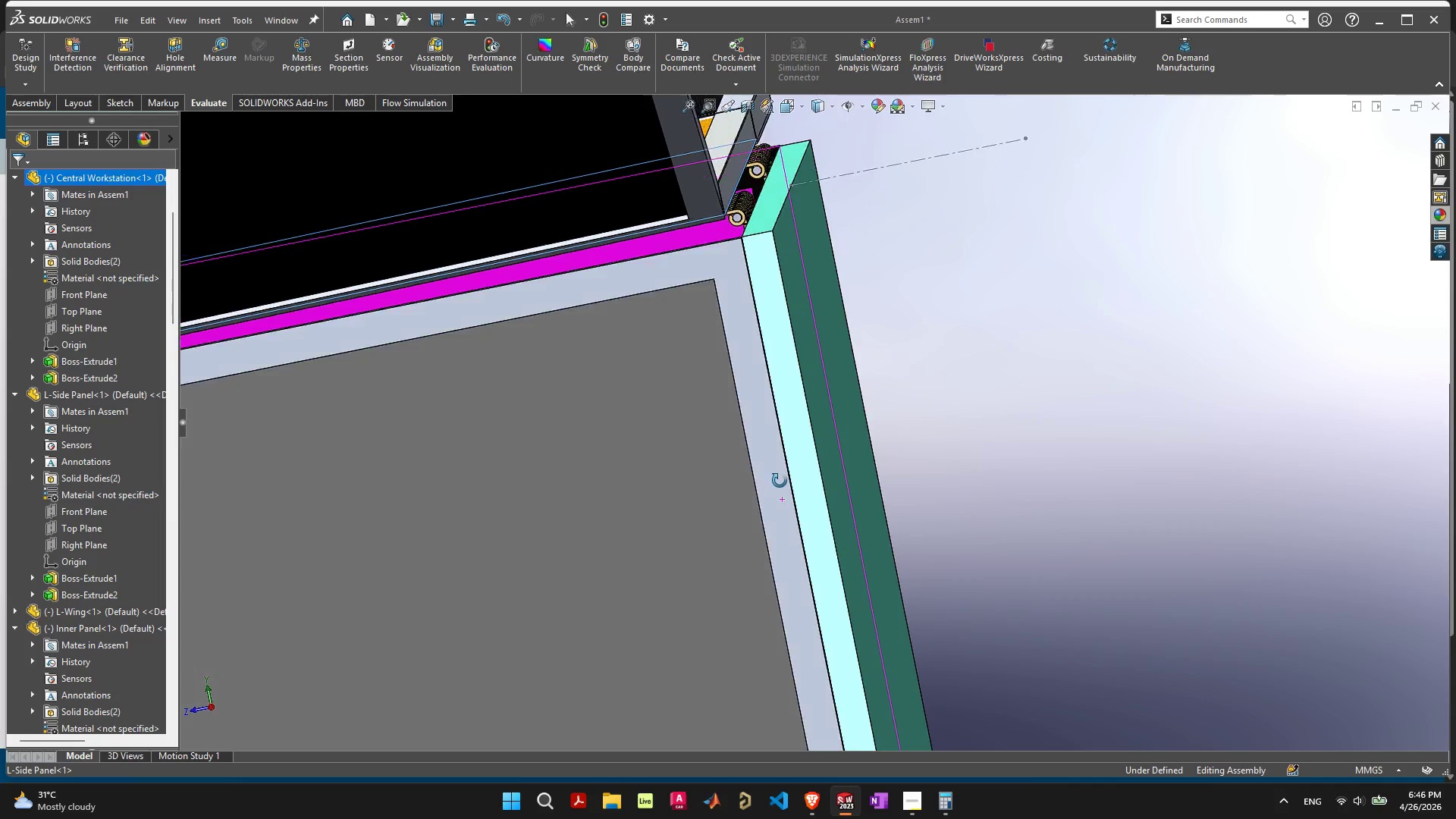 
scroll: coordinate [780, 494], scroll_direction: up, amount: 1.0
 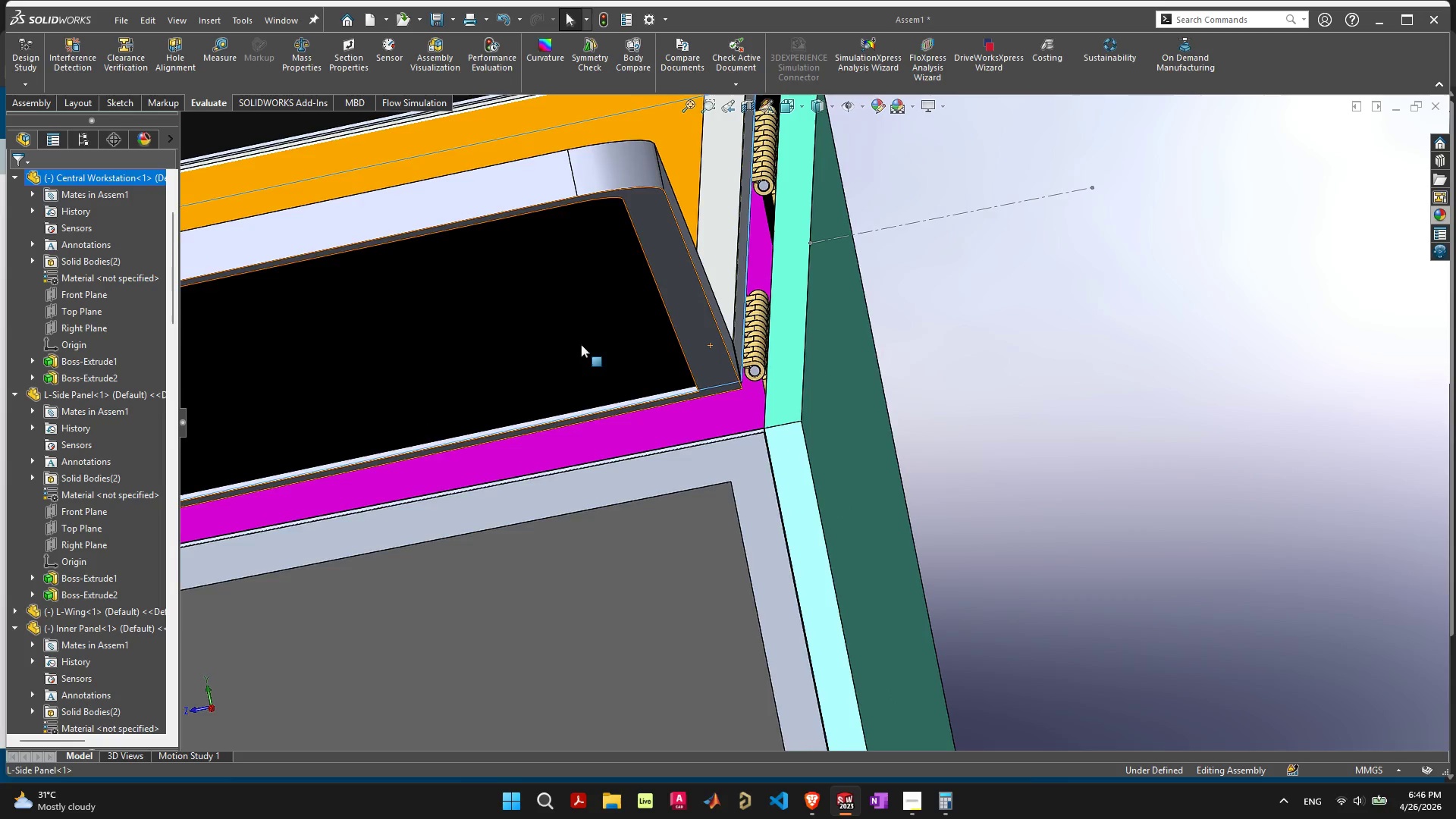 
left_click_drag(start_coordinate=[576, 344], to_coordinate=[889, 281])
 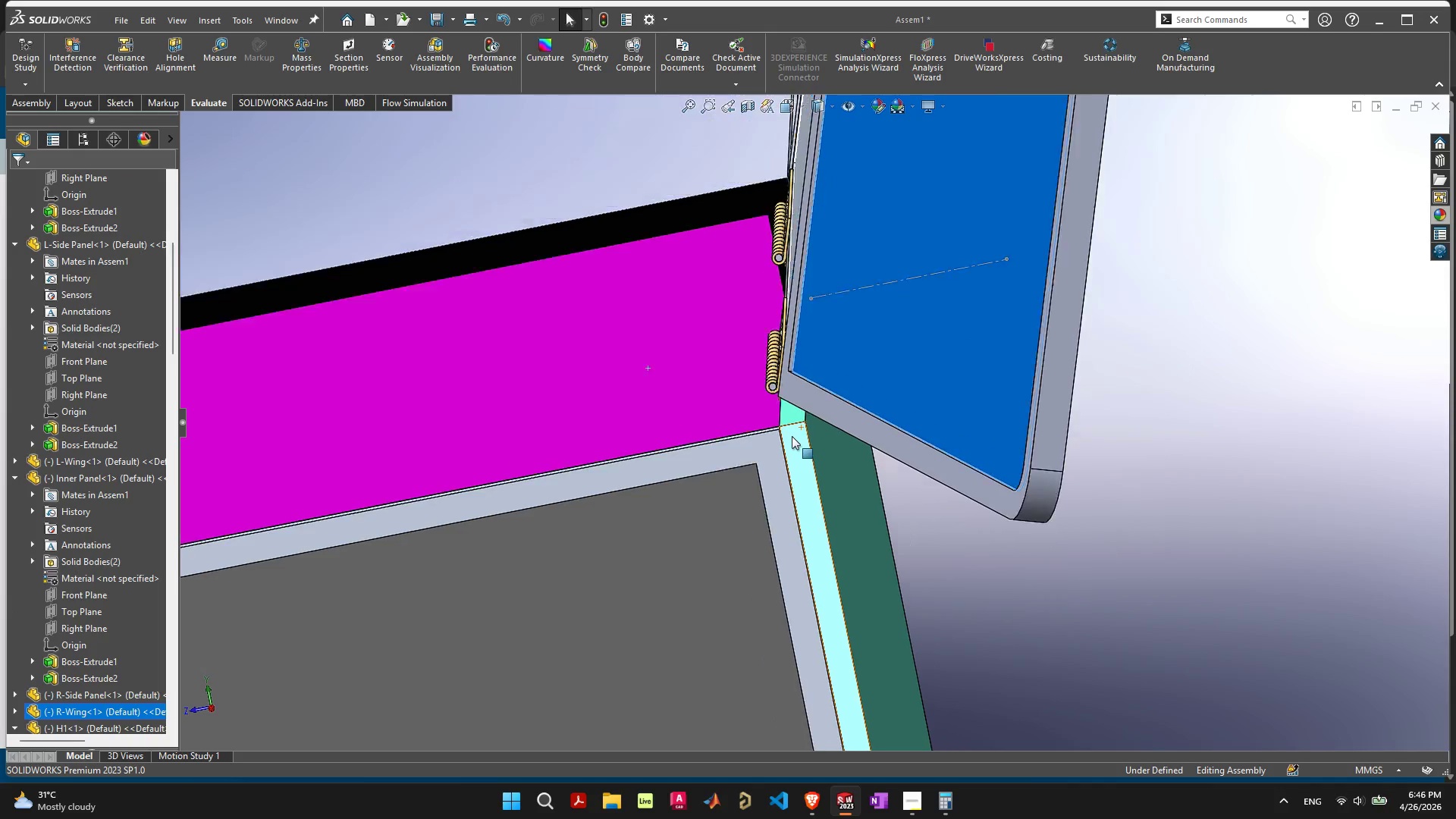 
scroll: coordinate [791, 437], scroll_direction: down, amount: 3.0
 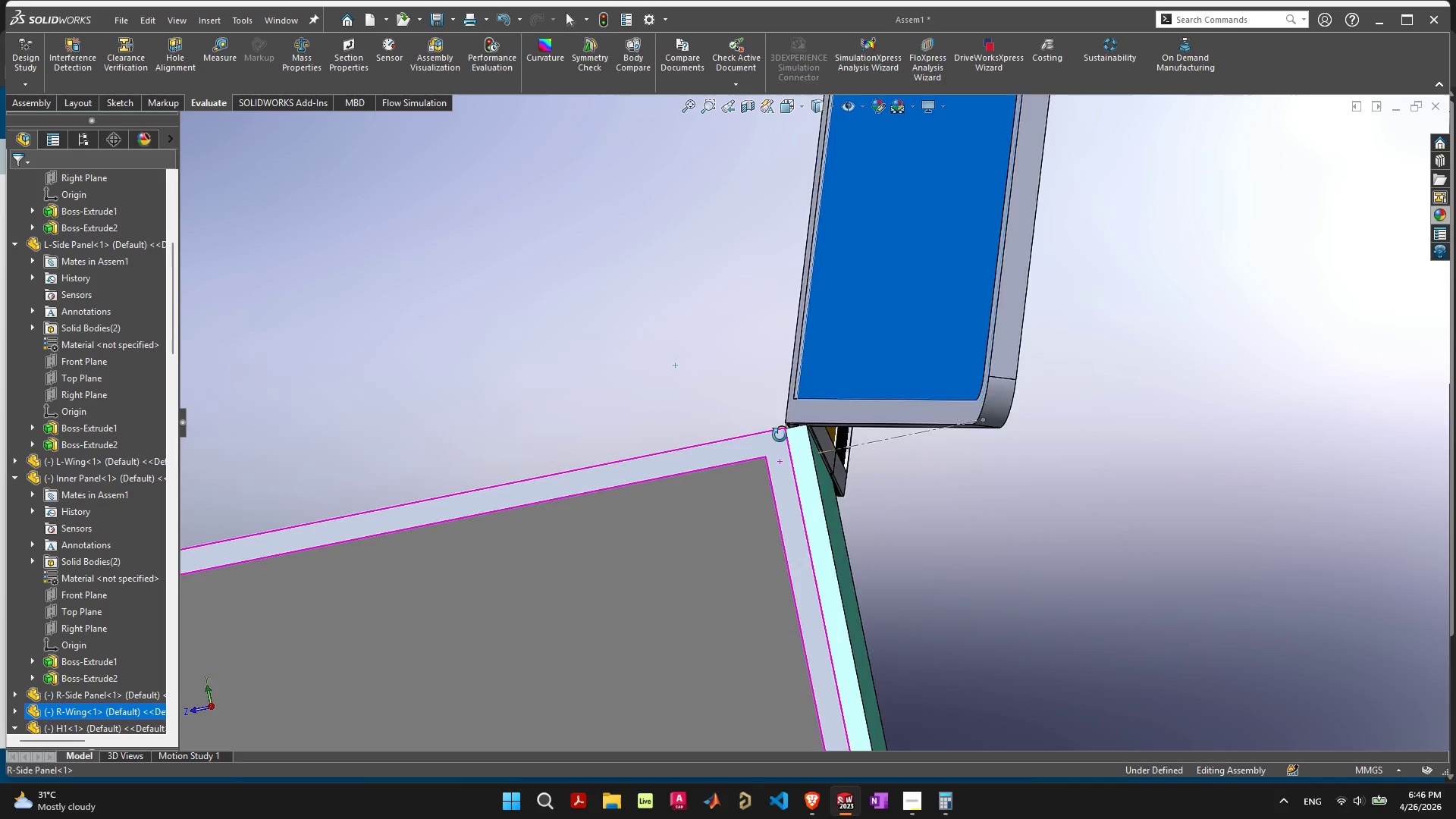 
scroll: coordinate [786, 426], scroll_direction: up, amount: 7.0
 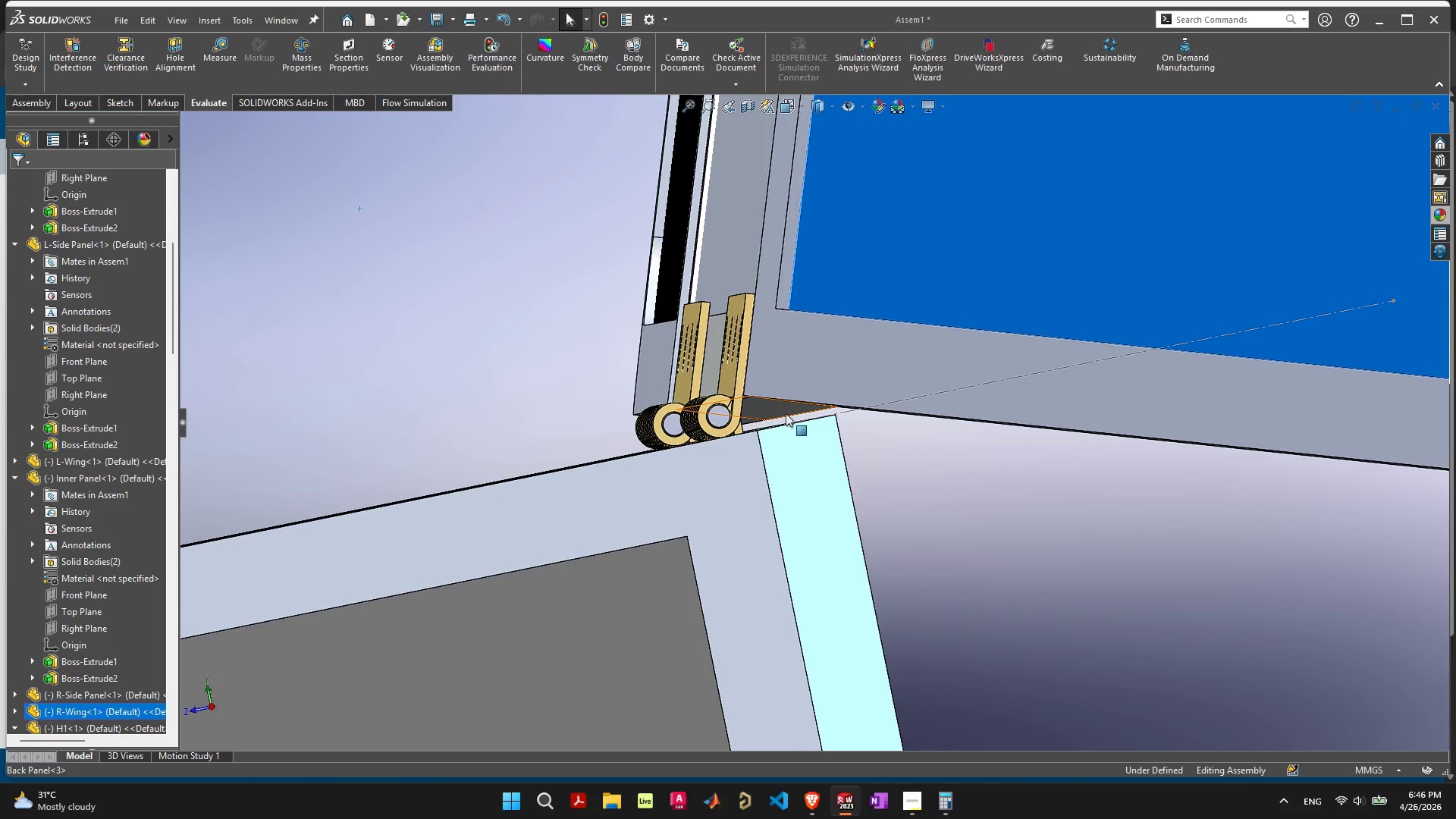 
left_click_drag(start_coordinate=[786, 409], to_coordinate=[789, 416])
 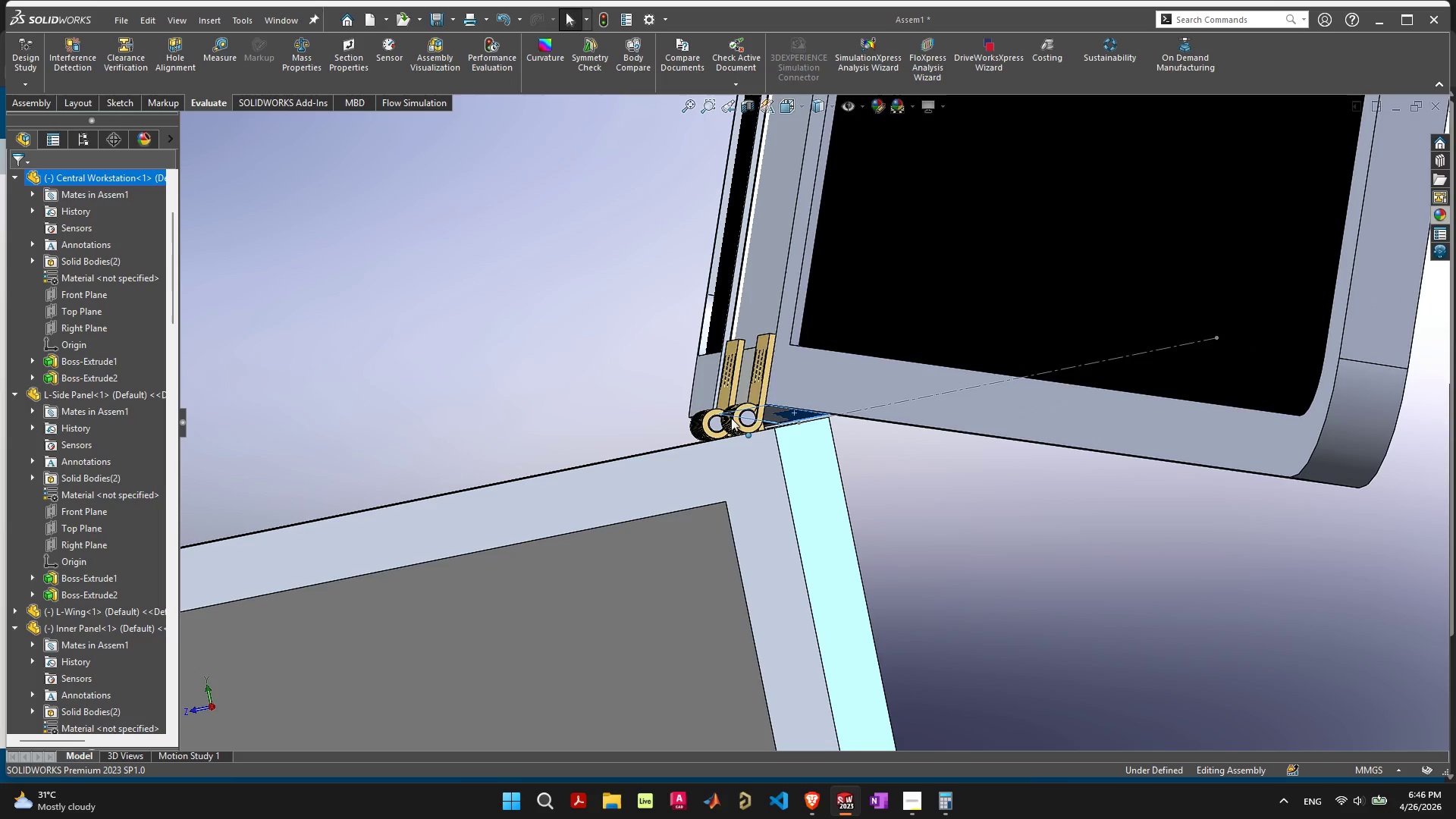 
scroll: coordinate [731, 418], scroll_direction: down, amount: 2.0
 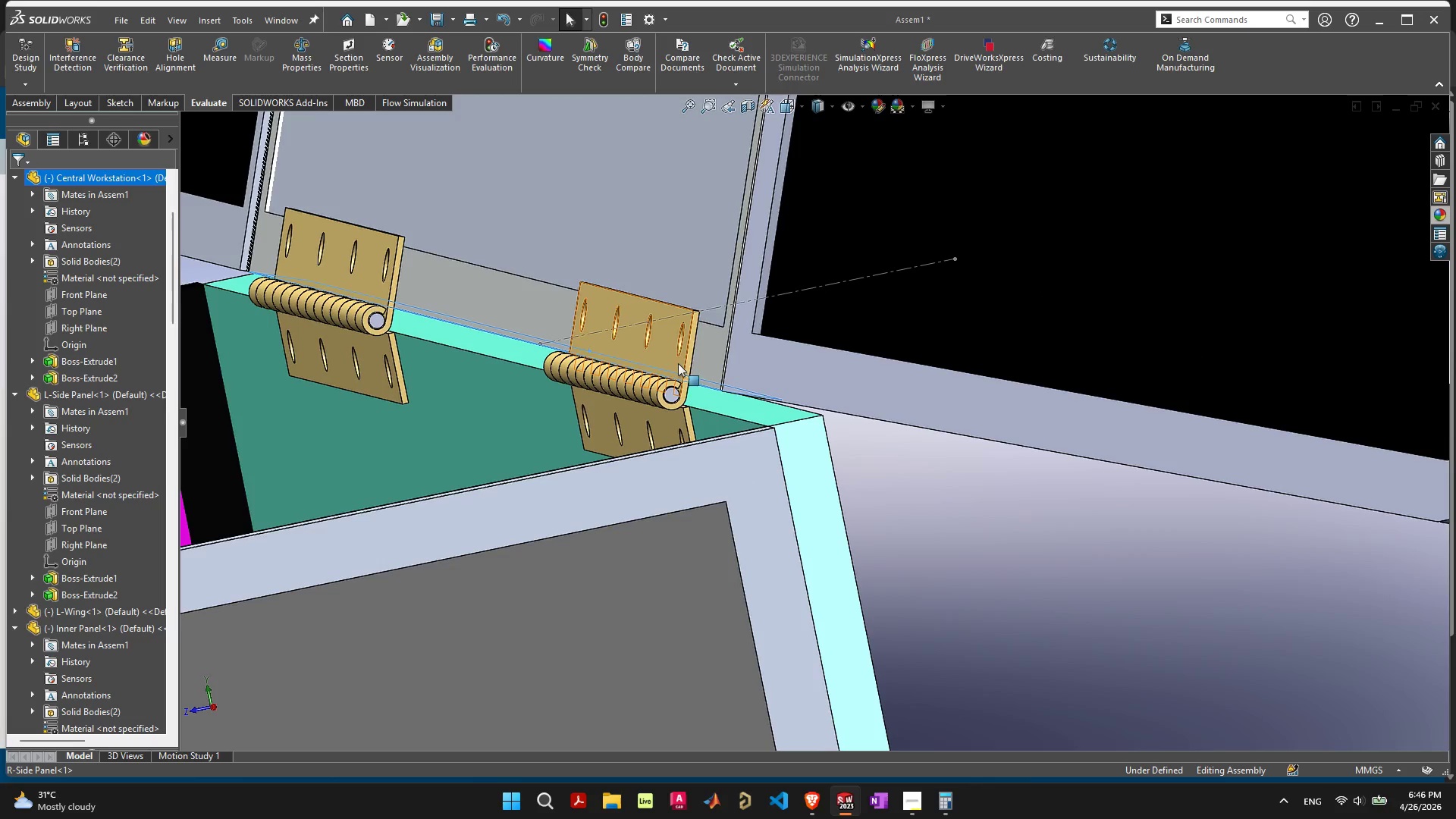 
left_click([665, 359])
 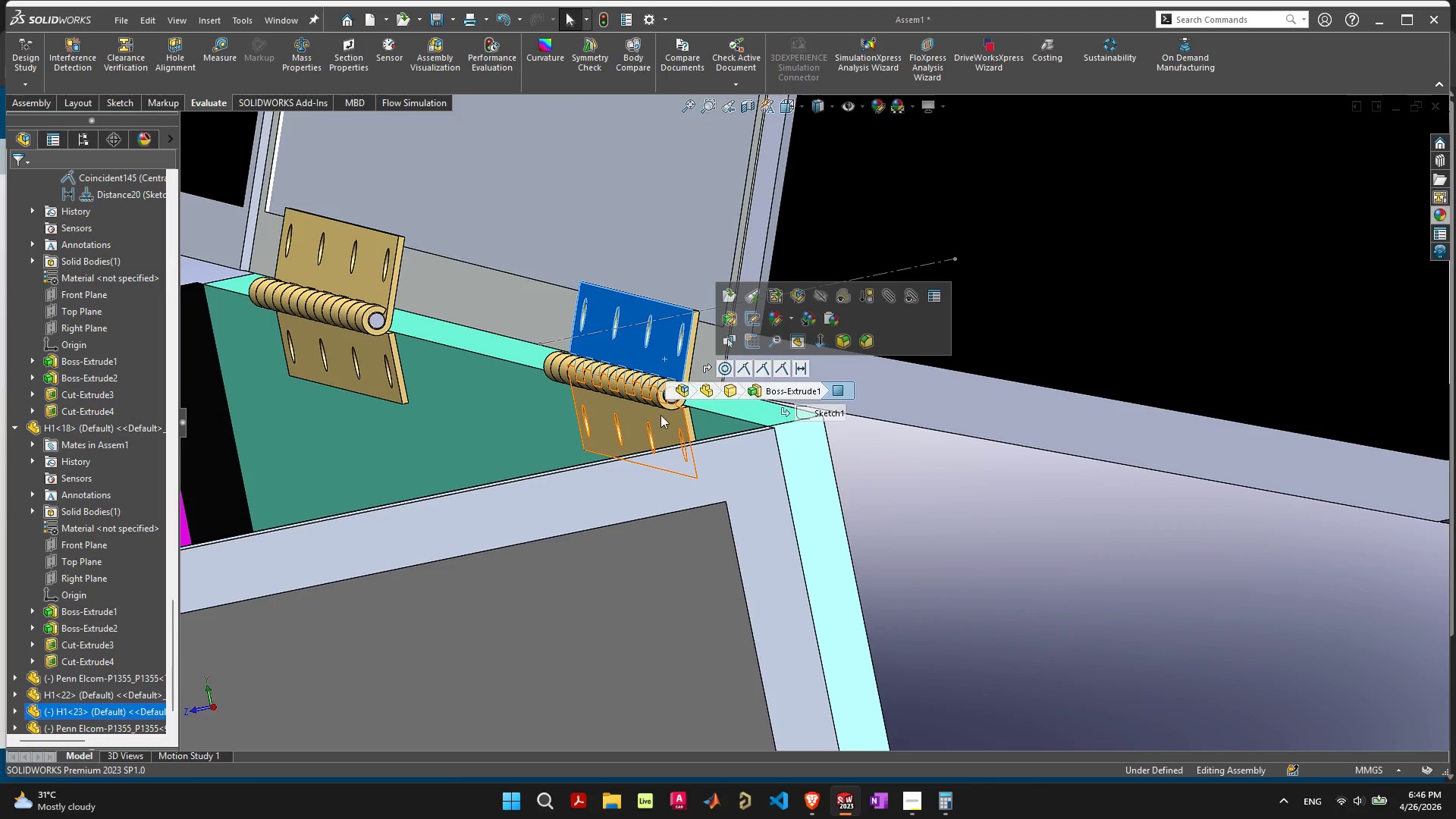 
hold_key(key=ShiftLeft, duration=0.36)
left_click([662, 422])
 